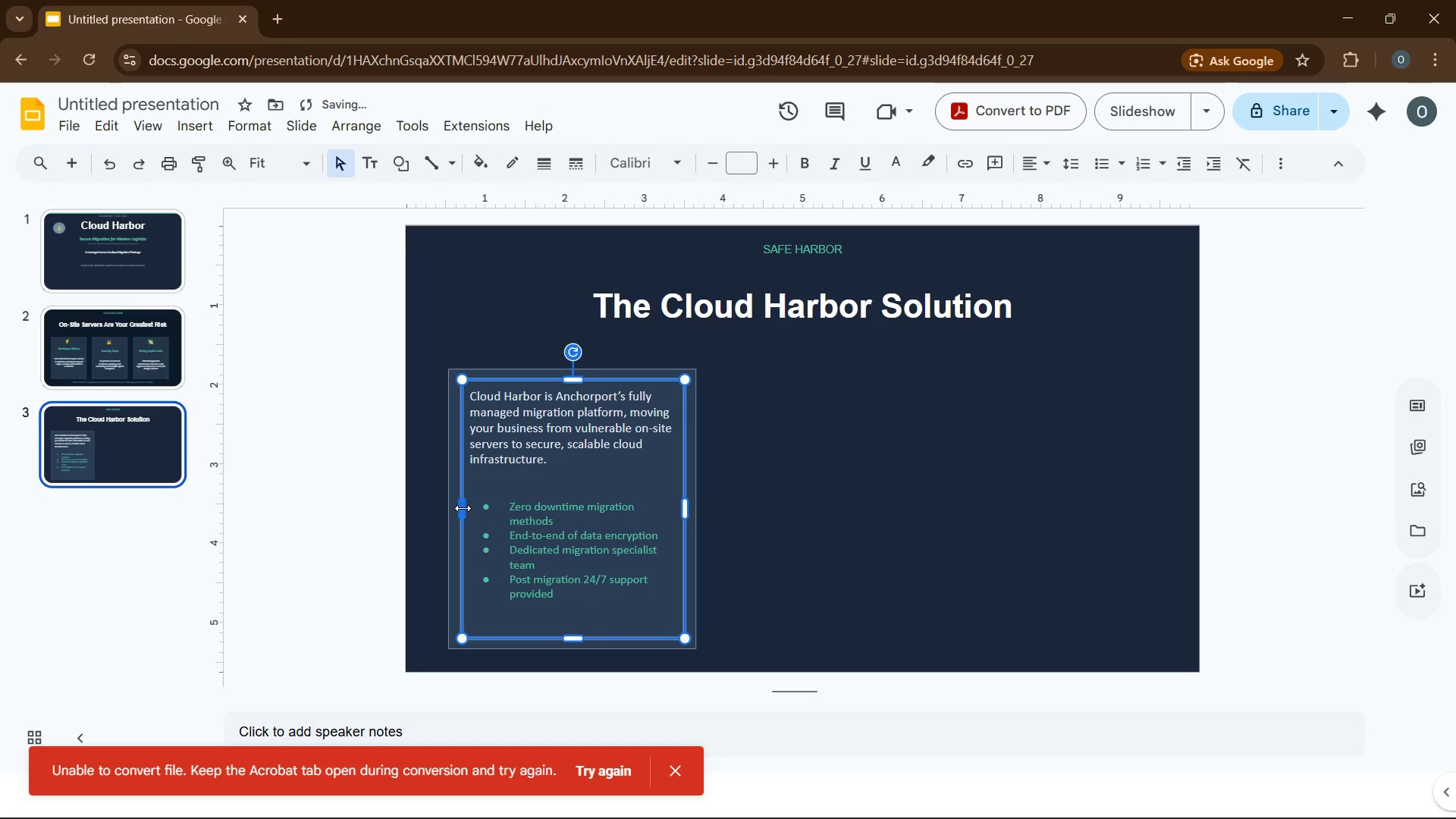 
left_click_drag(start_coordinate=[463, 508], to_coordinate=[456, 505])
 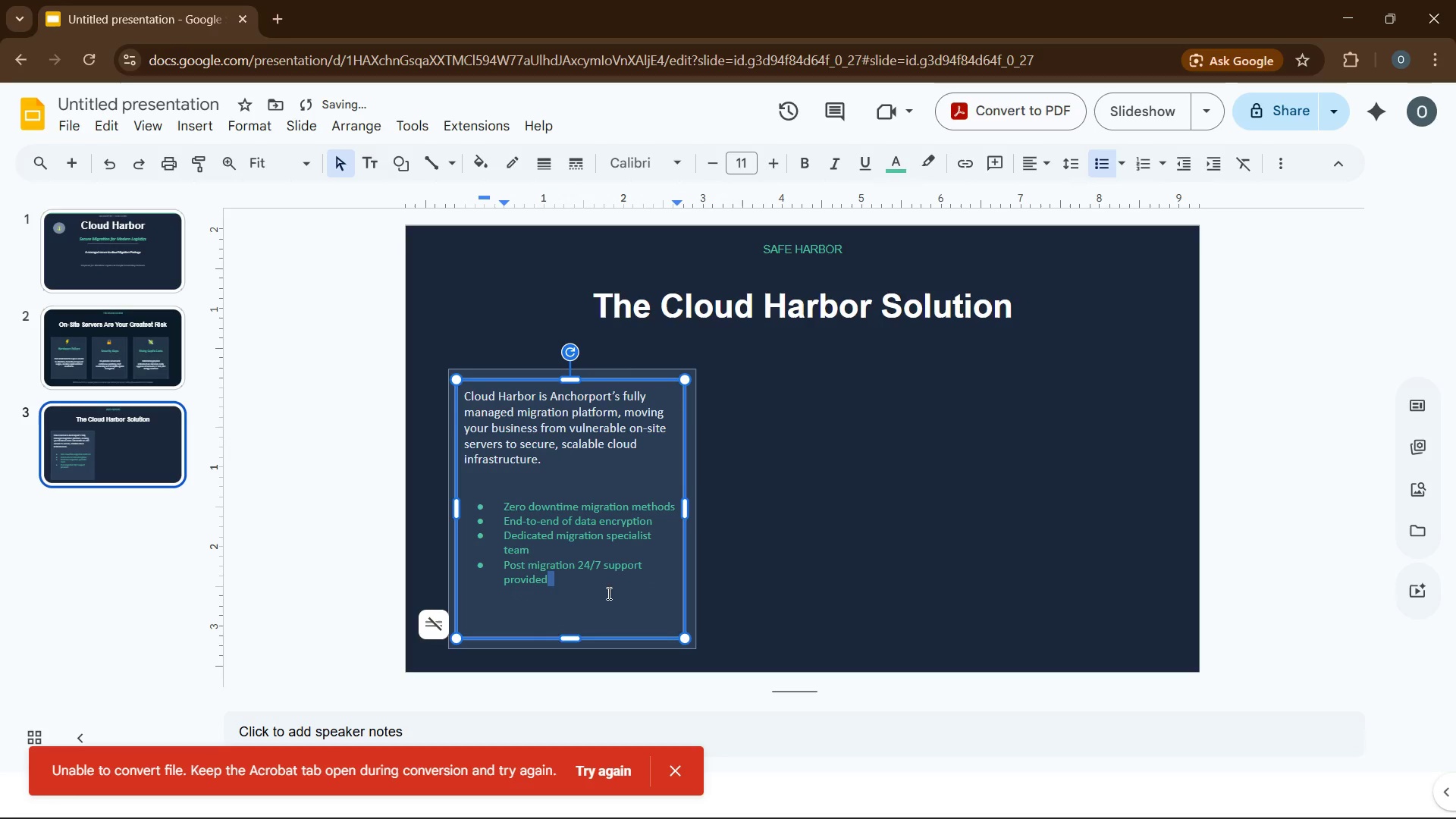 
left_click([551, 608])
 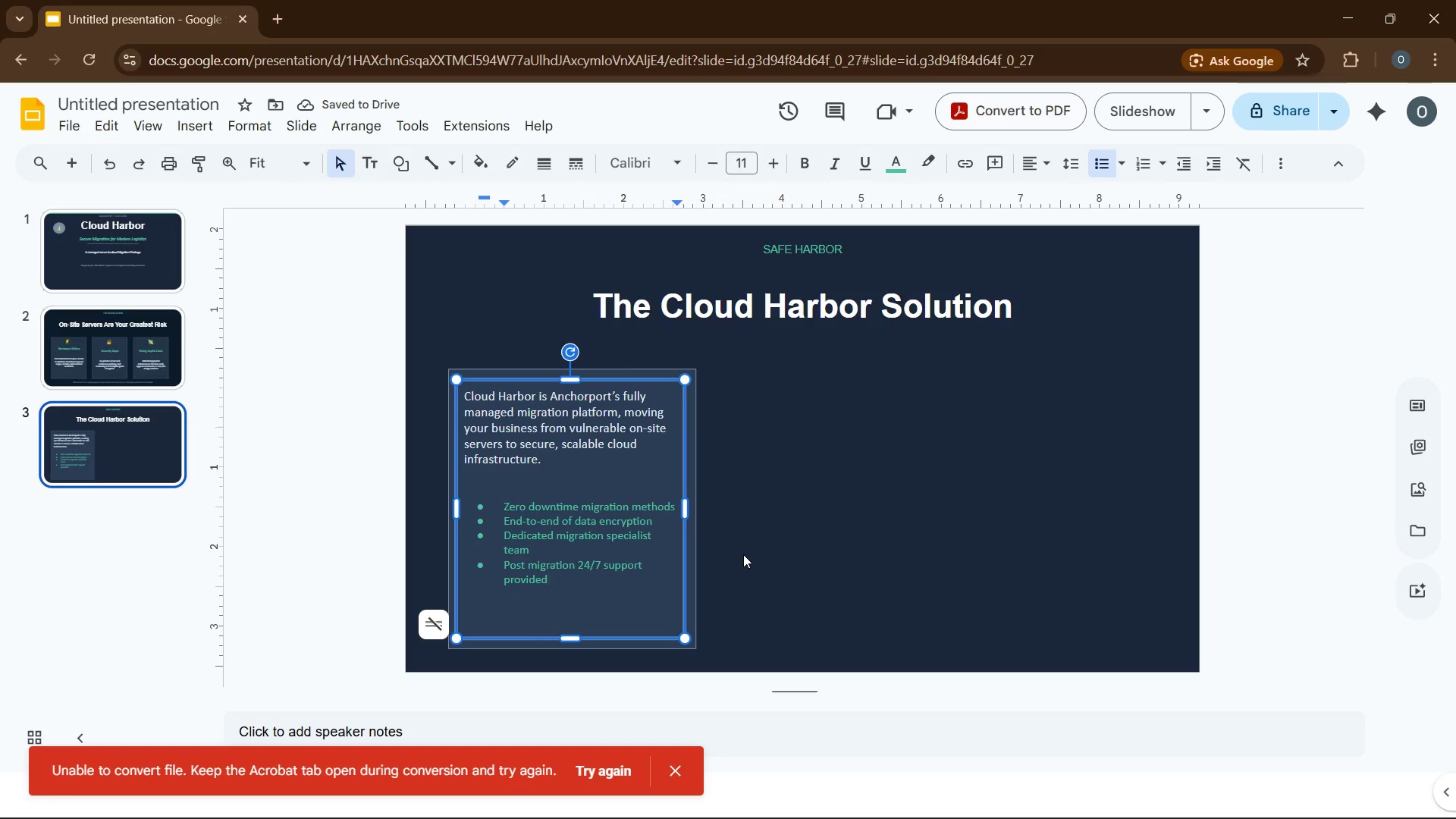 
left_click([743, 554])
 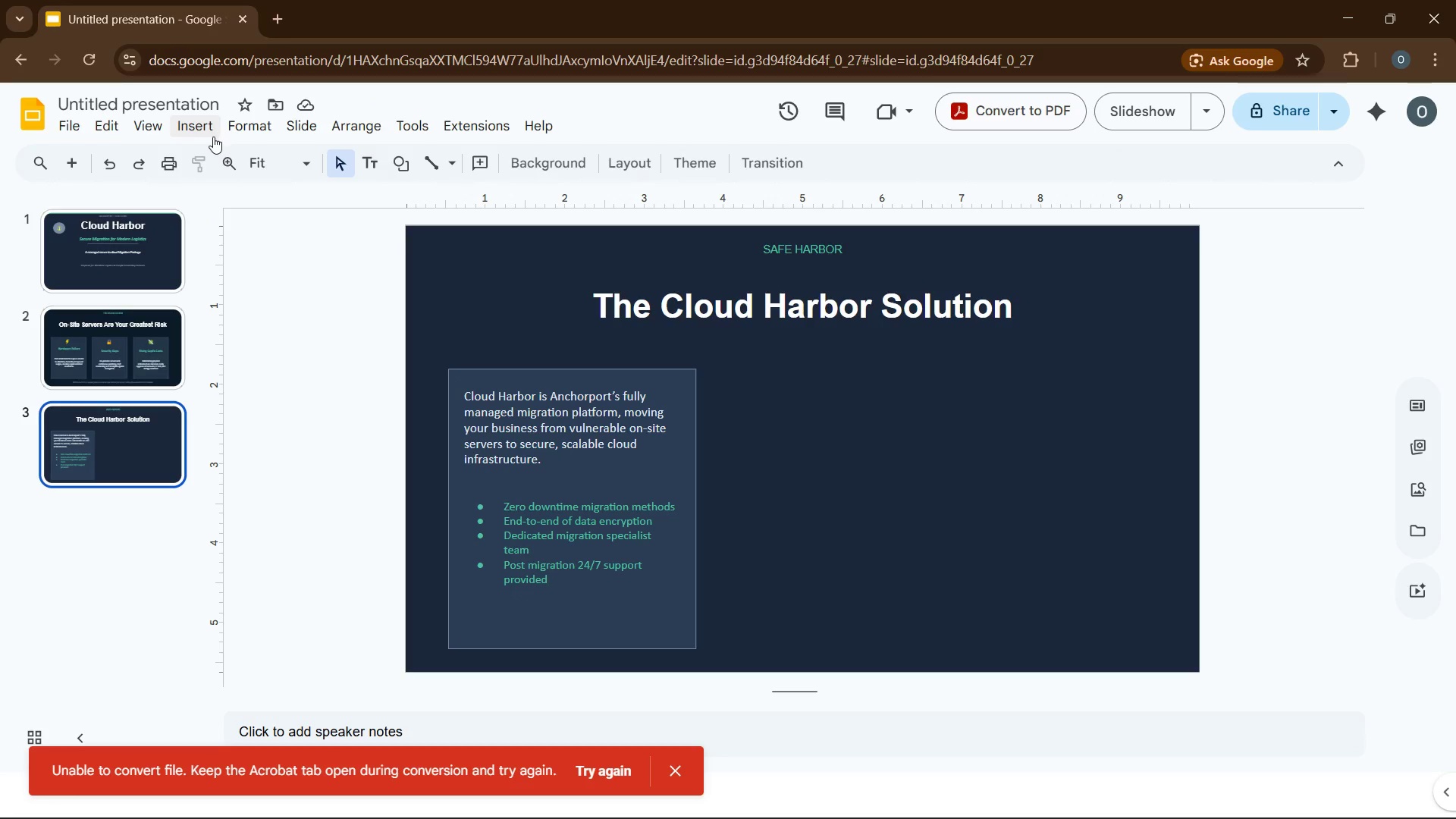 
wait(8.19)
 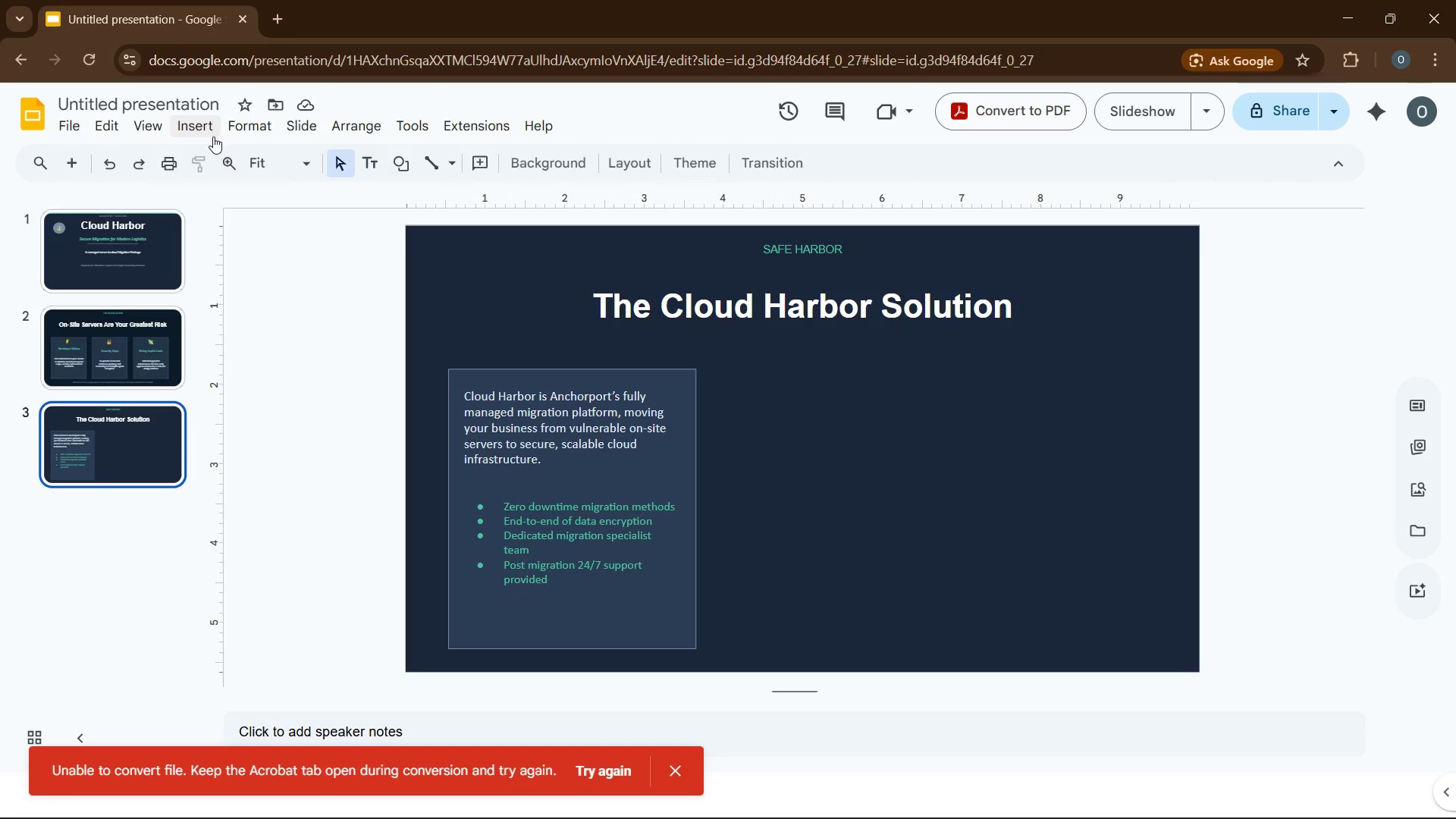 
left_click([204, 136])
 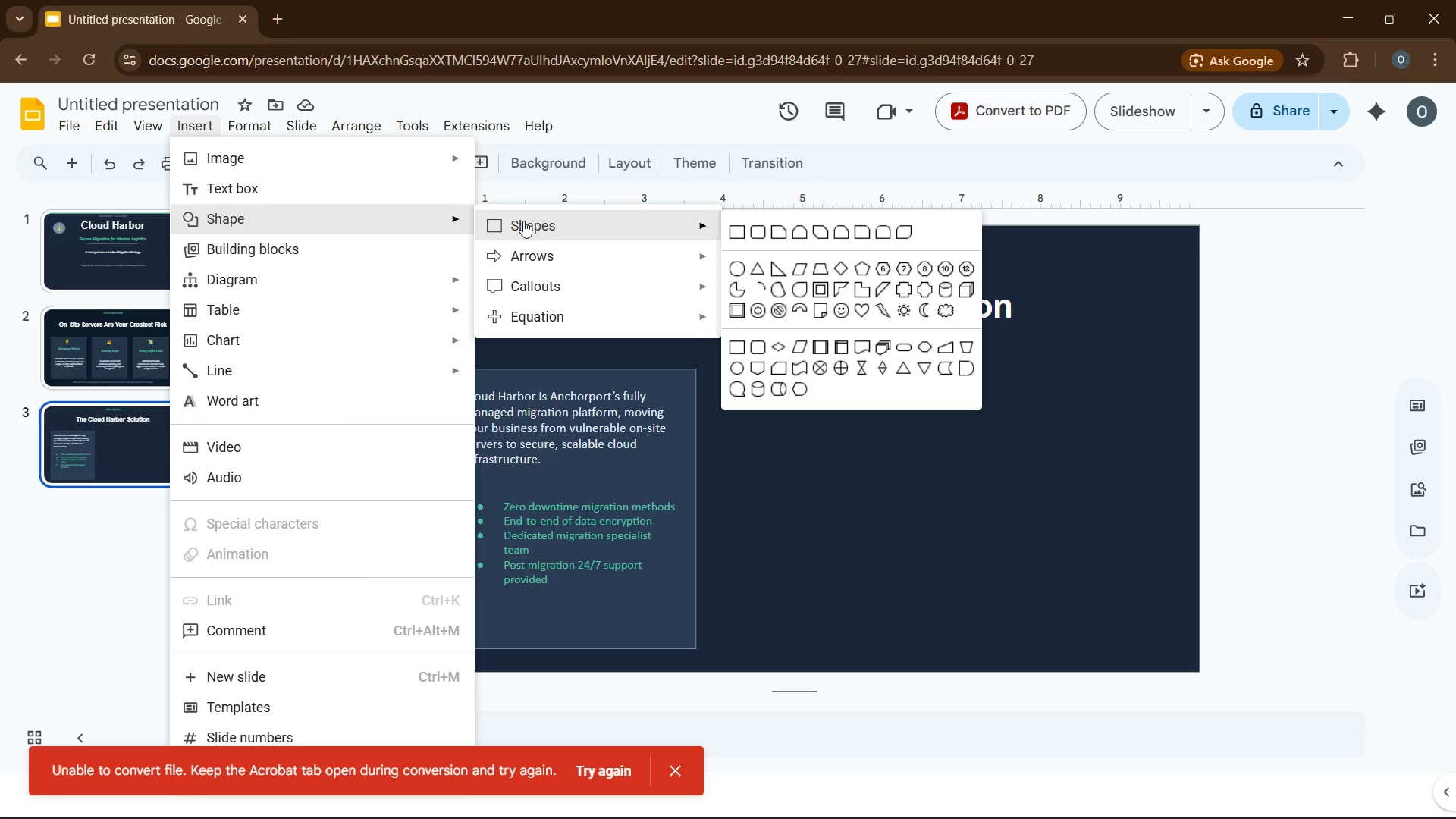 
wait(6.19)
 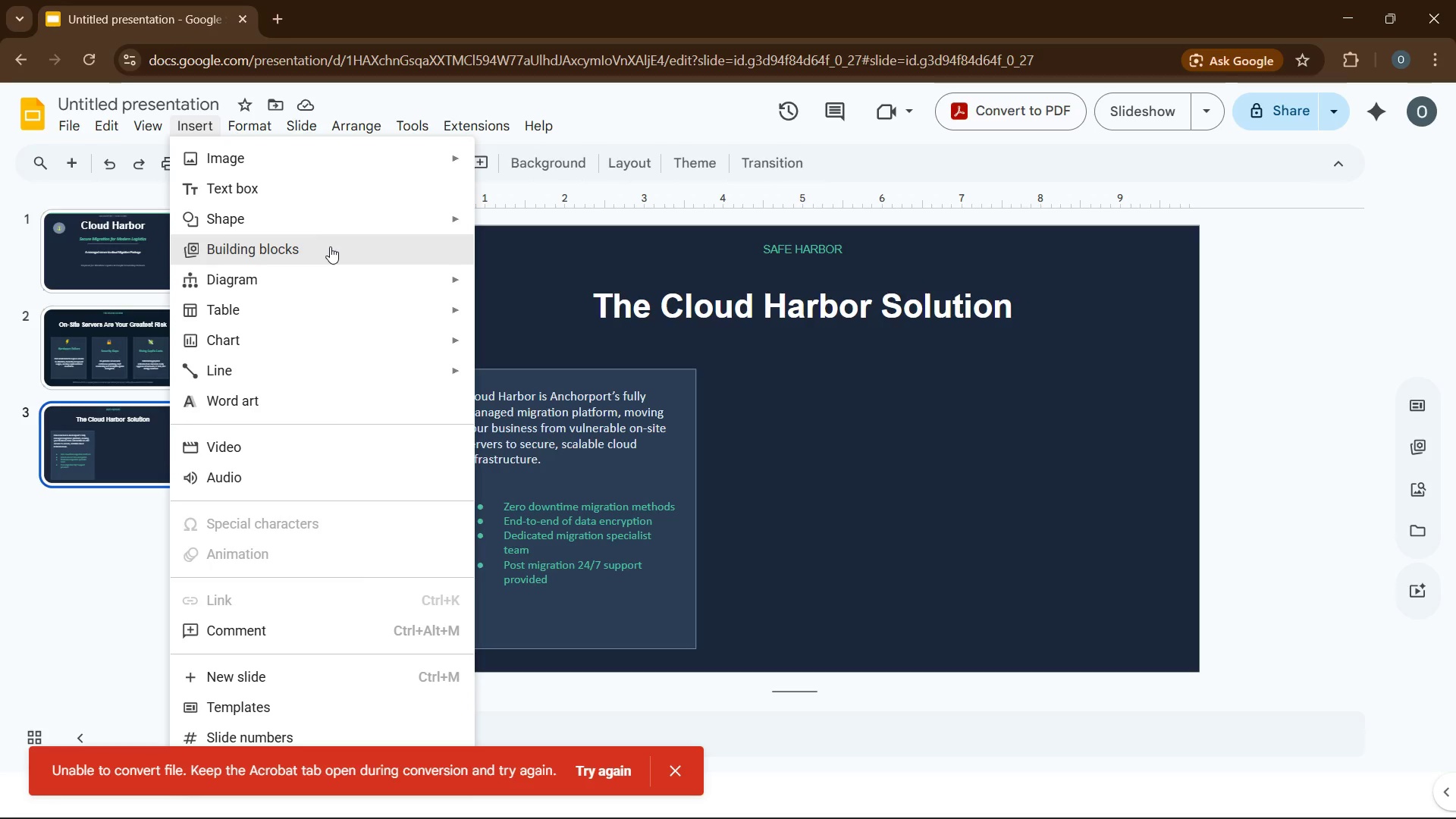 
left_click([735, 235])
 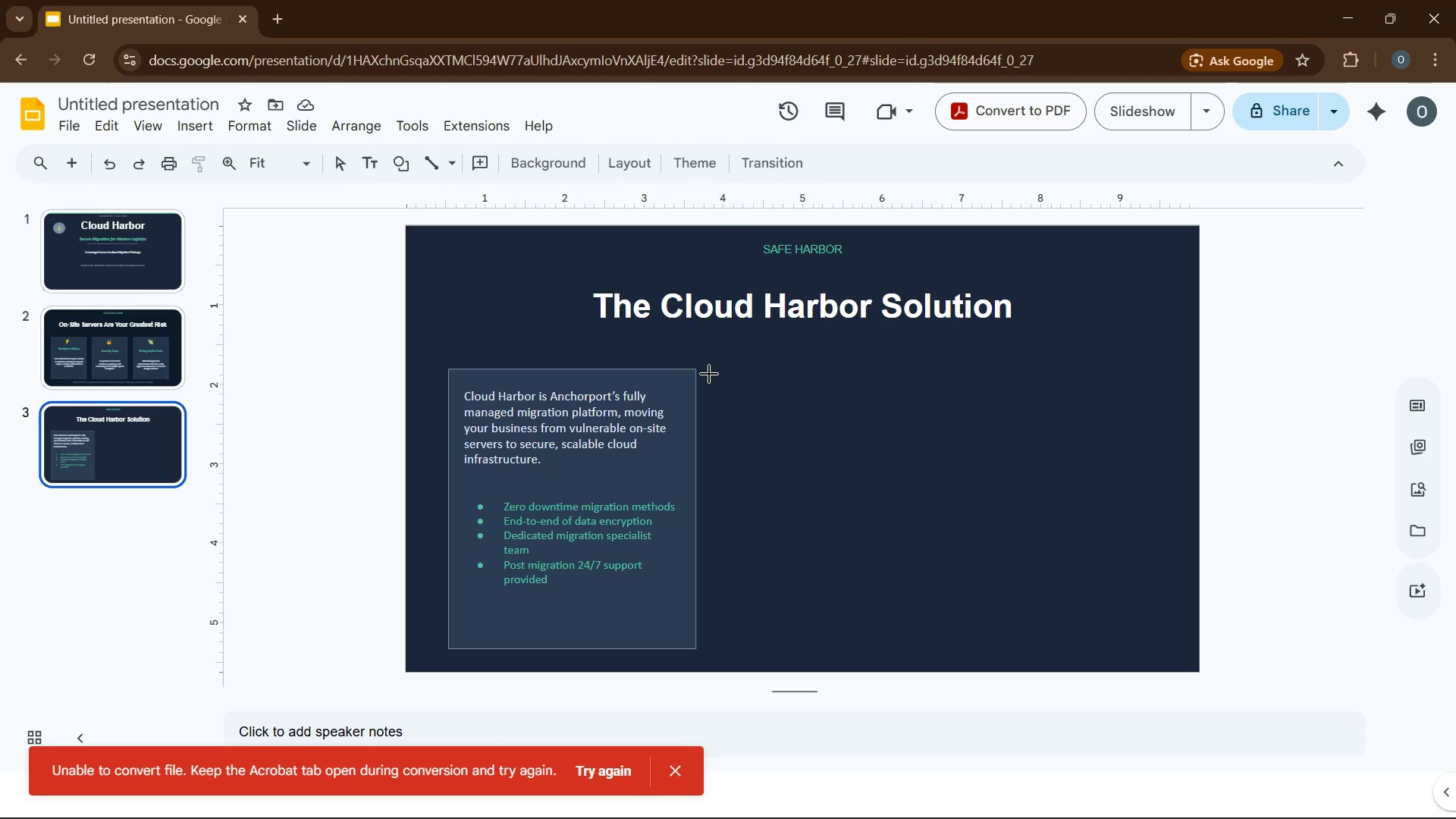 
left_click_drag(start_coordinate=[709, 374], to_coordinate=[990, 436])
 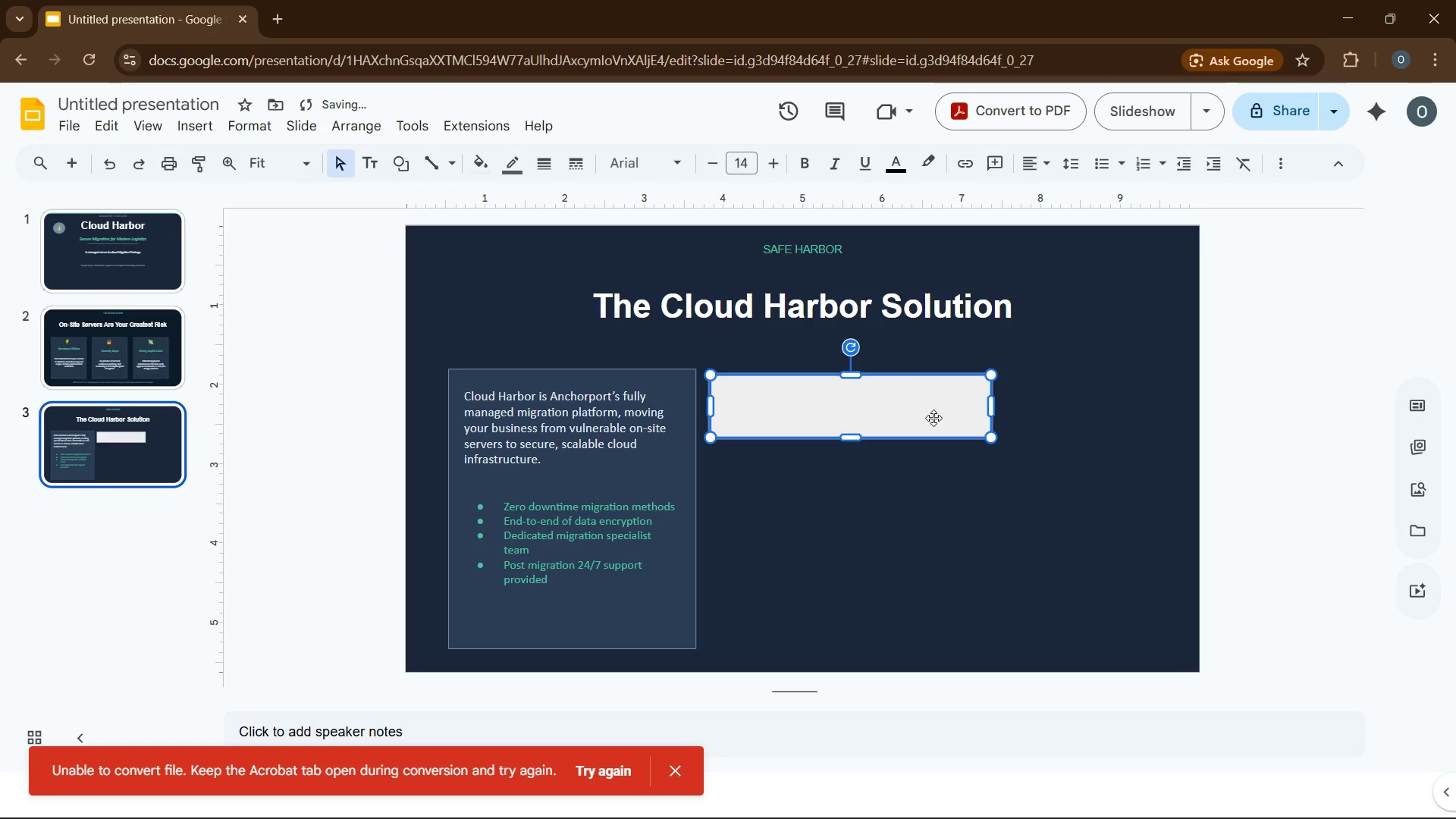 
left_click_drag(start_coordinate=[934, 418], to_coordinate=[933, 412])
 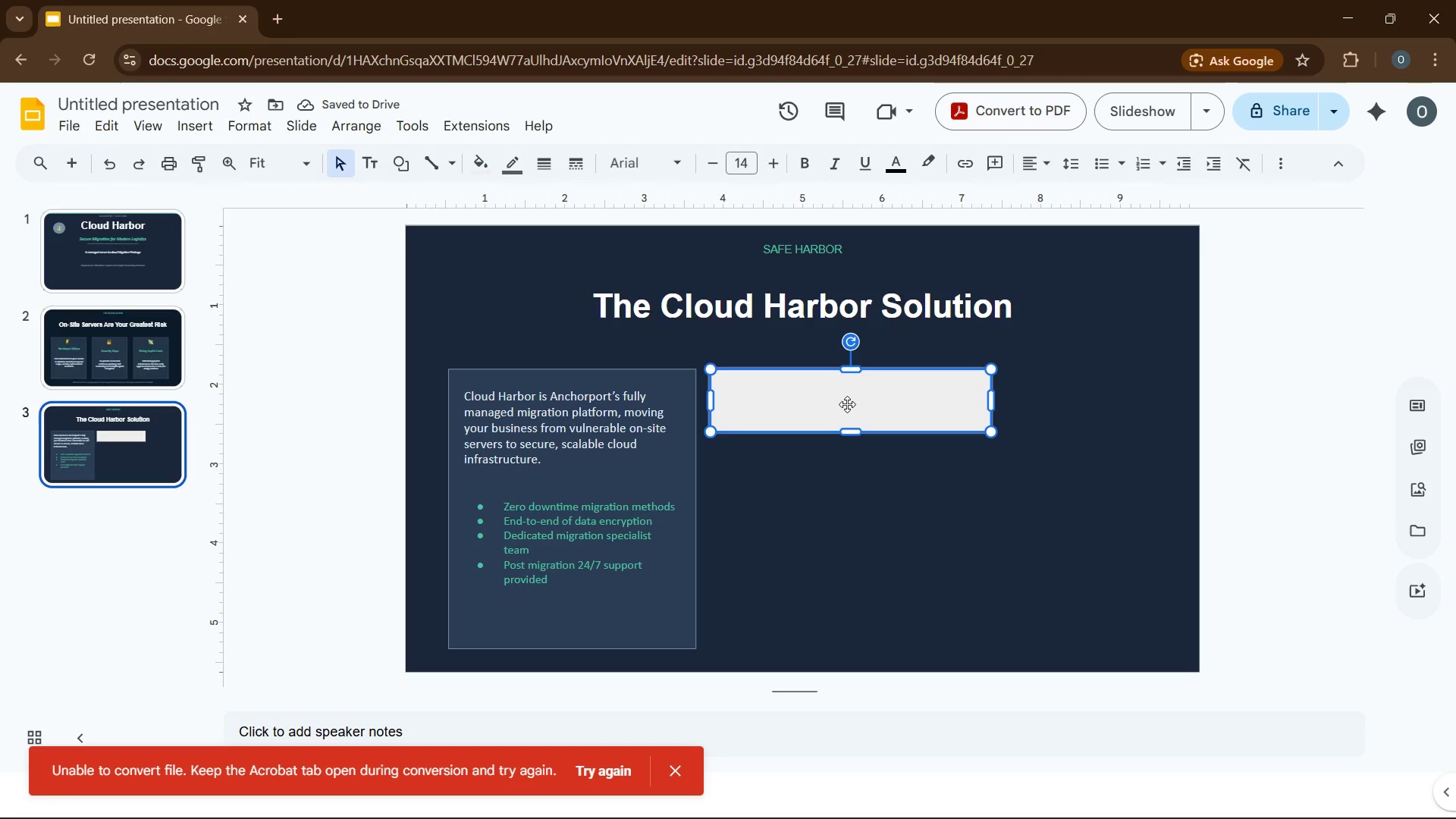 
left_click([846, 403])
 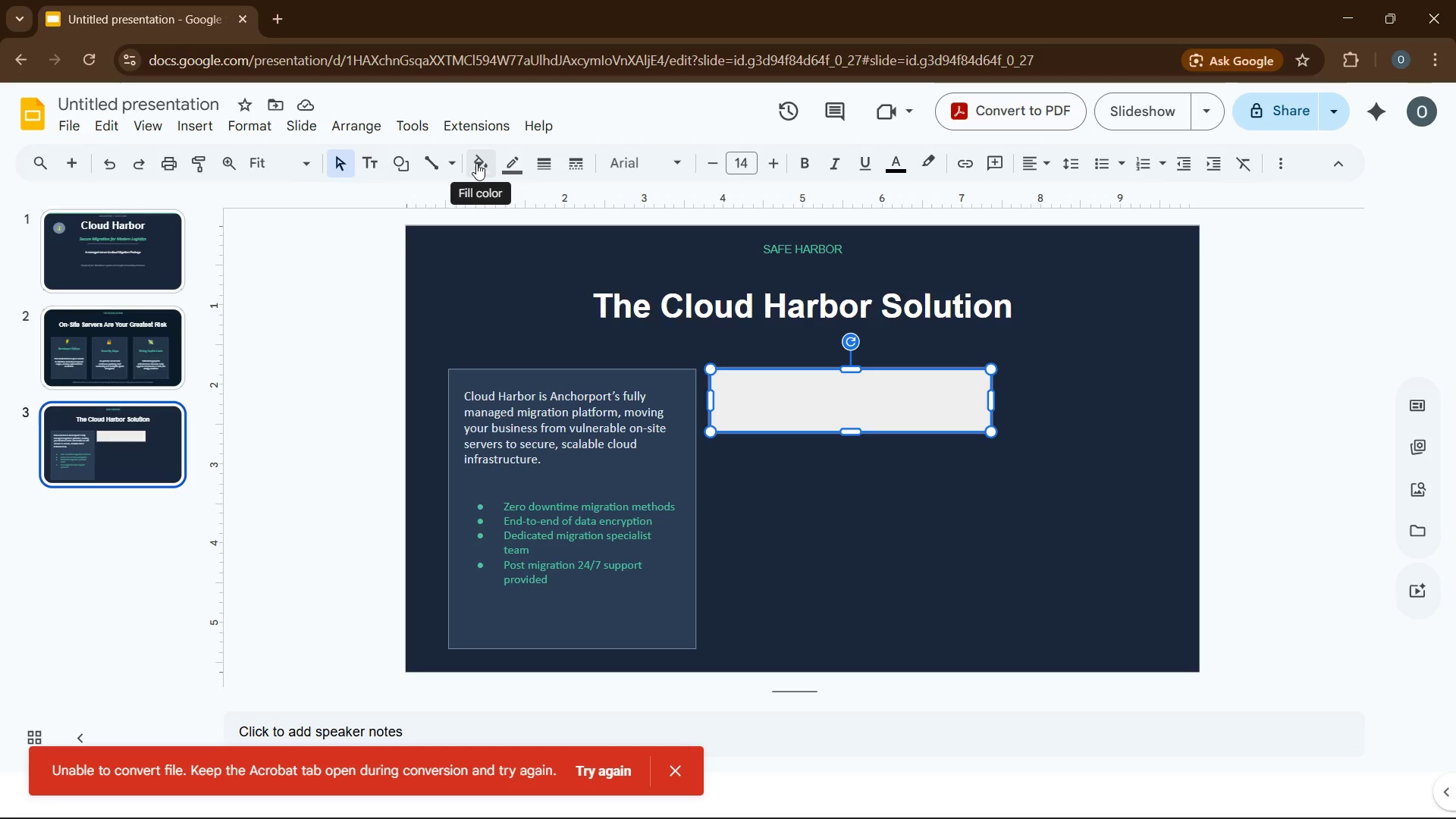 
left_click([476, 163])
 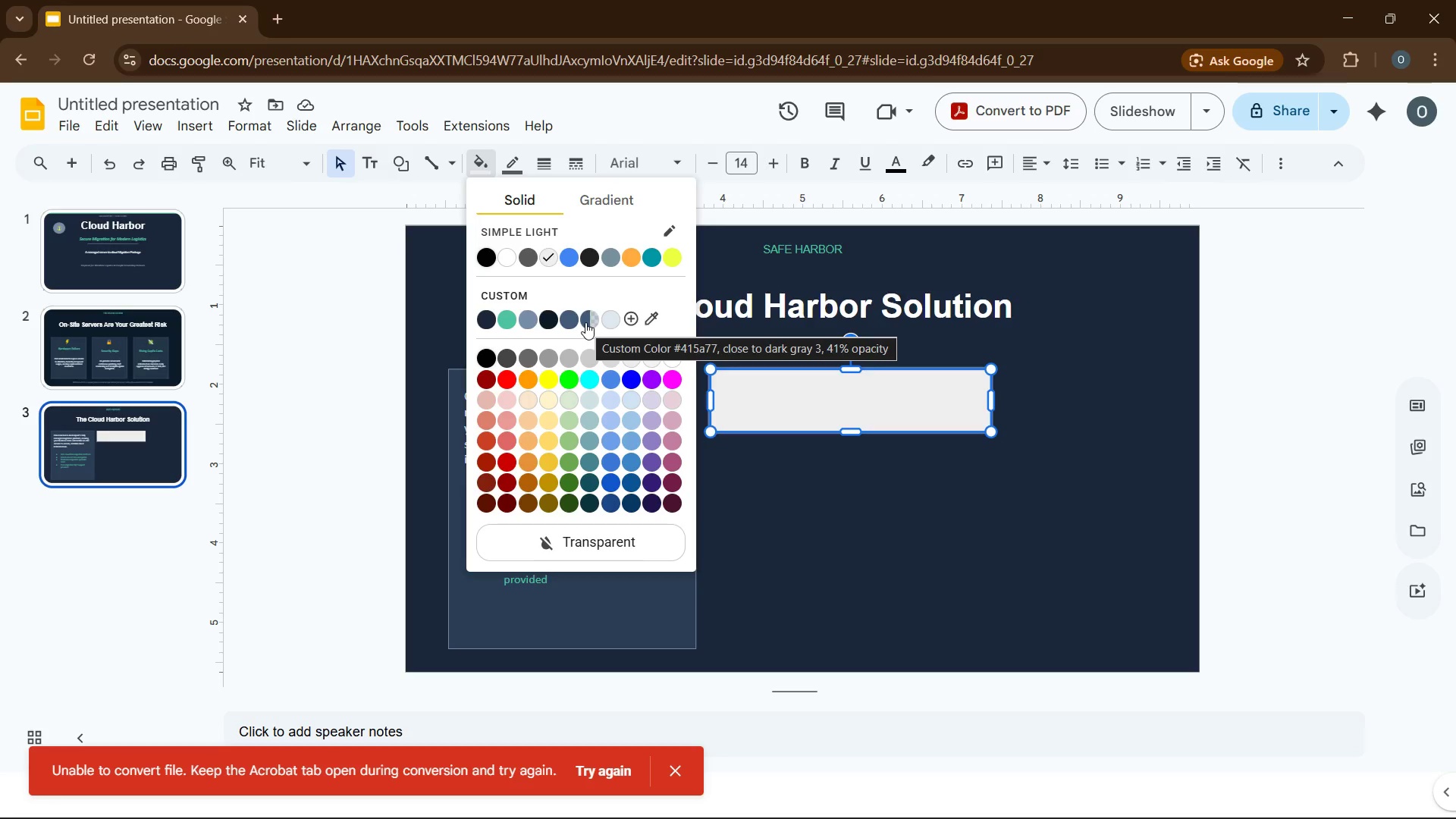 
wait(18.47)
 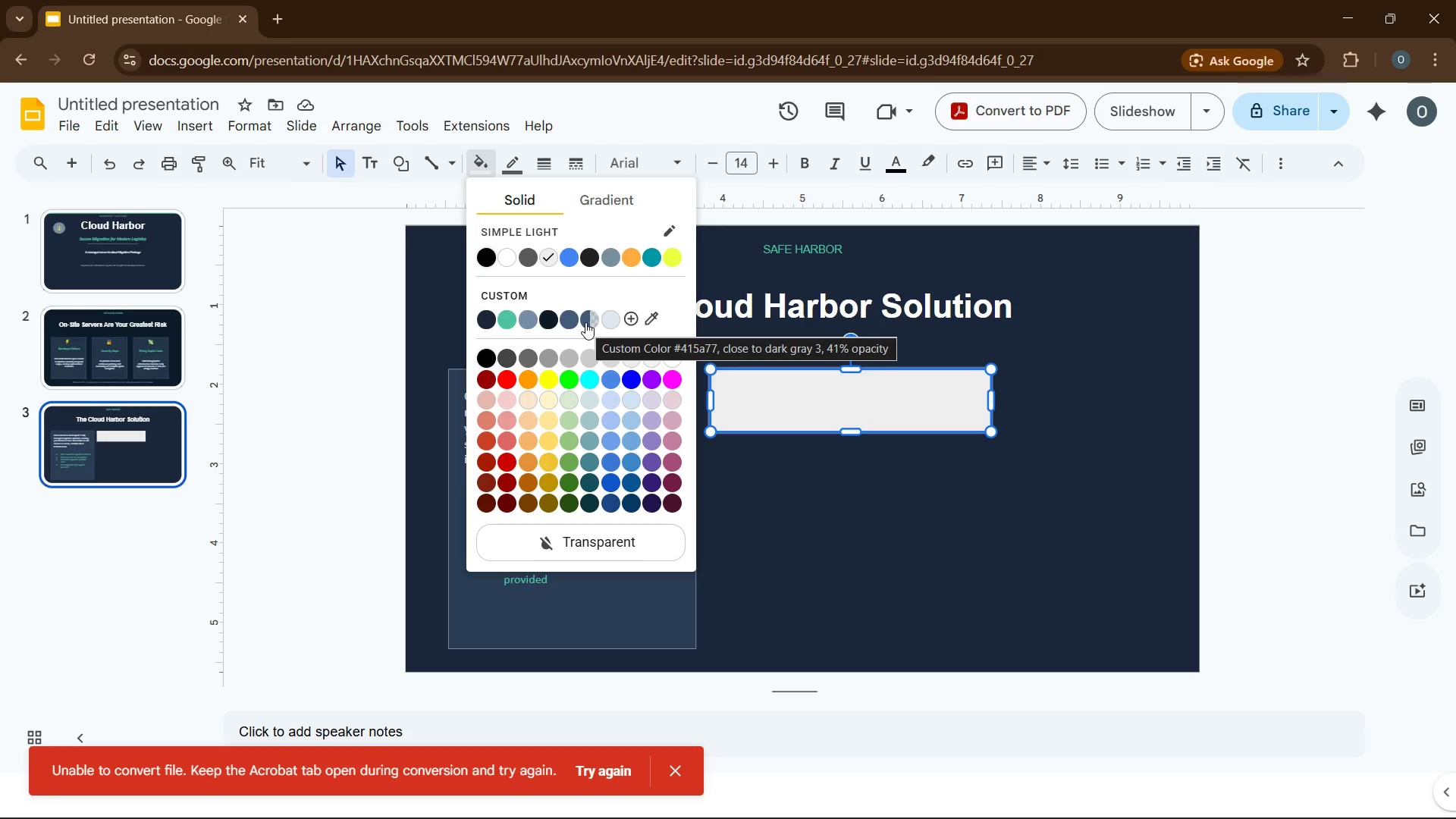 
mouse_move([612, 327])
 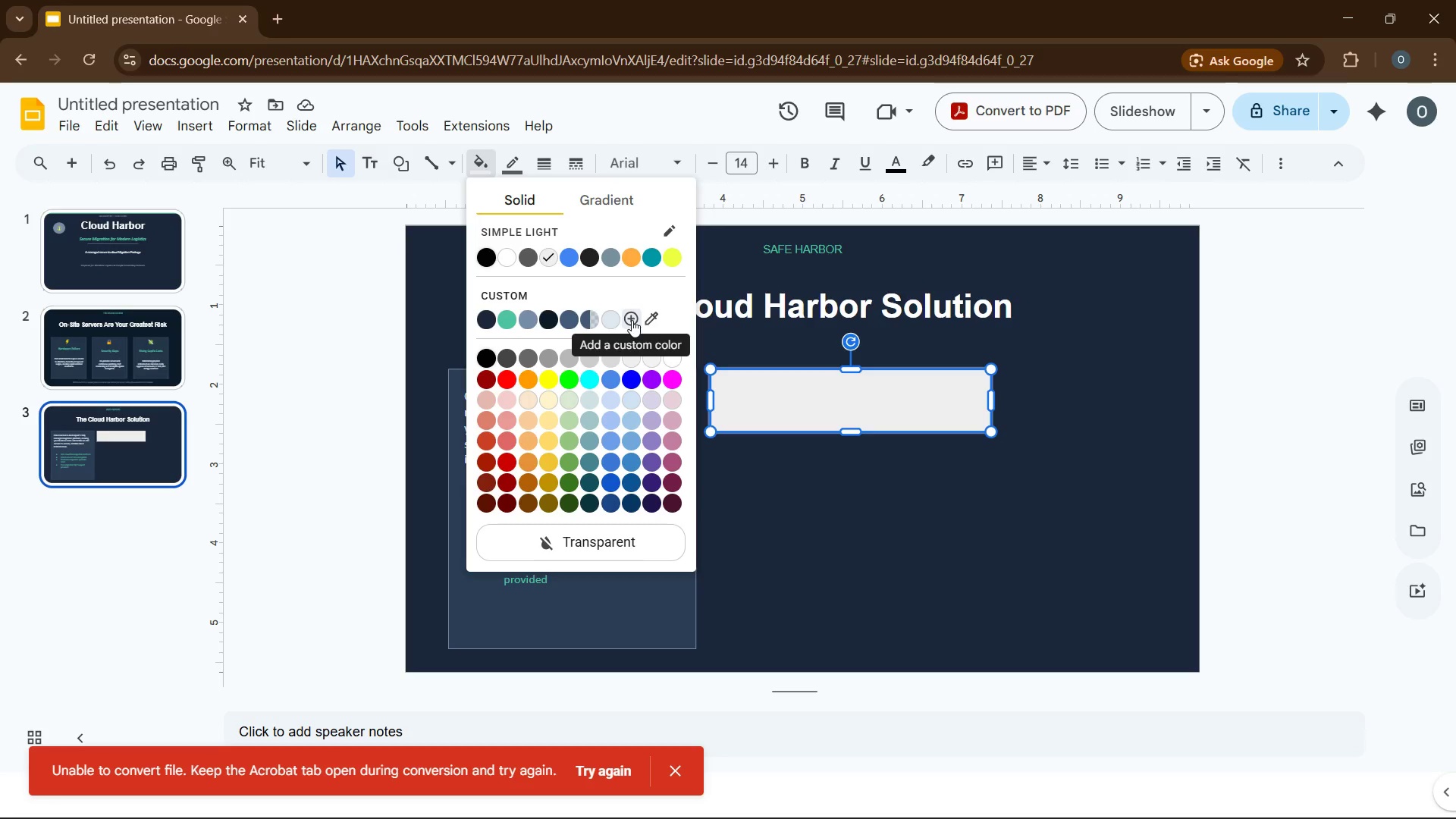 
left_click([632, 320])
 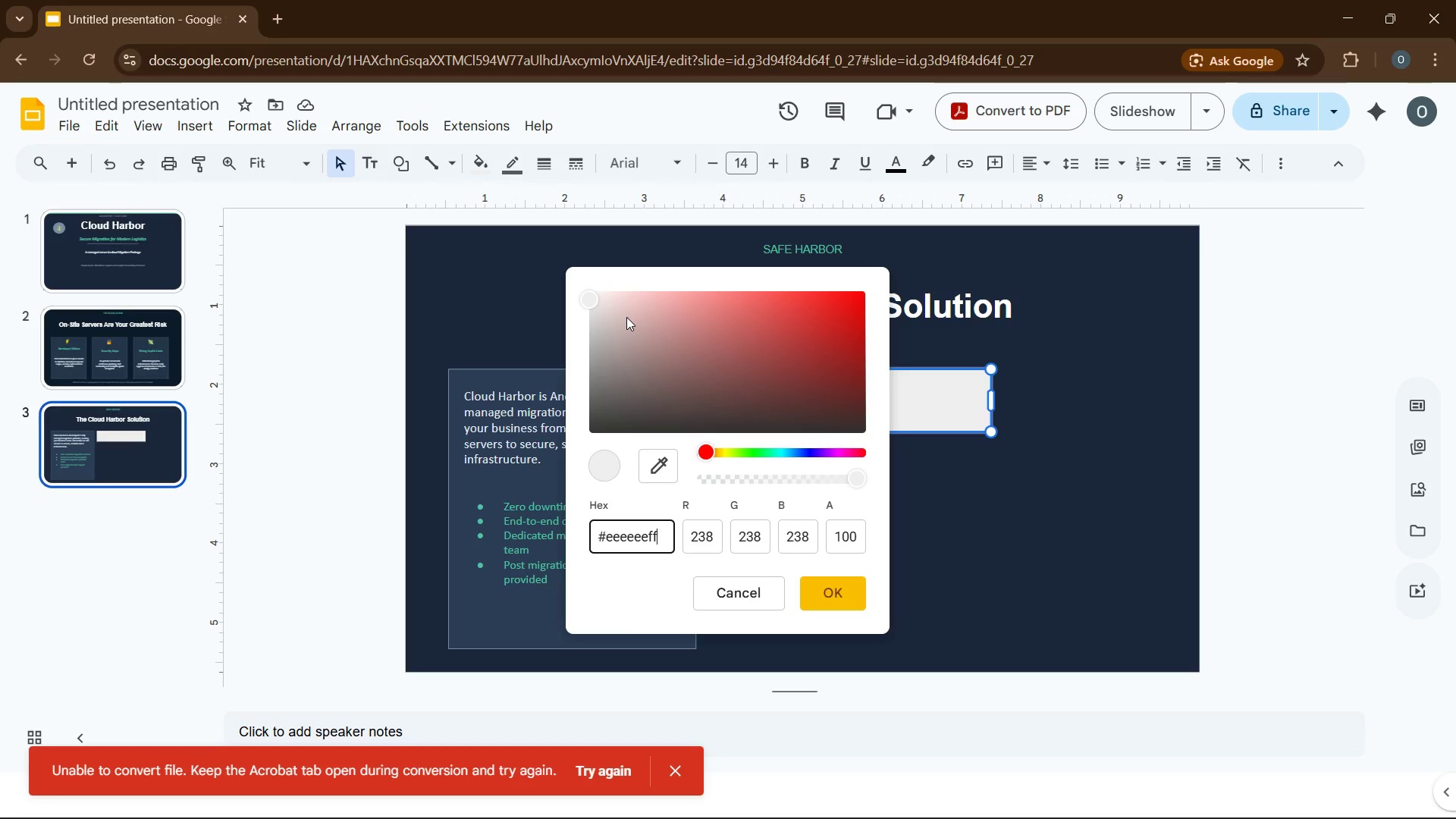 
key(Quote)
 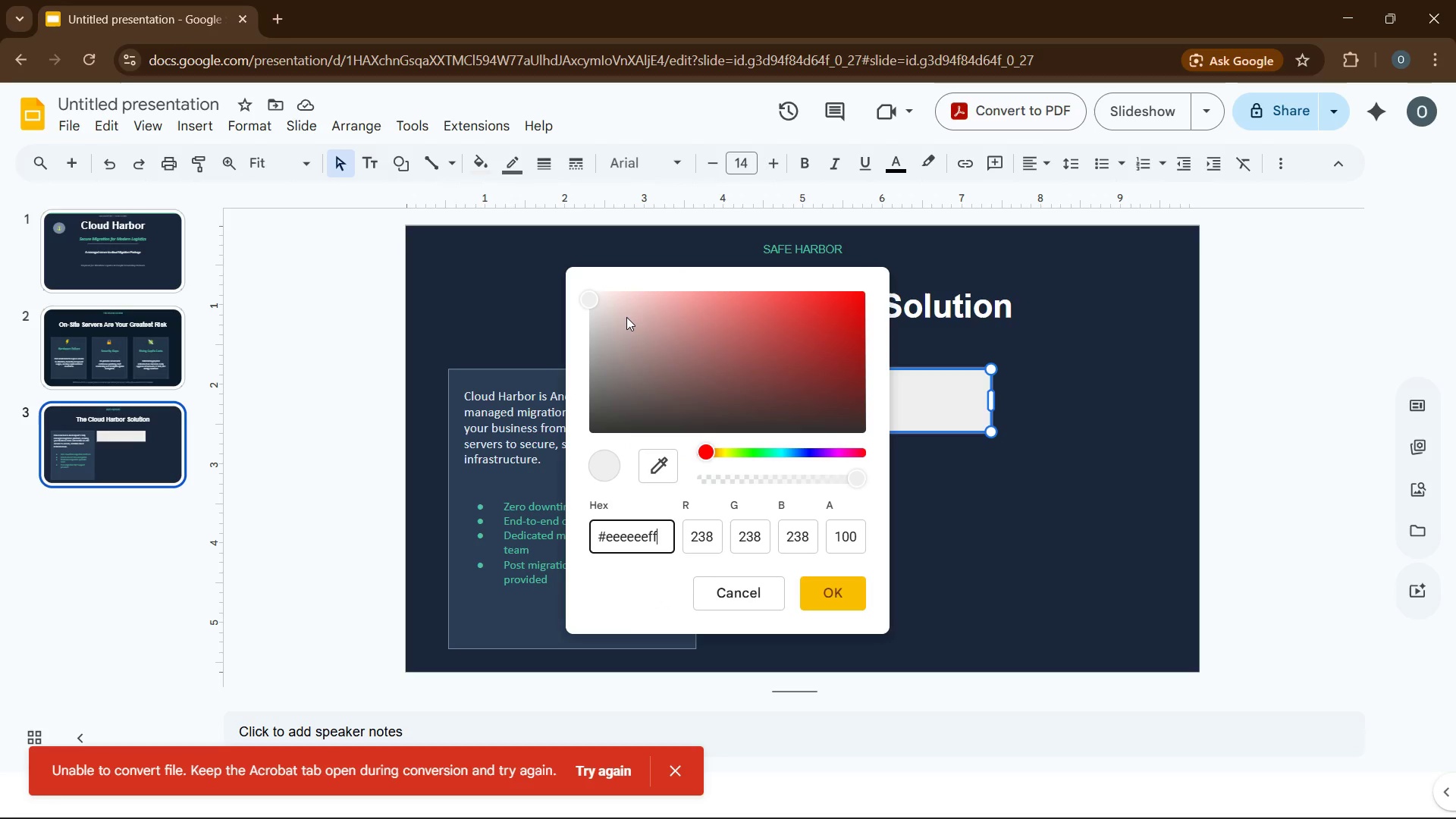 
key(Numpad7)
 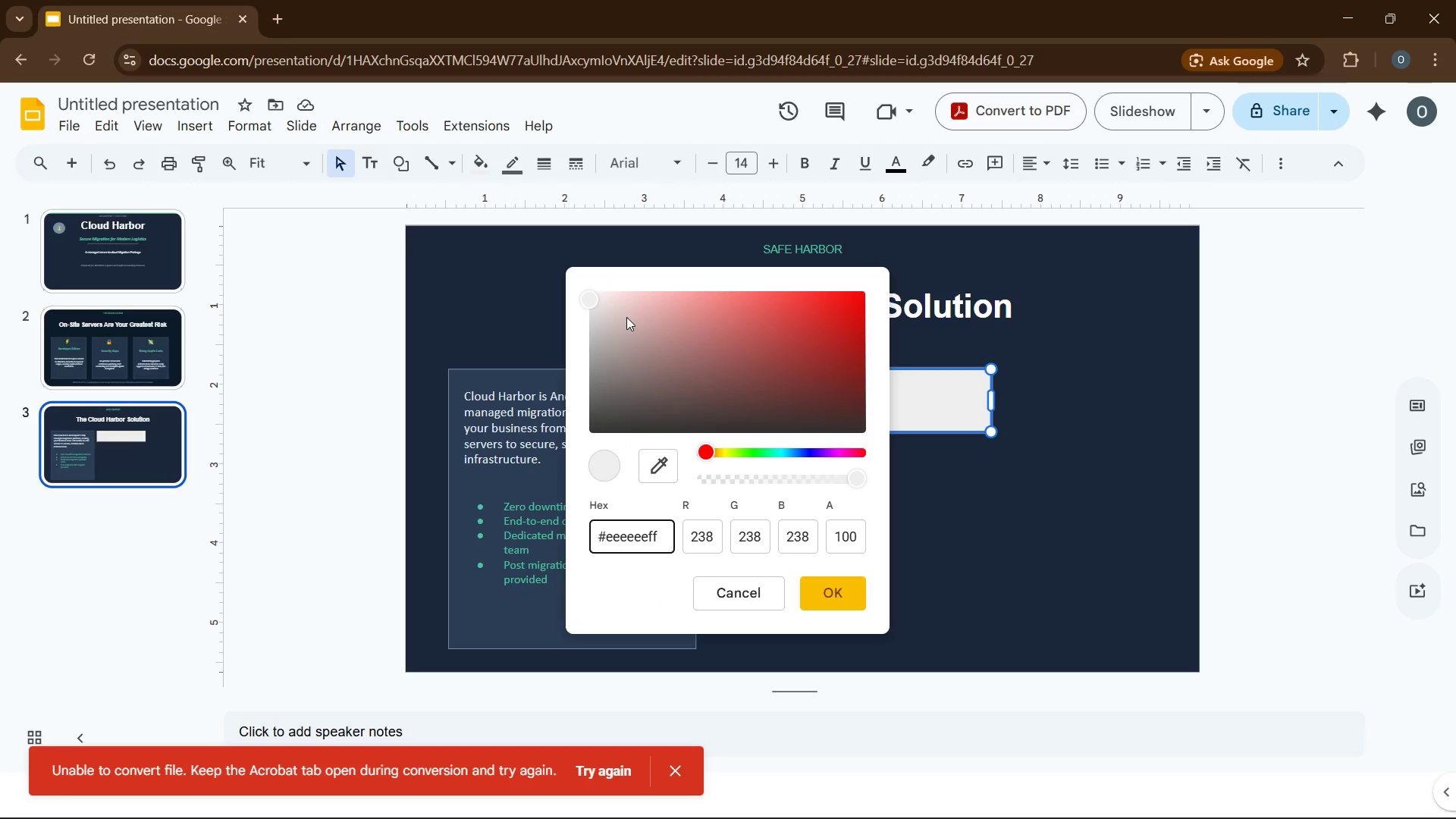 
hold_key(key=Backspace, duration=0.89)
 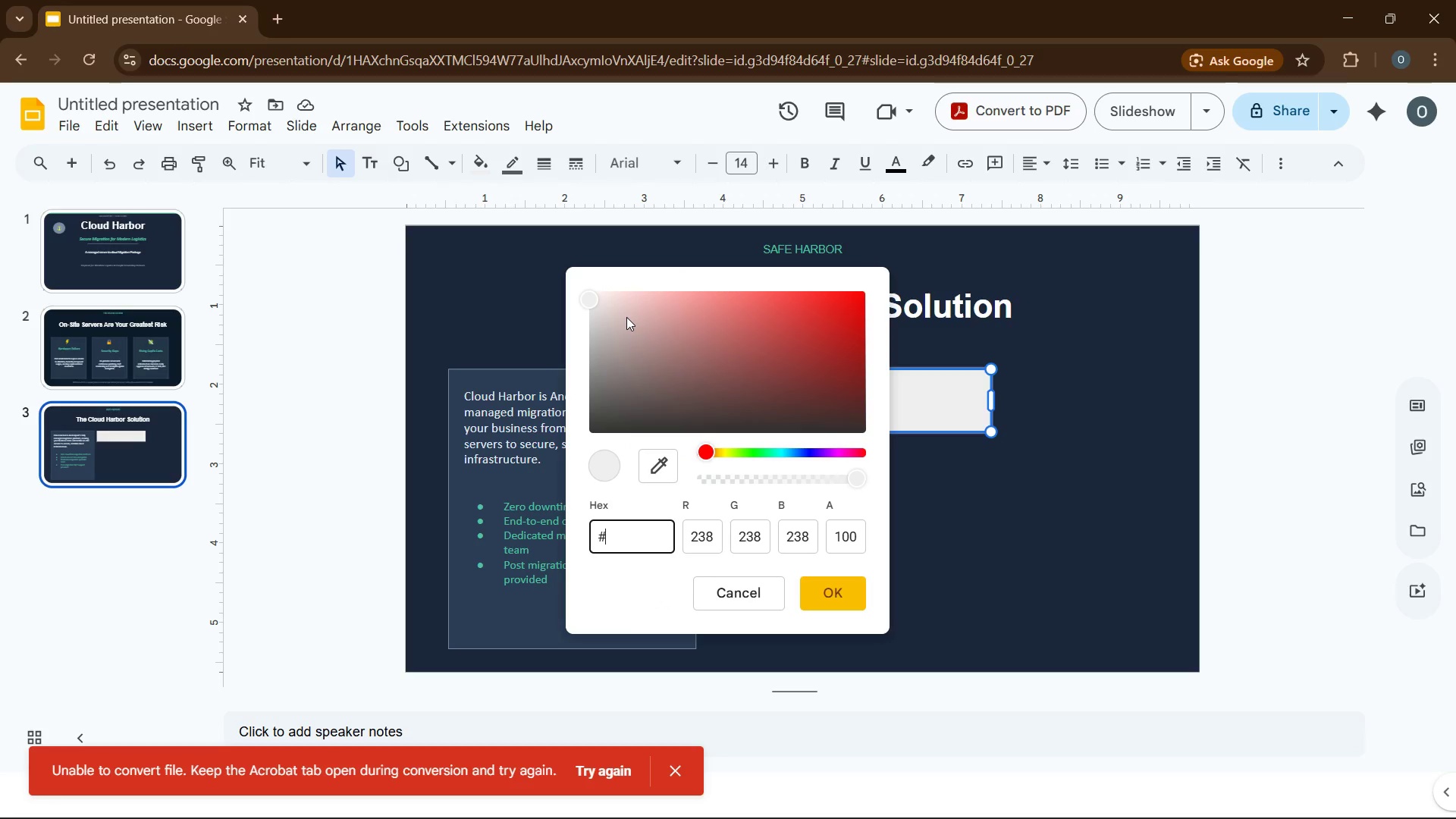 
type('778da9)
 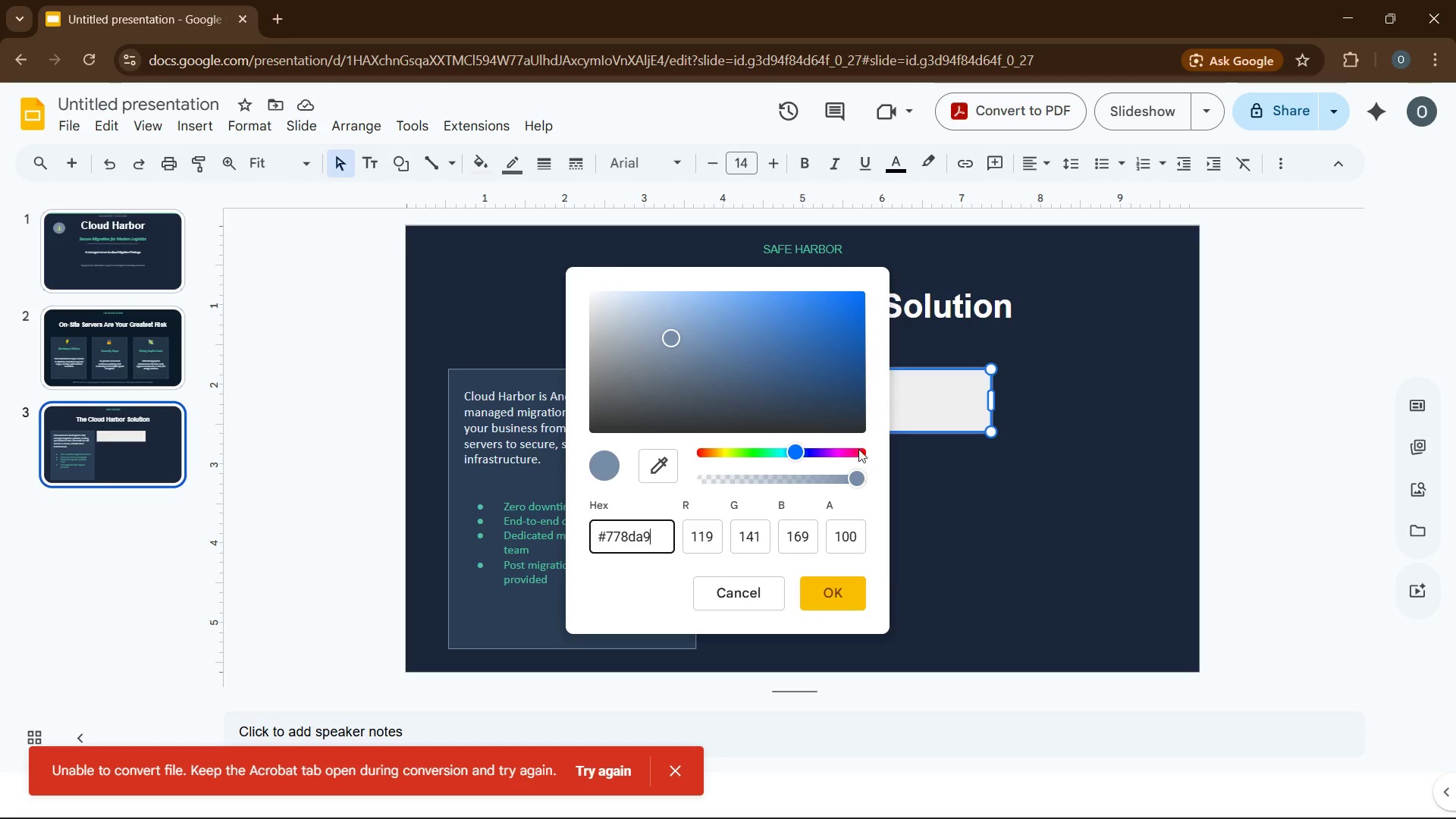 
left_click_drag(start_coordinate=[855, 478], to_coordinate=[765, 493])
 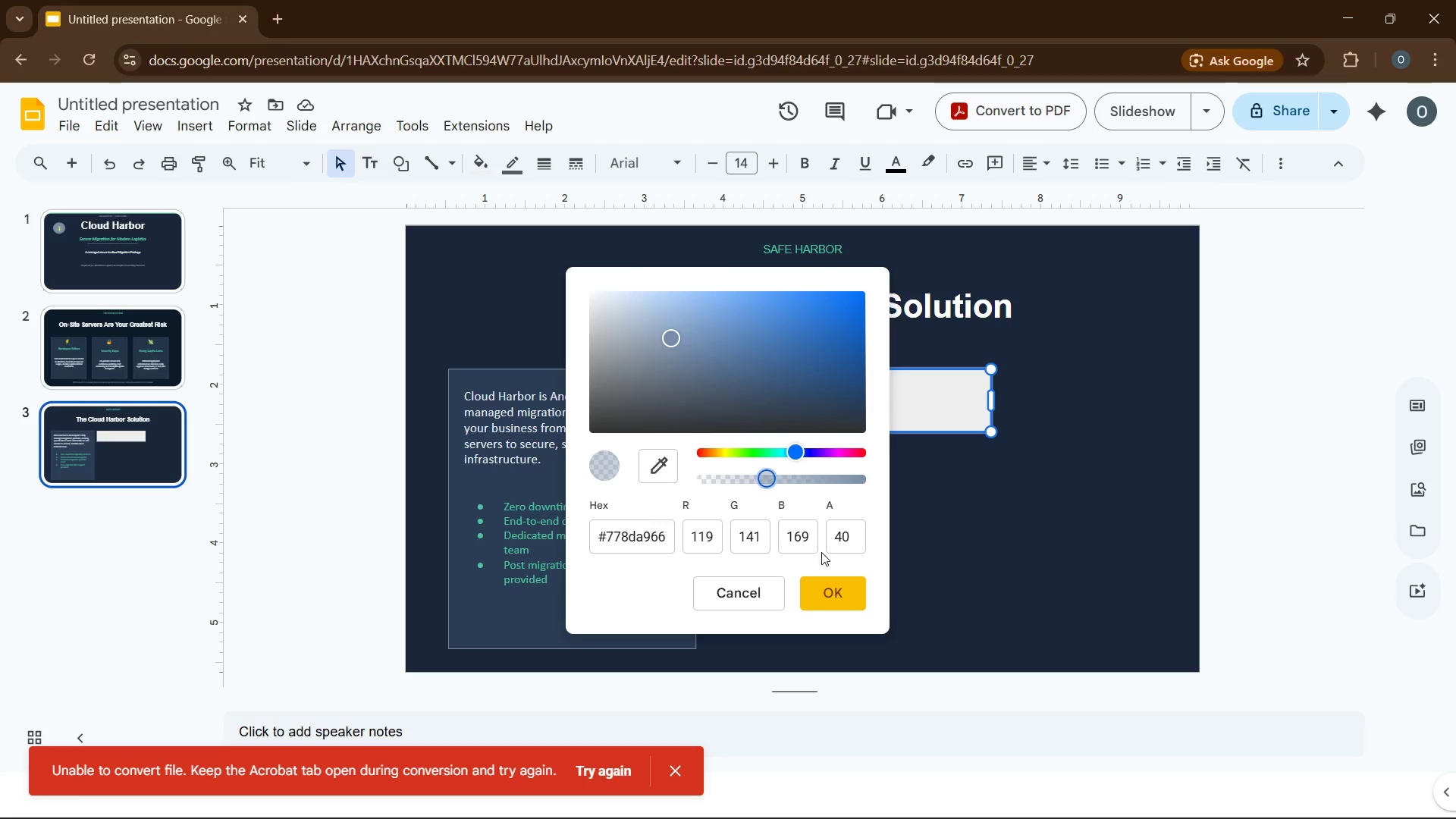 
left_click([854, 591])
 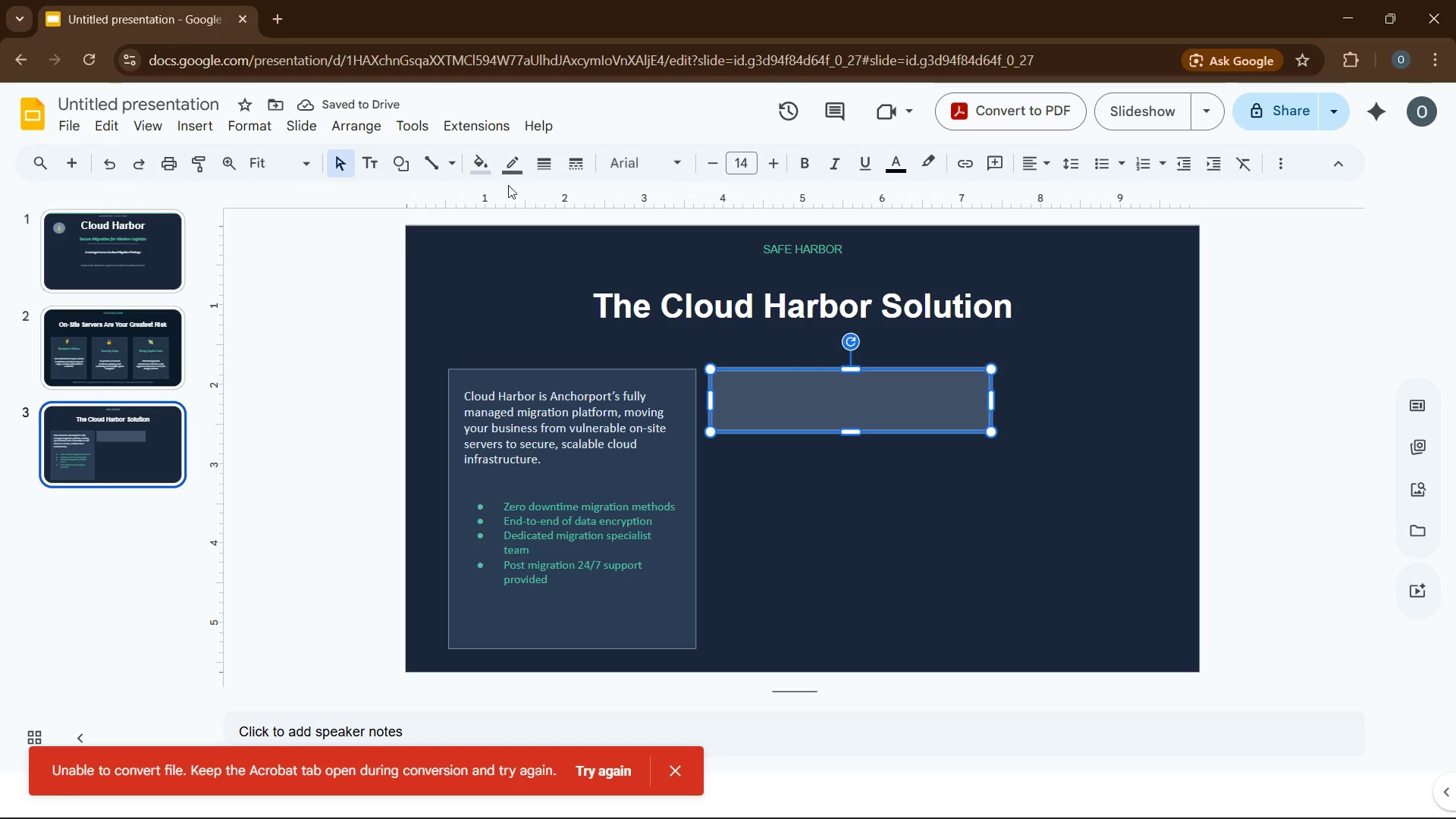 
wait(5.11)
 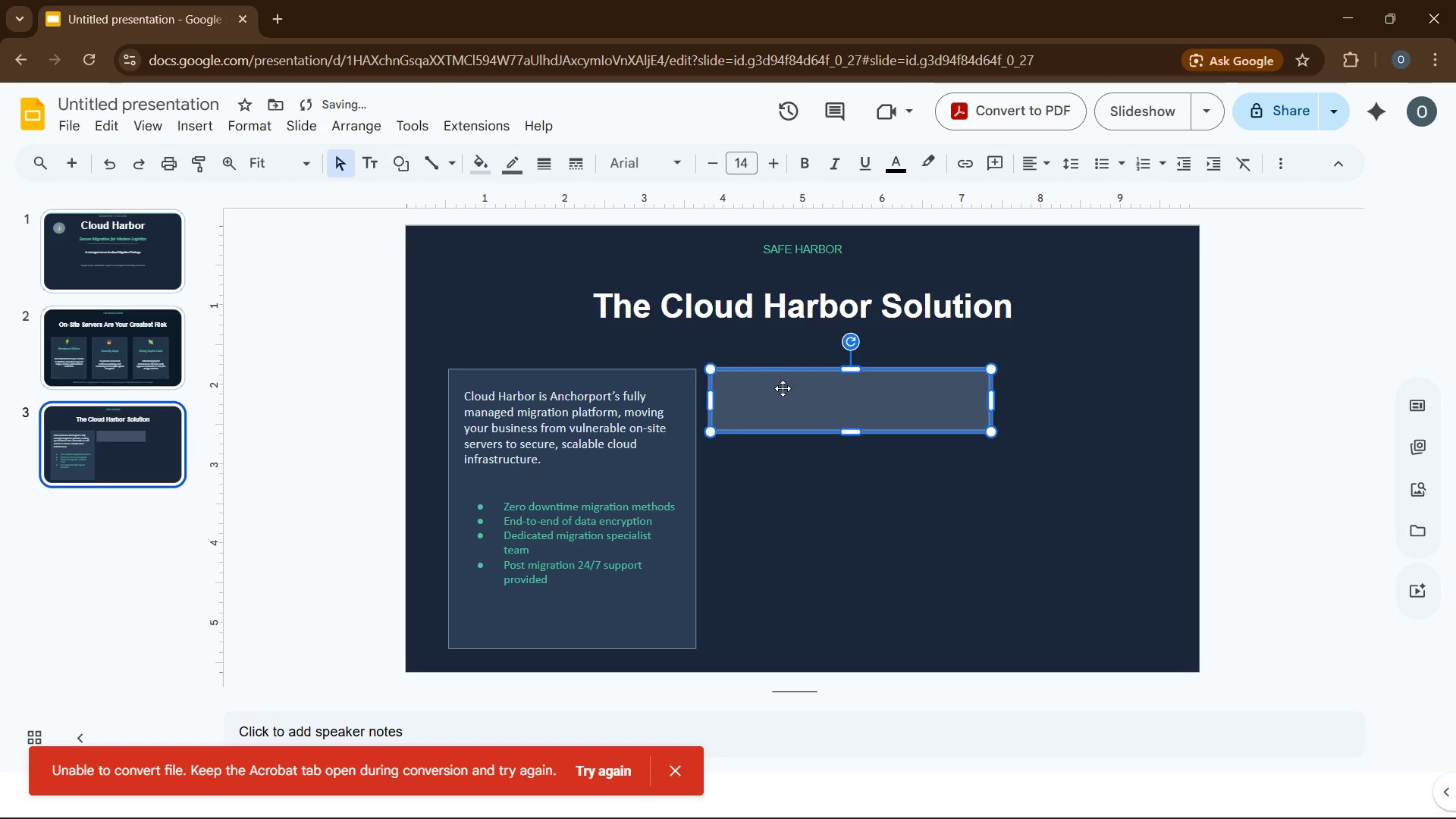 
left_click([508, 165])
 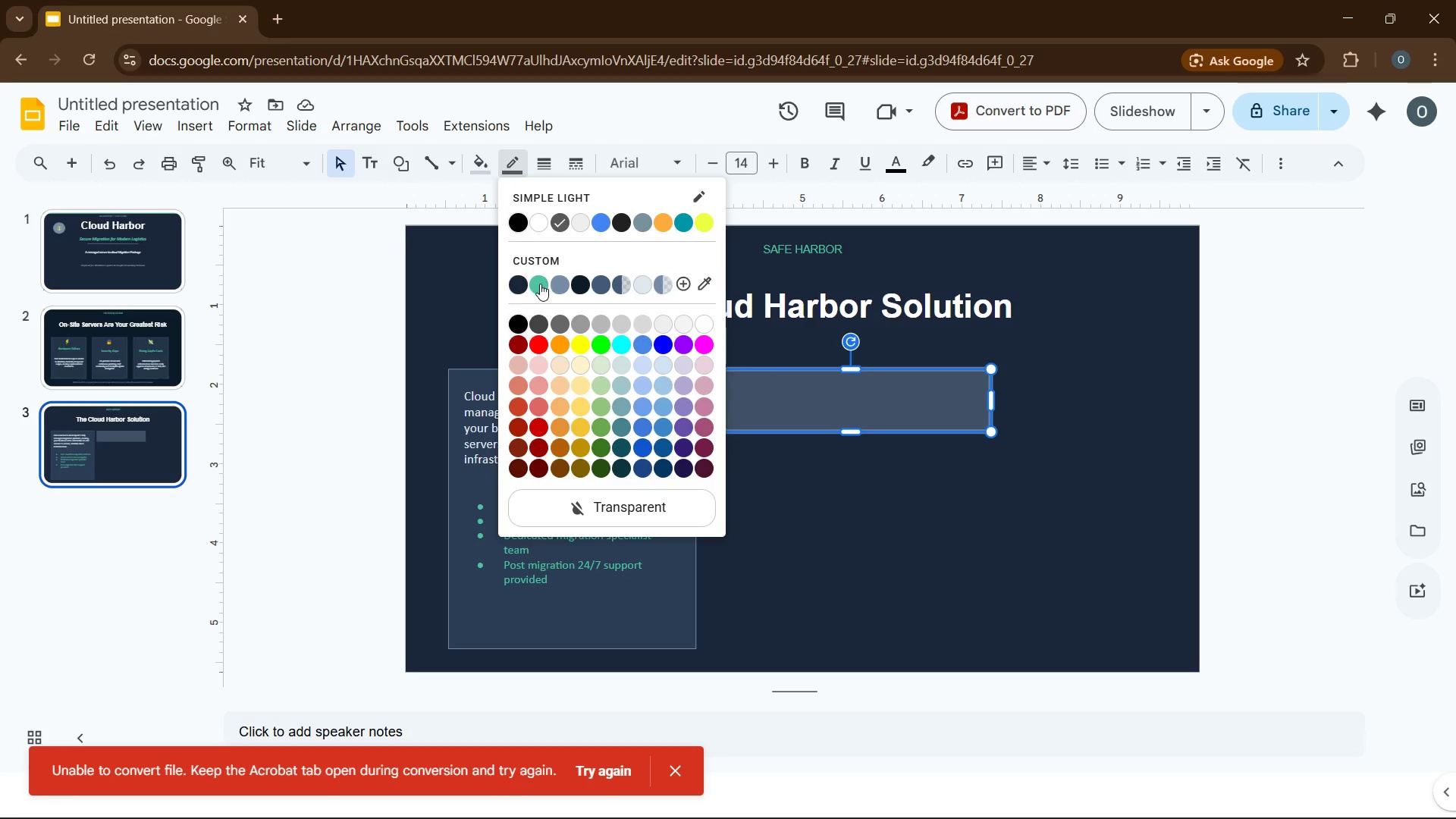 
left_click([539, 284])
 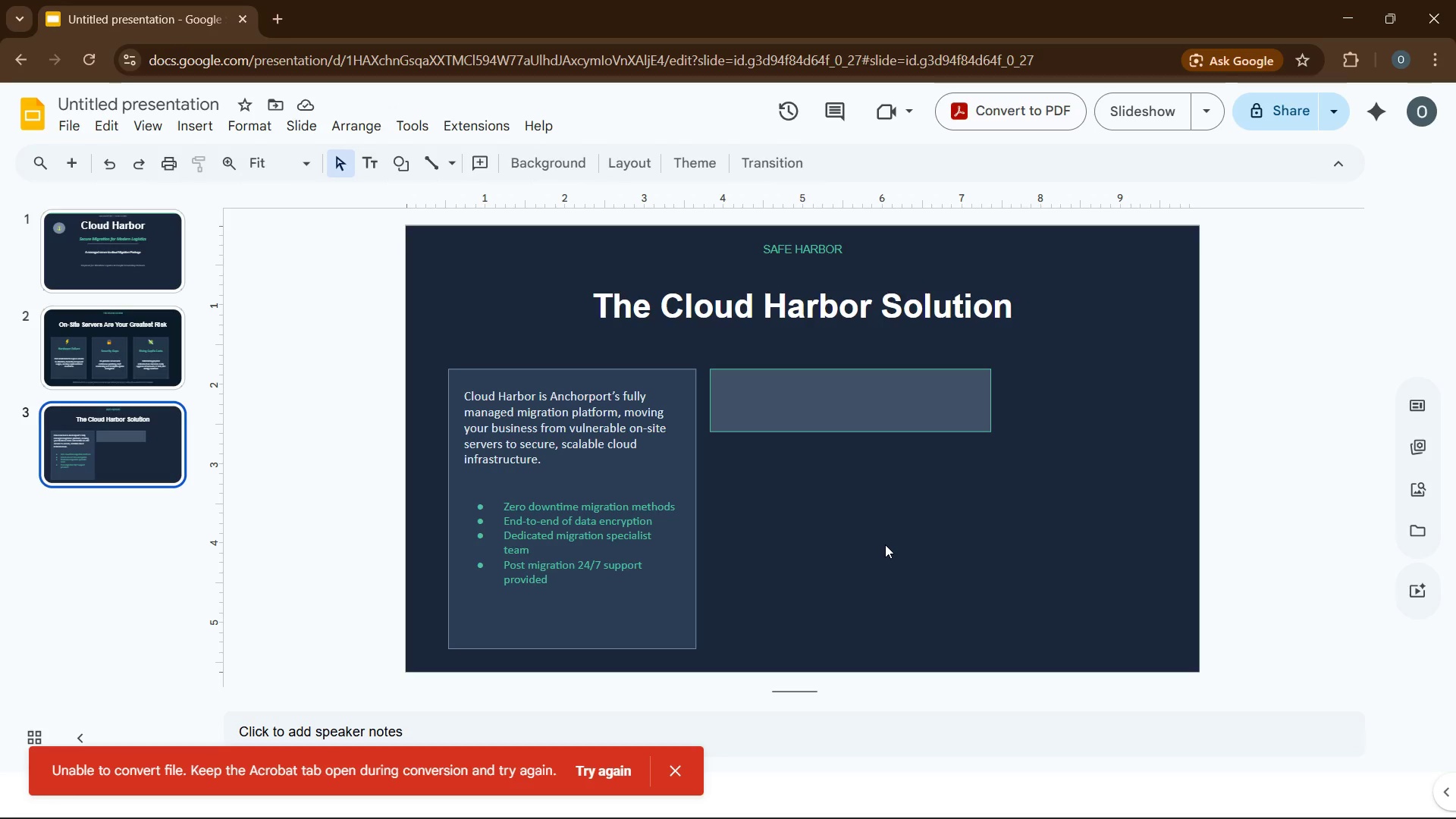 
wait(24.17)
 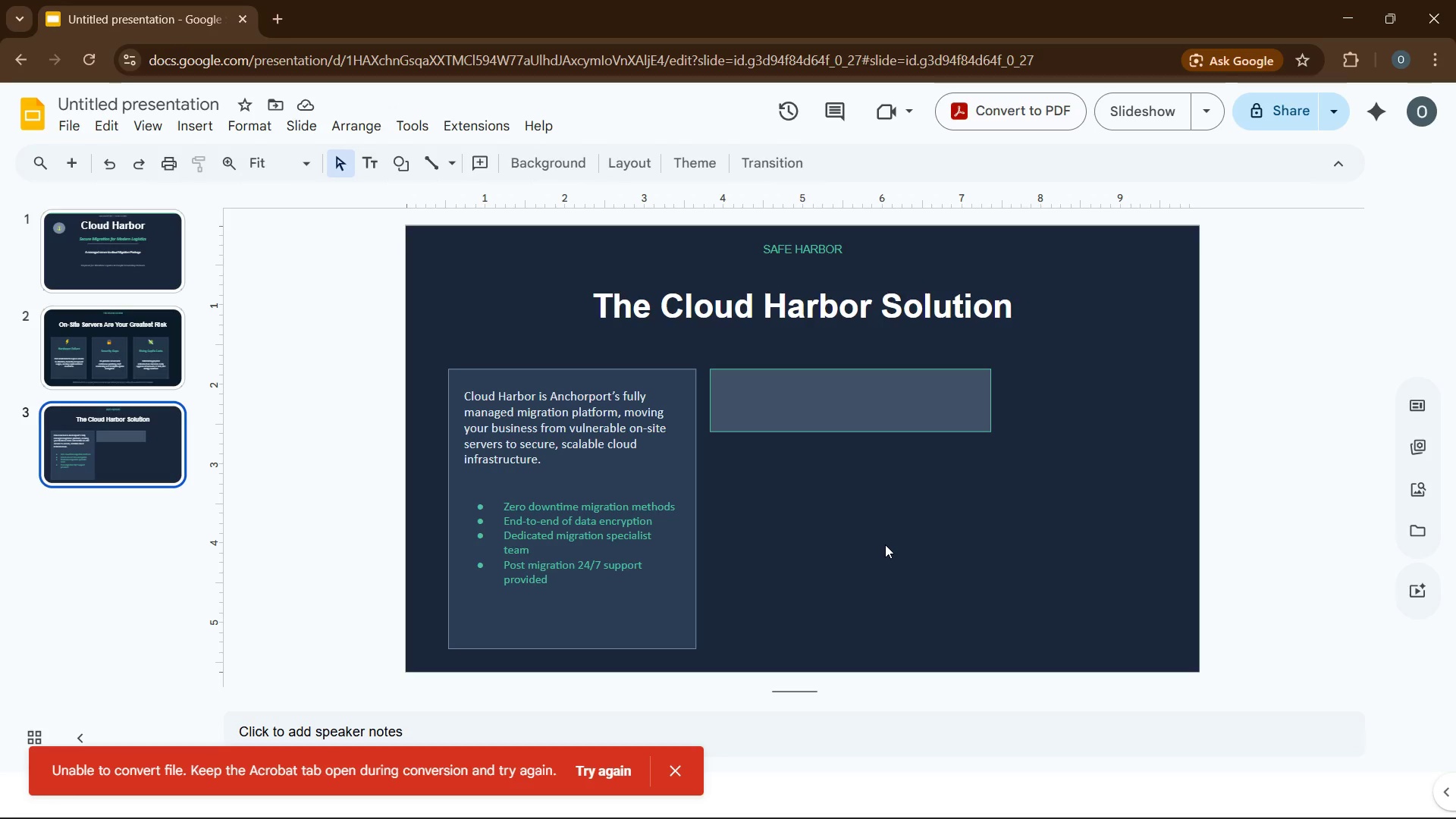 
left_click([769, 407])
 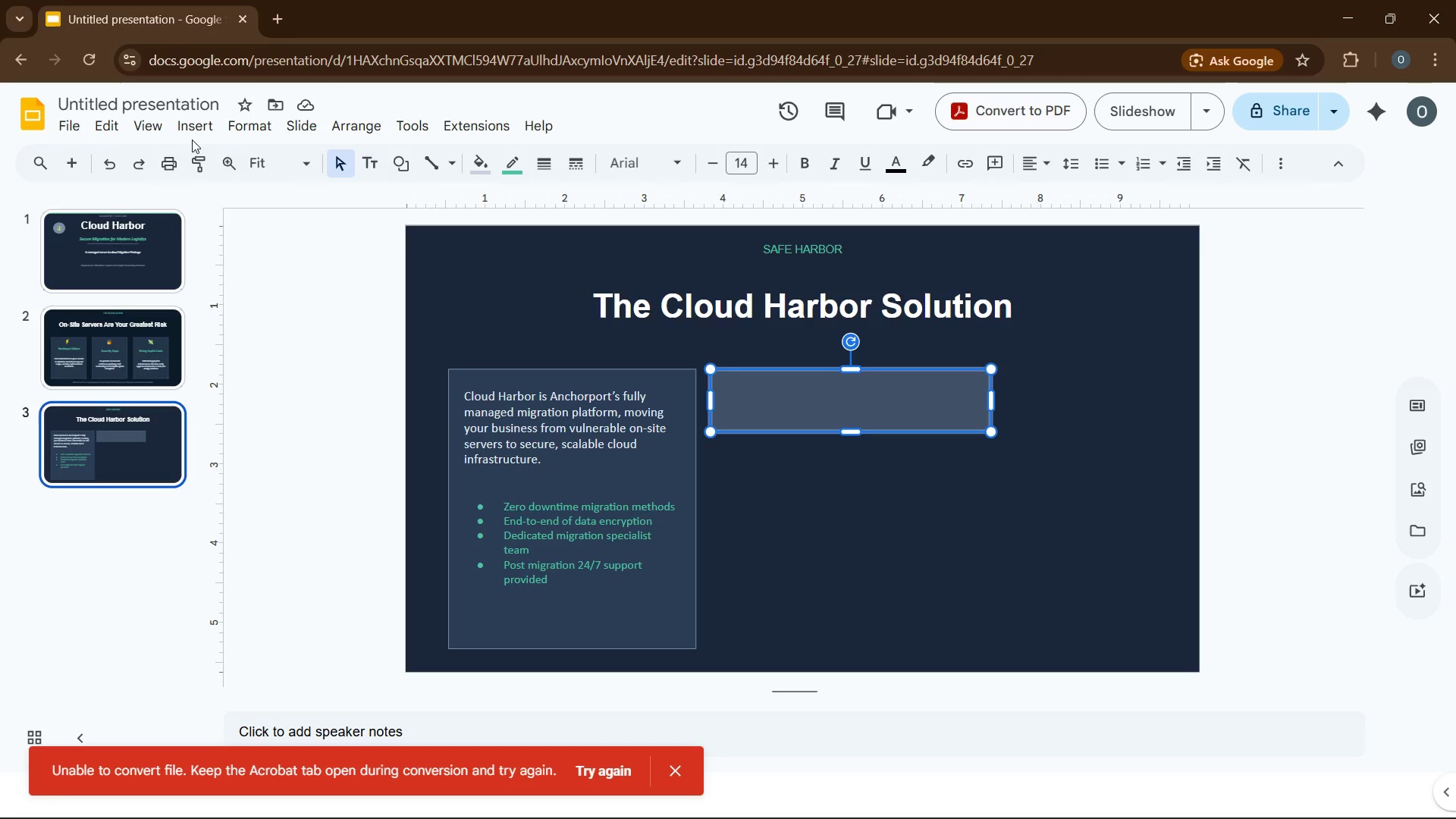 
left_click([188, 127])
 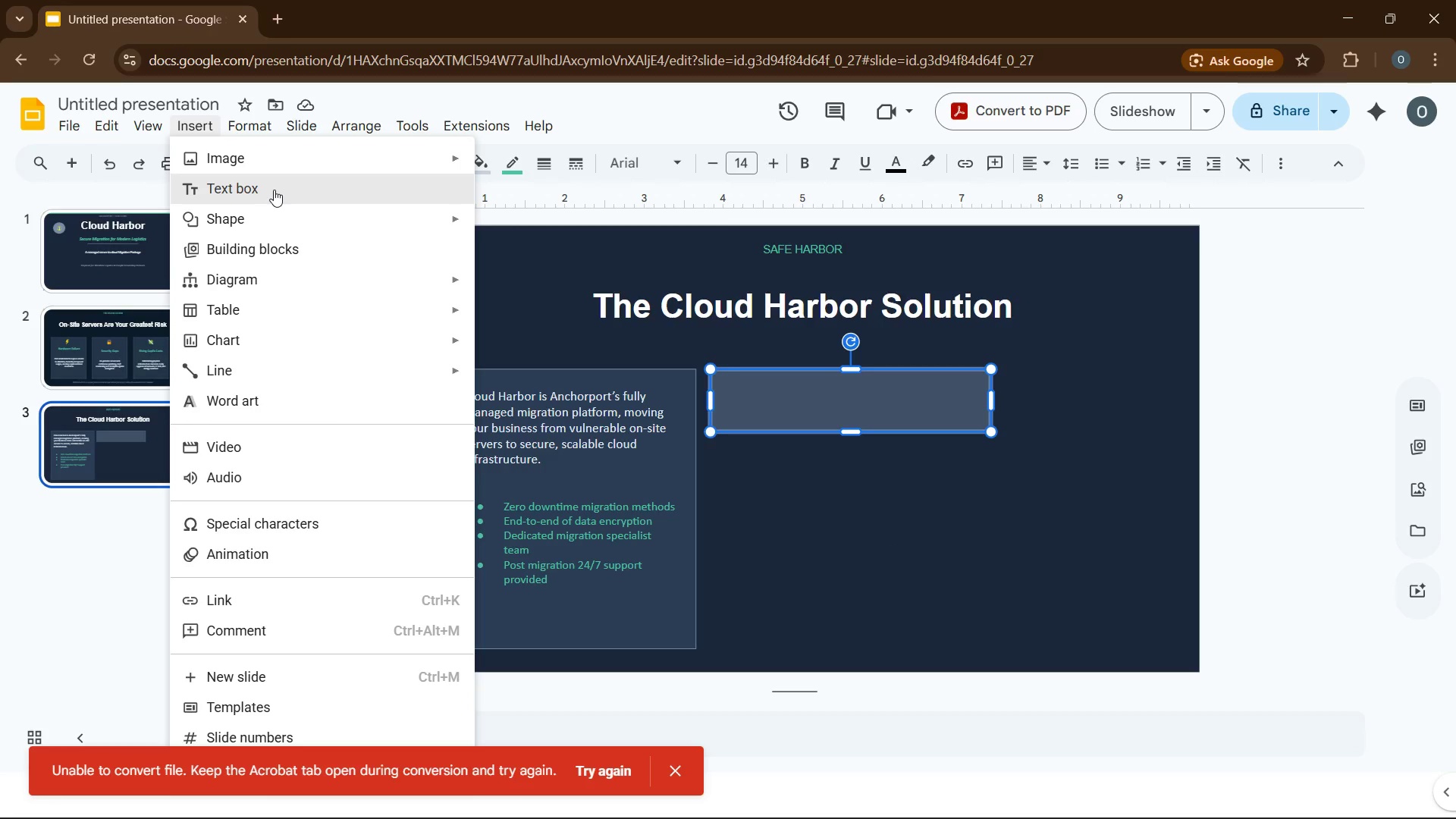 
left_click([274, 190])
 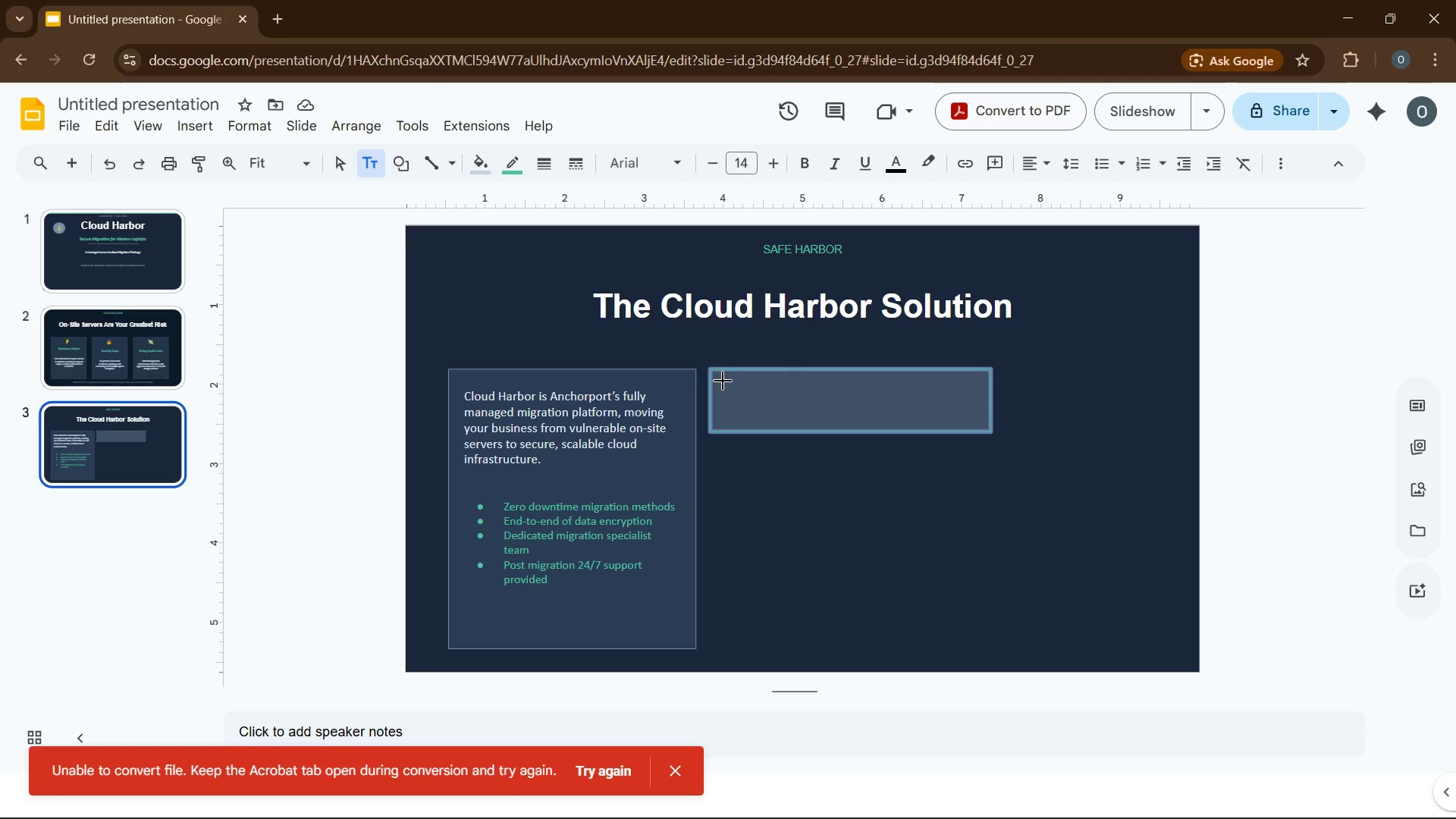 
left_click_drag(start_coordinate=[723, 381], to_coordinate=[822, 424])
 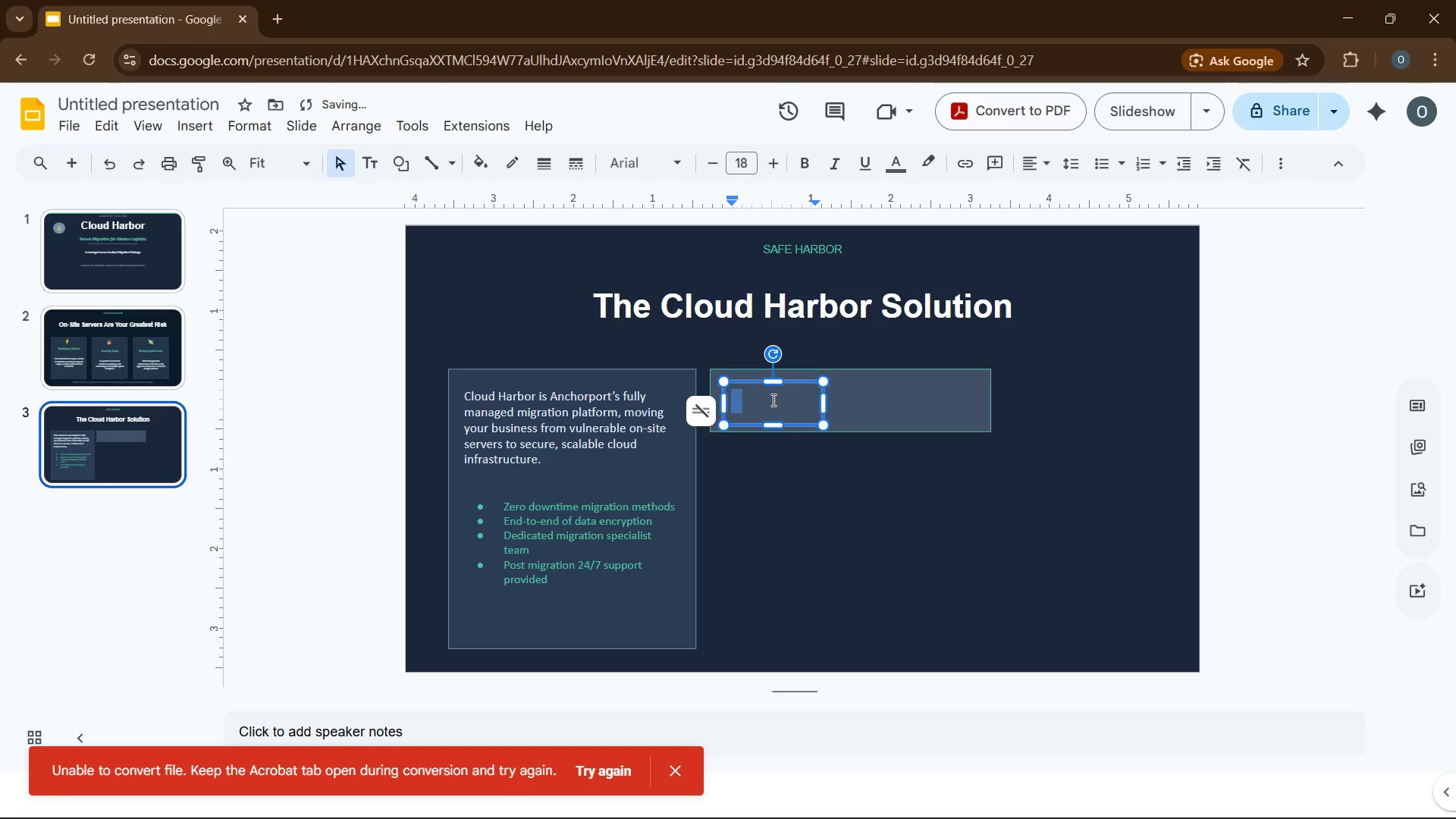 
left_click([772, 400])
 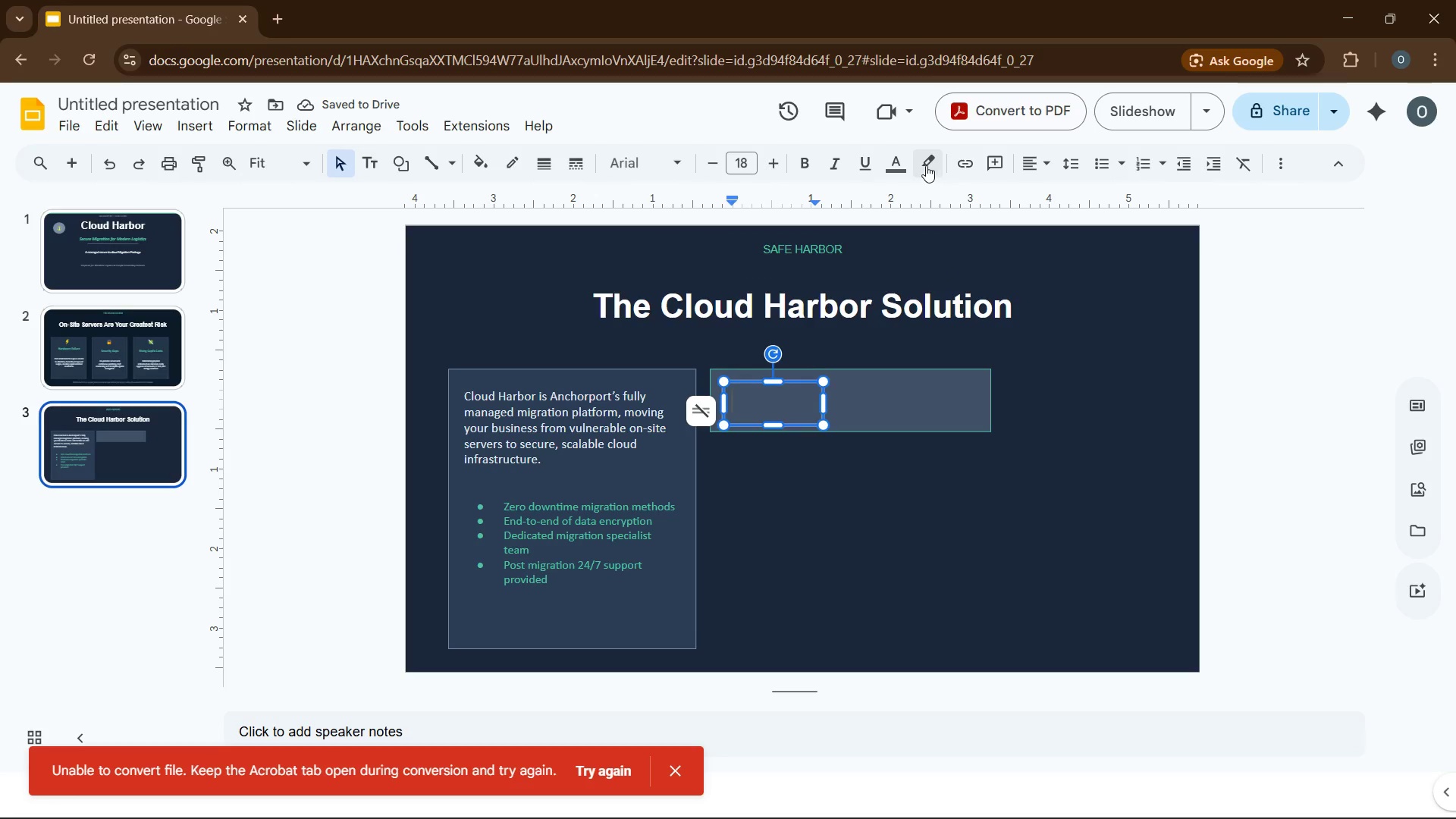 
left_click([896, 167])
 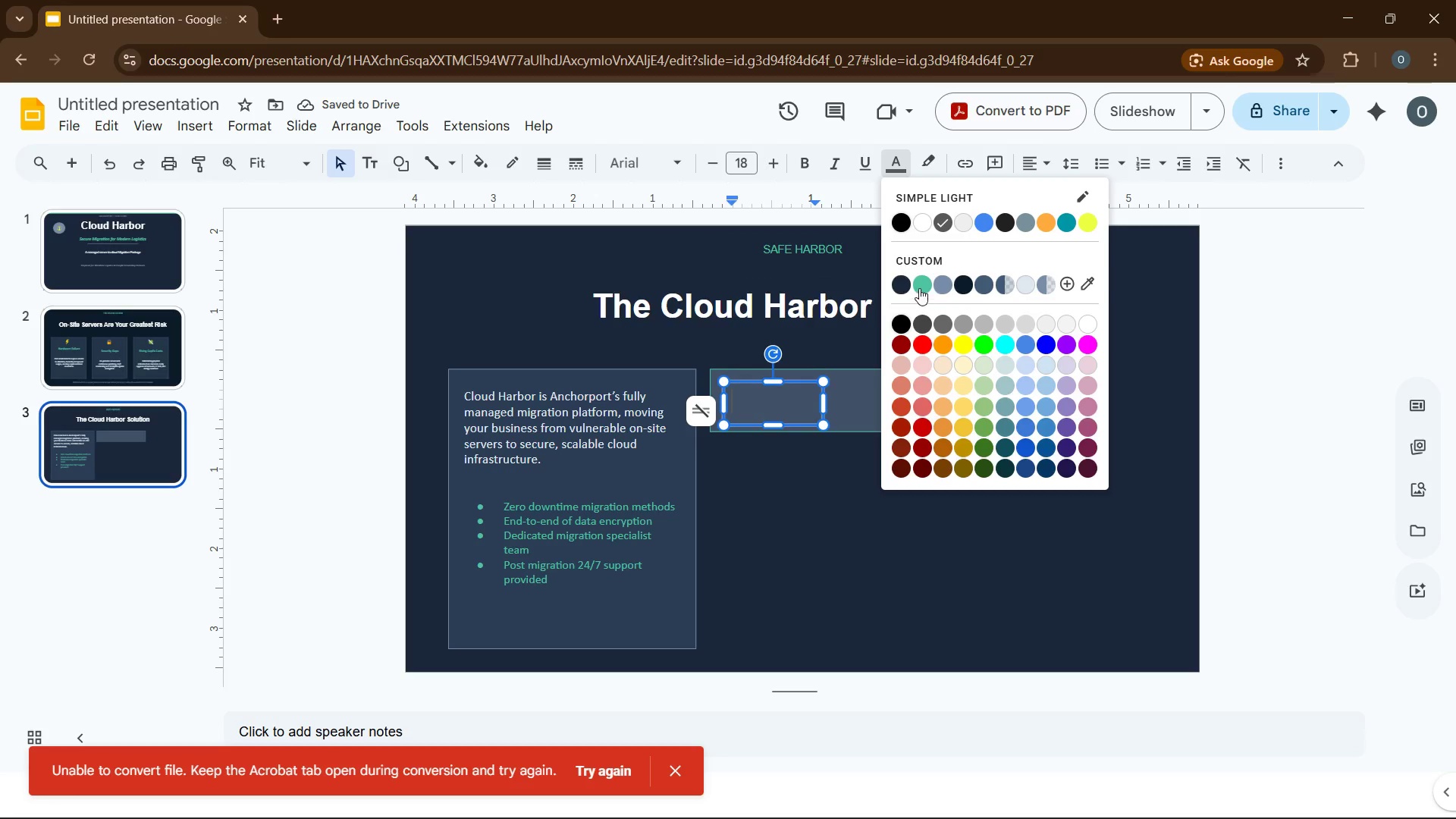 
left_click([919, 288])
 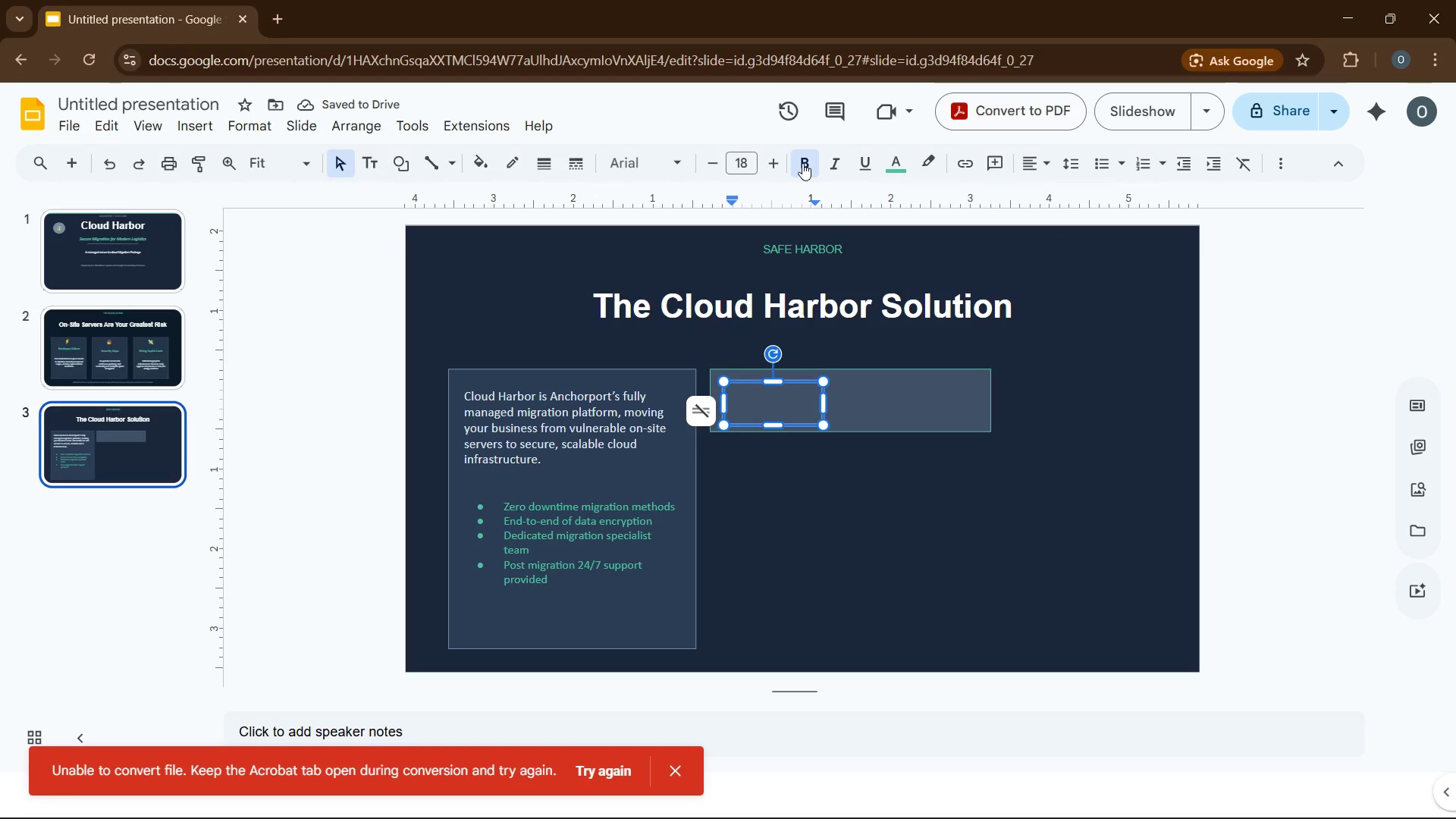 
wait(8.83)
 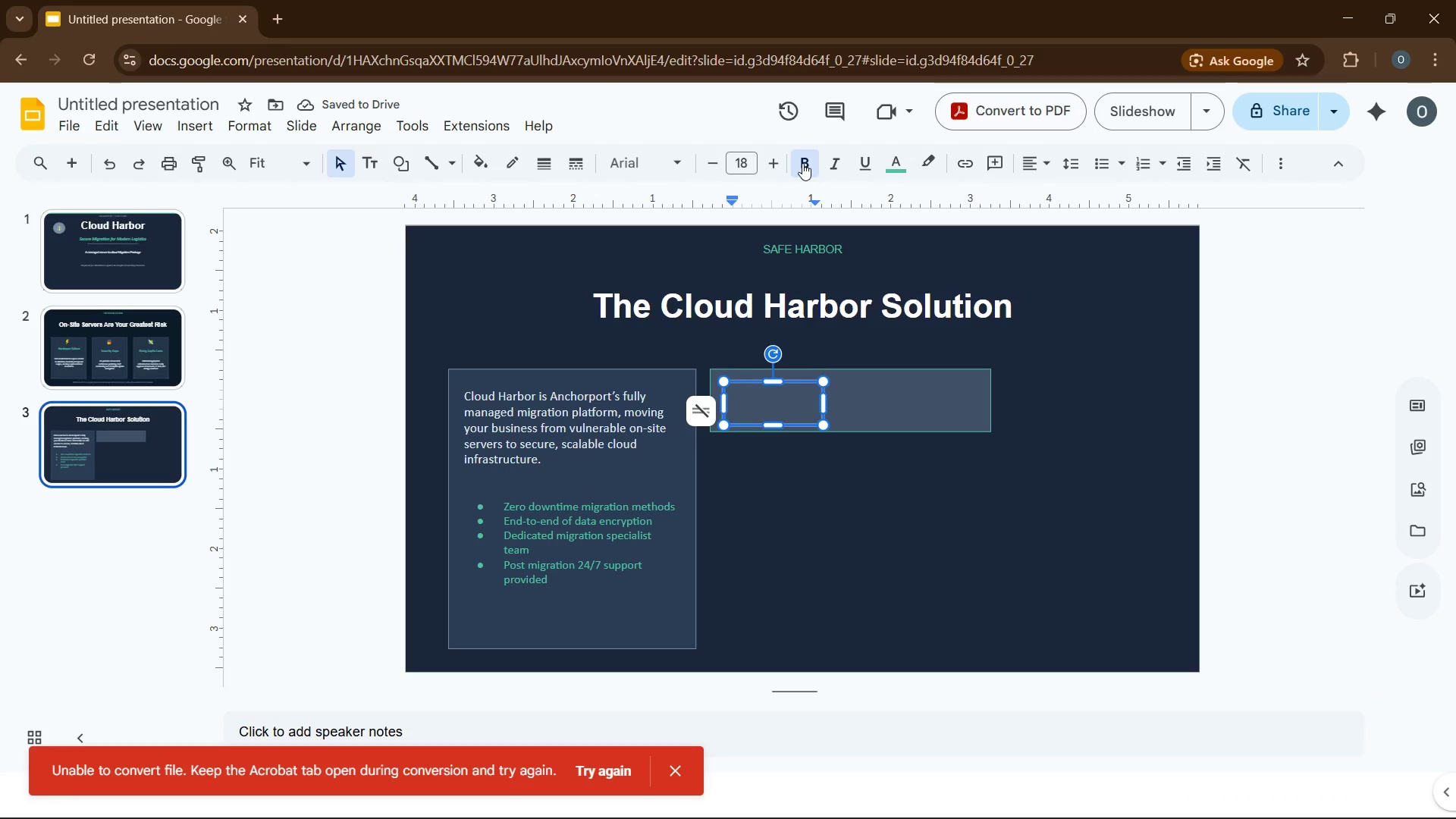 
left_click([735, 158])
 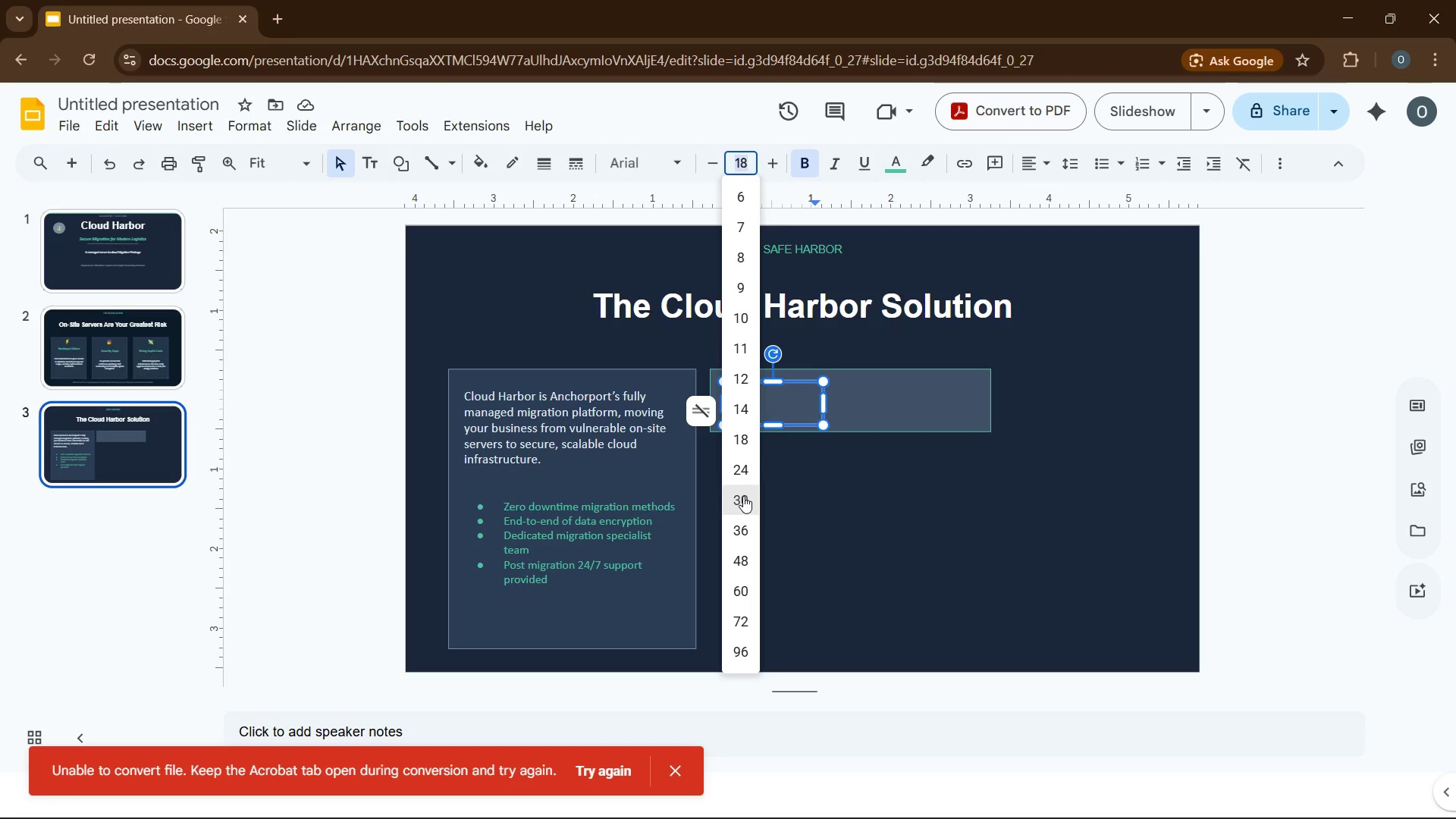 
left_click([743, 496])
 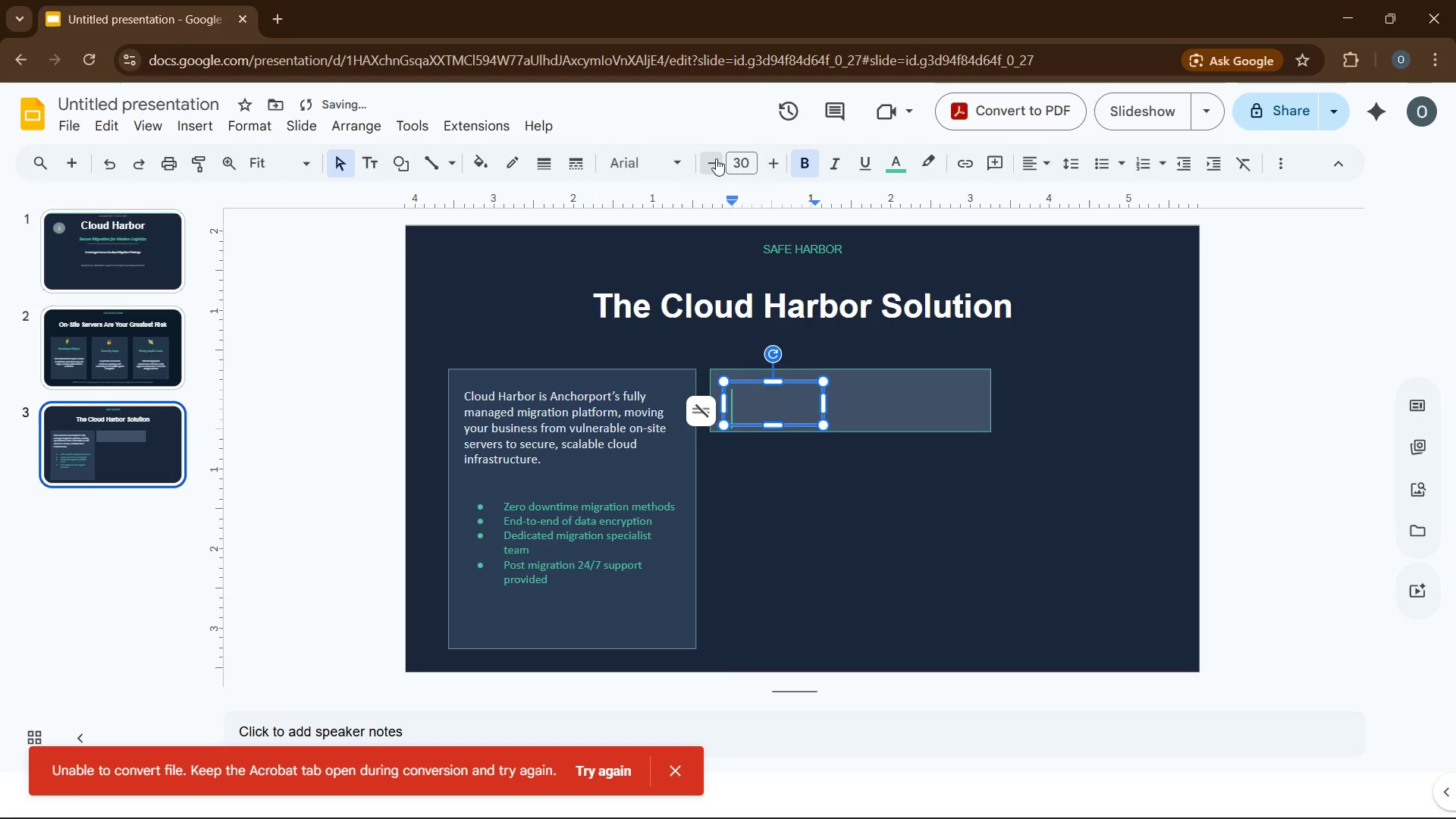 
double_click([716, 158])
 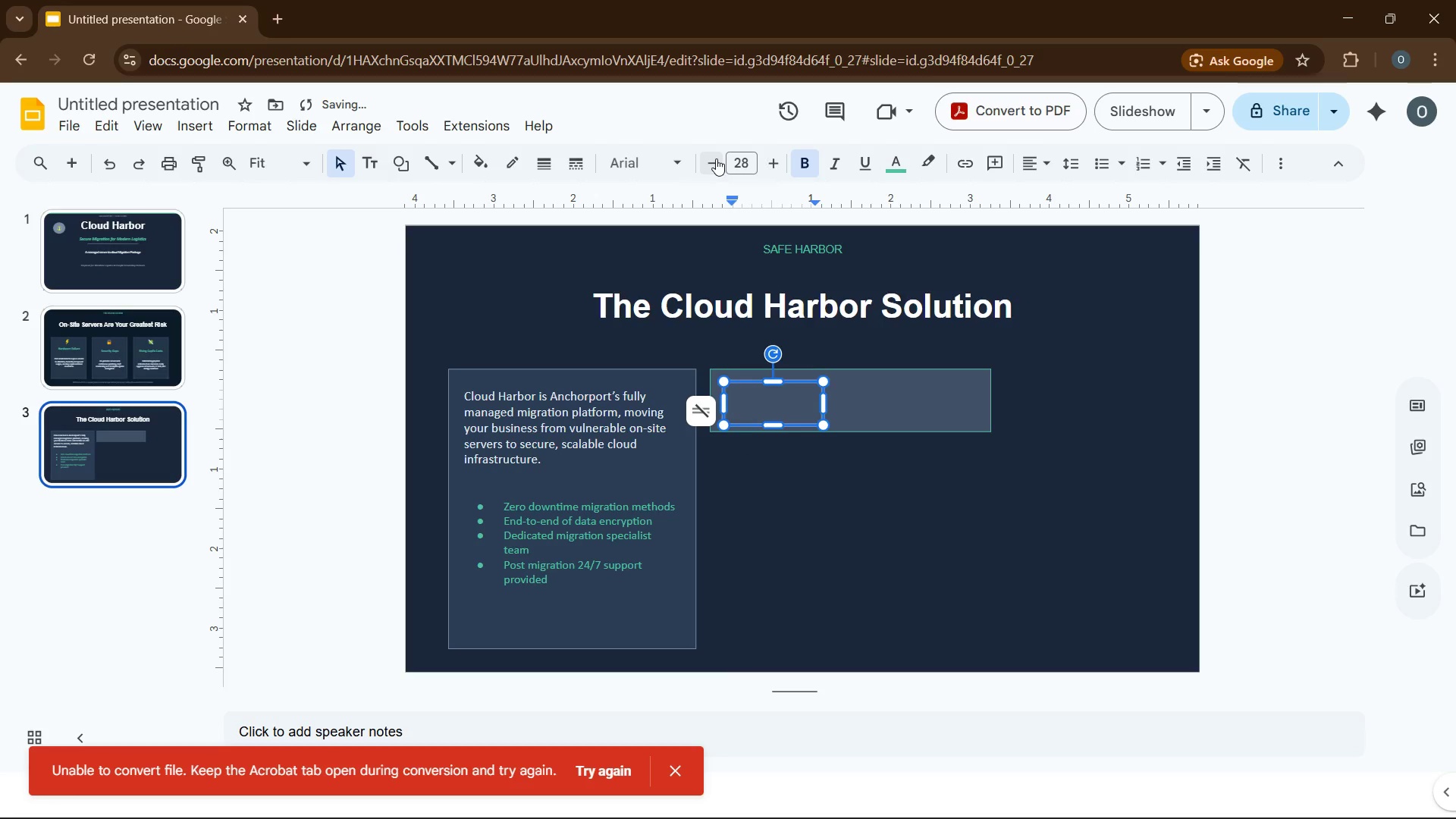 
left_click([716, 158])
 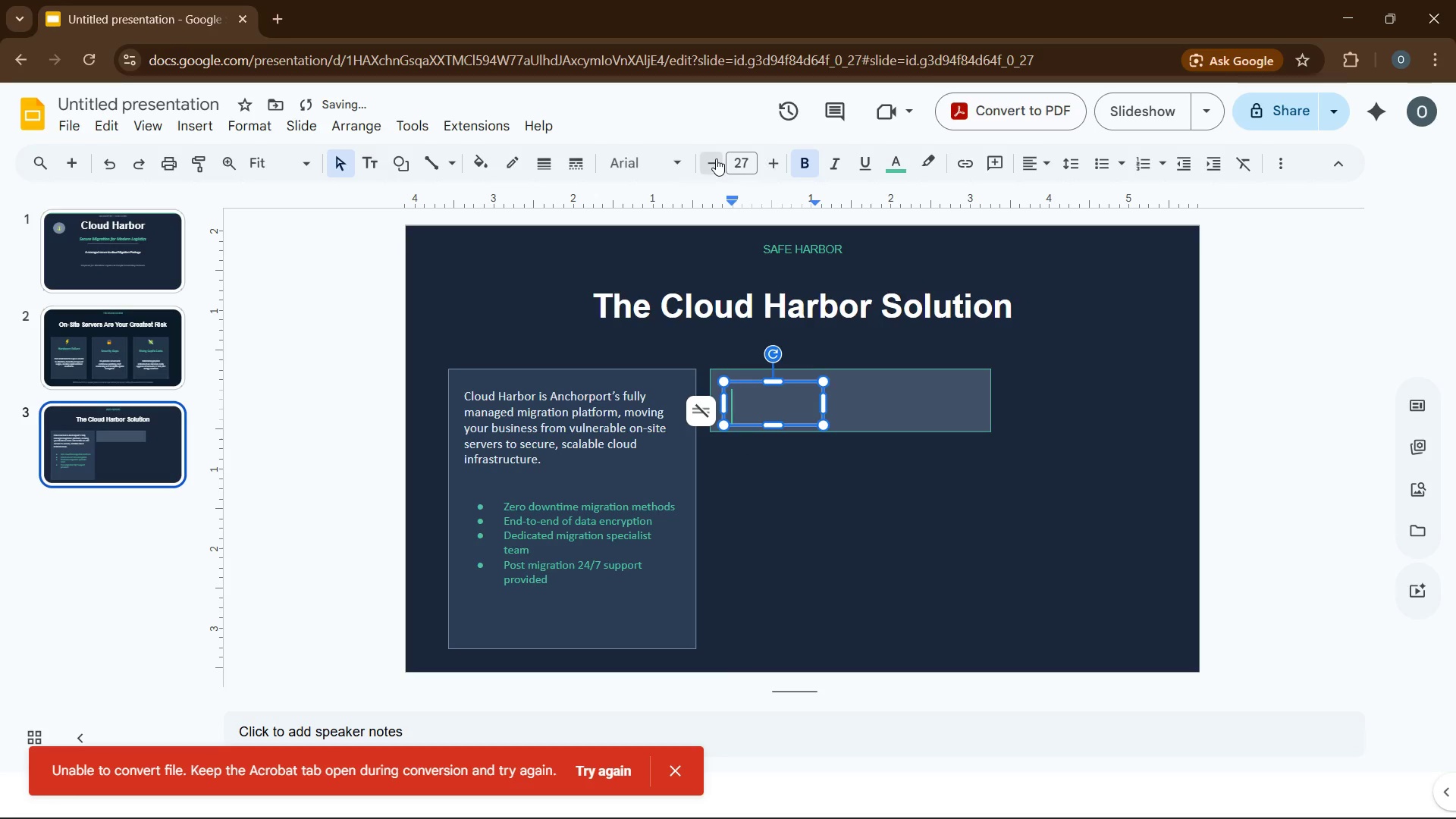 
left_click([716, 158])
 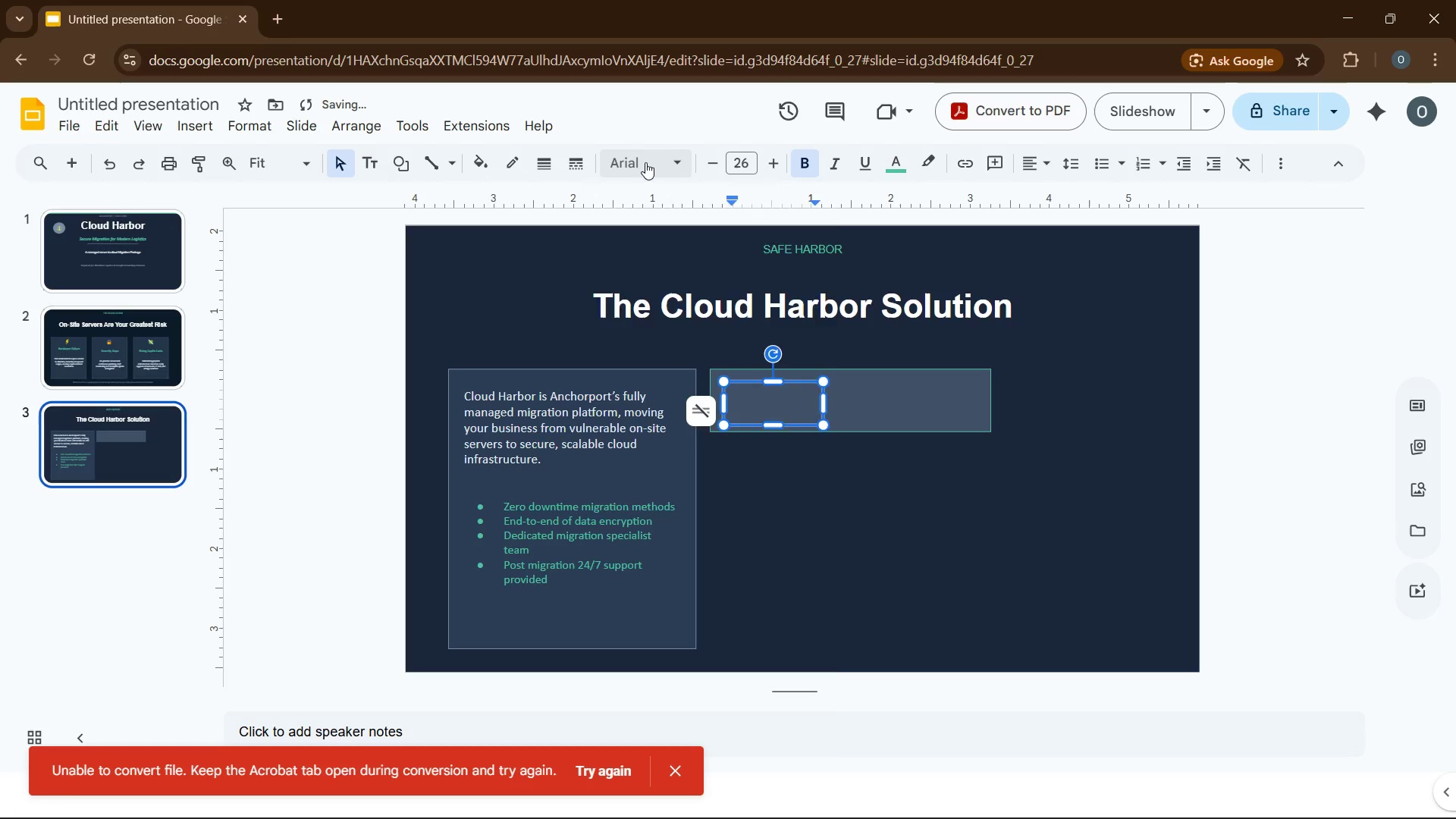 
left_click([645, 162])
 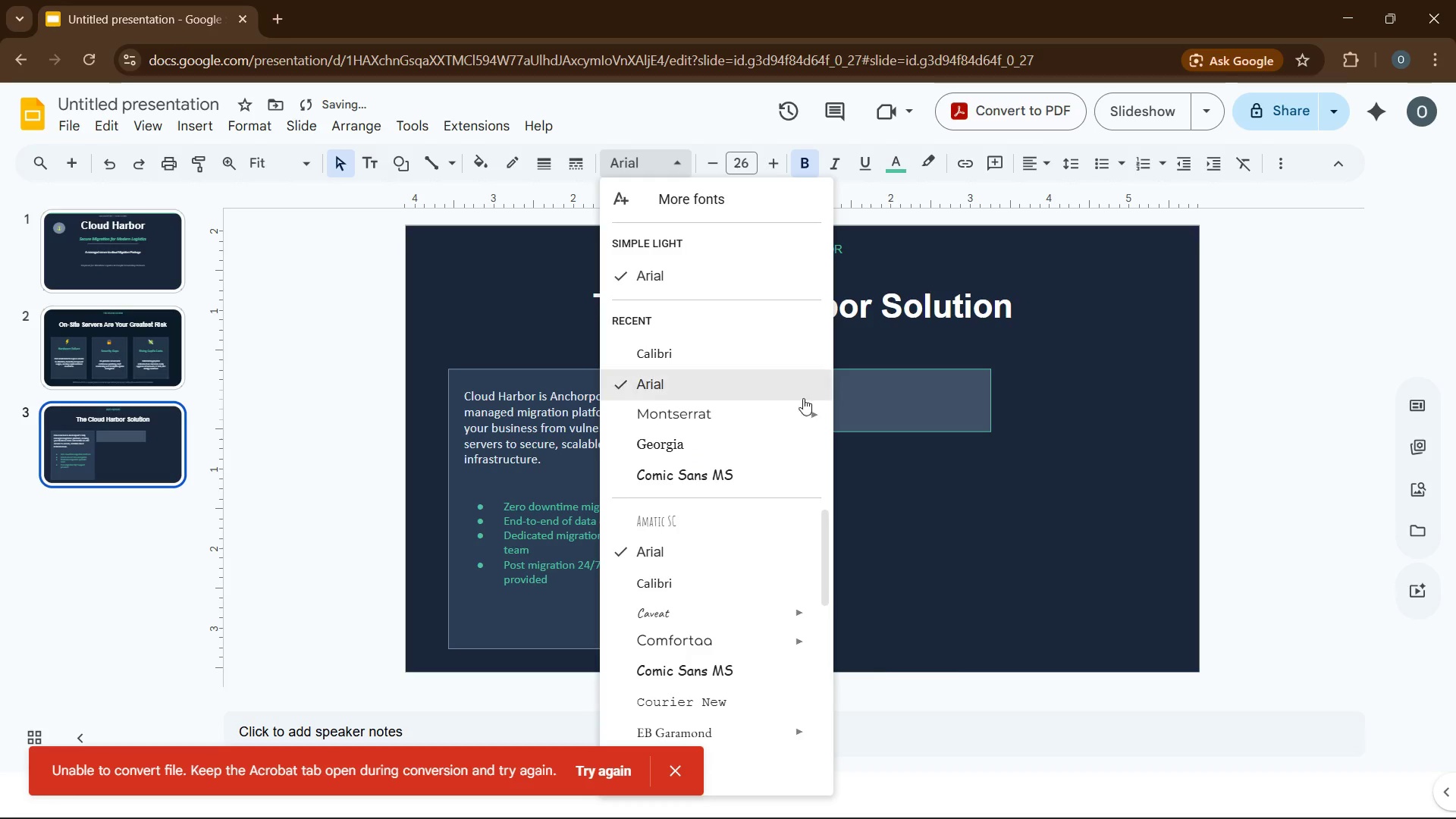 
left_click([891, 469])
 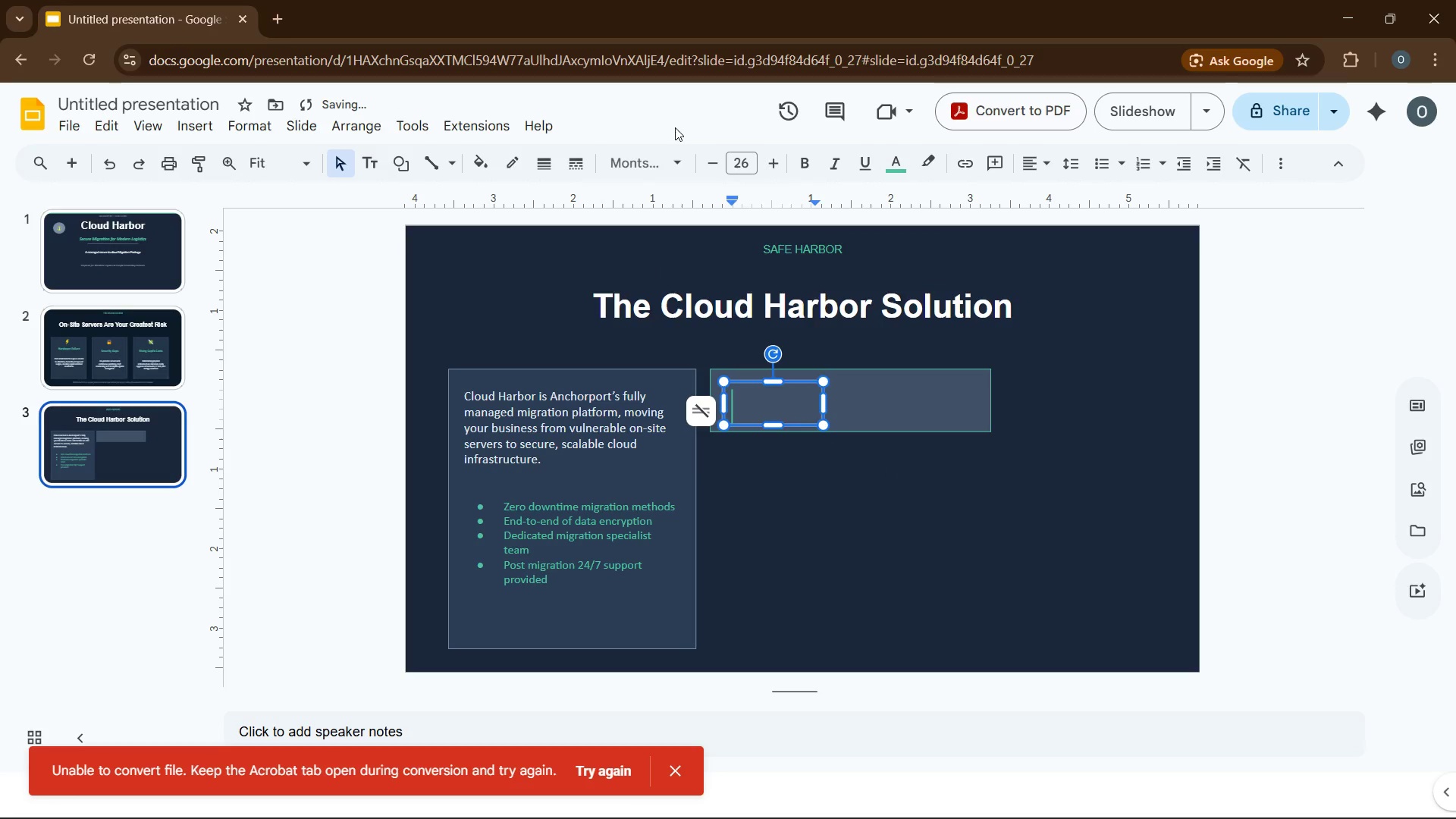 
left_click([668, 153])
 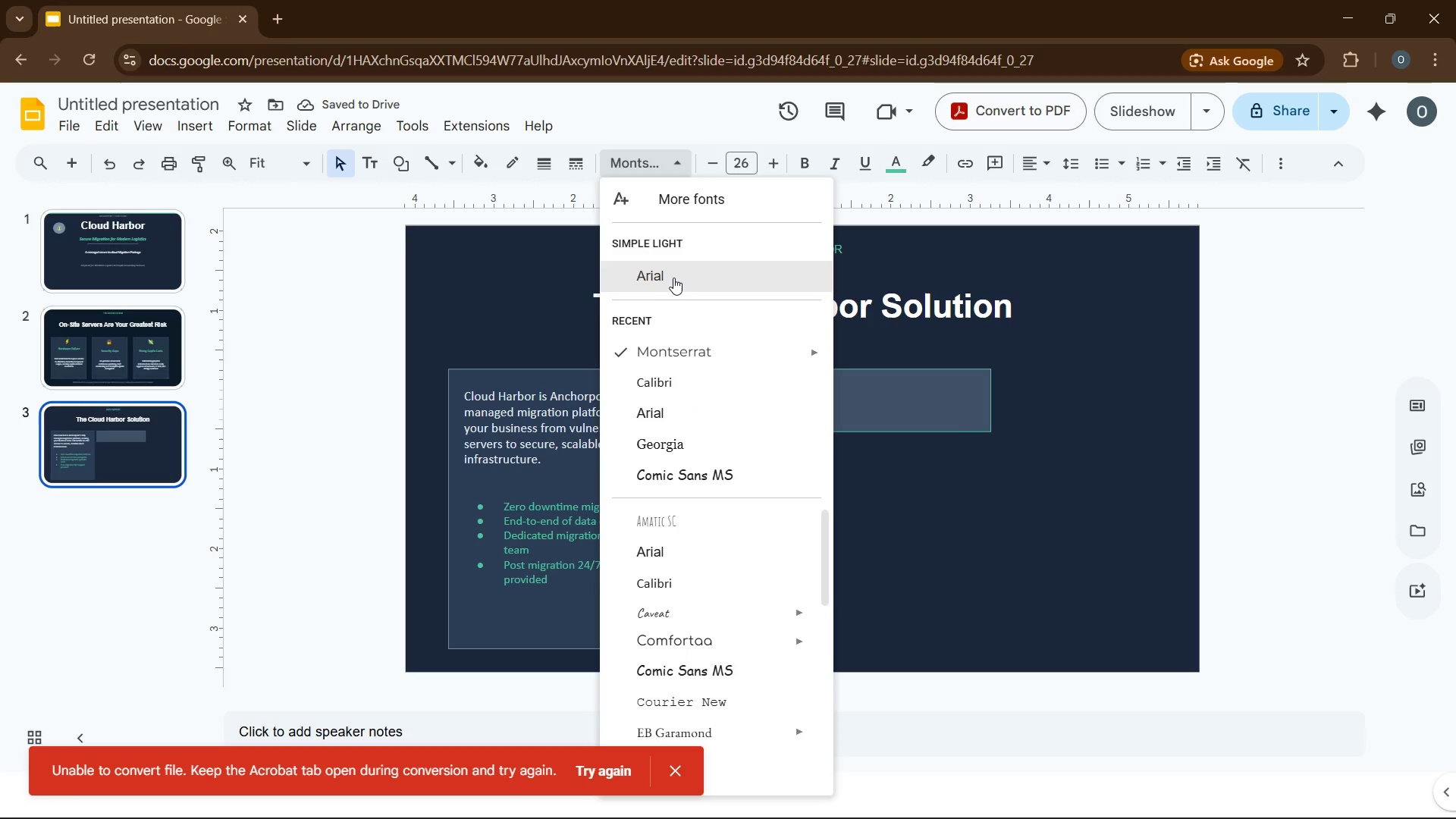 
left_click([673, 278])
 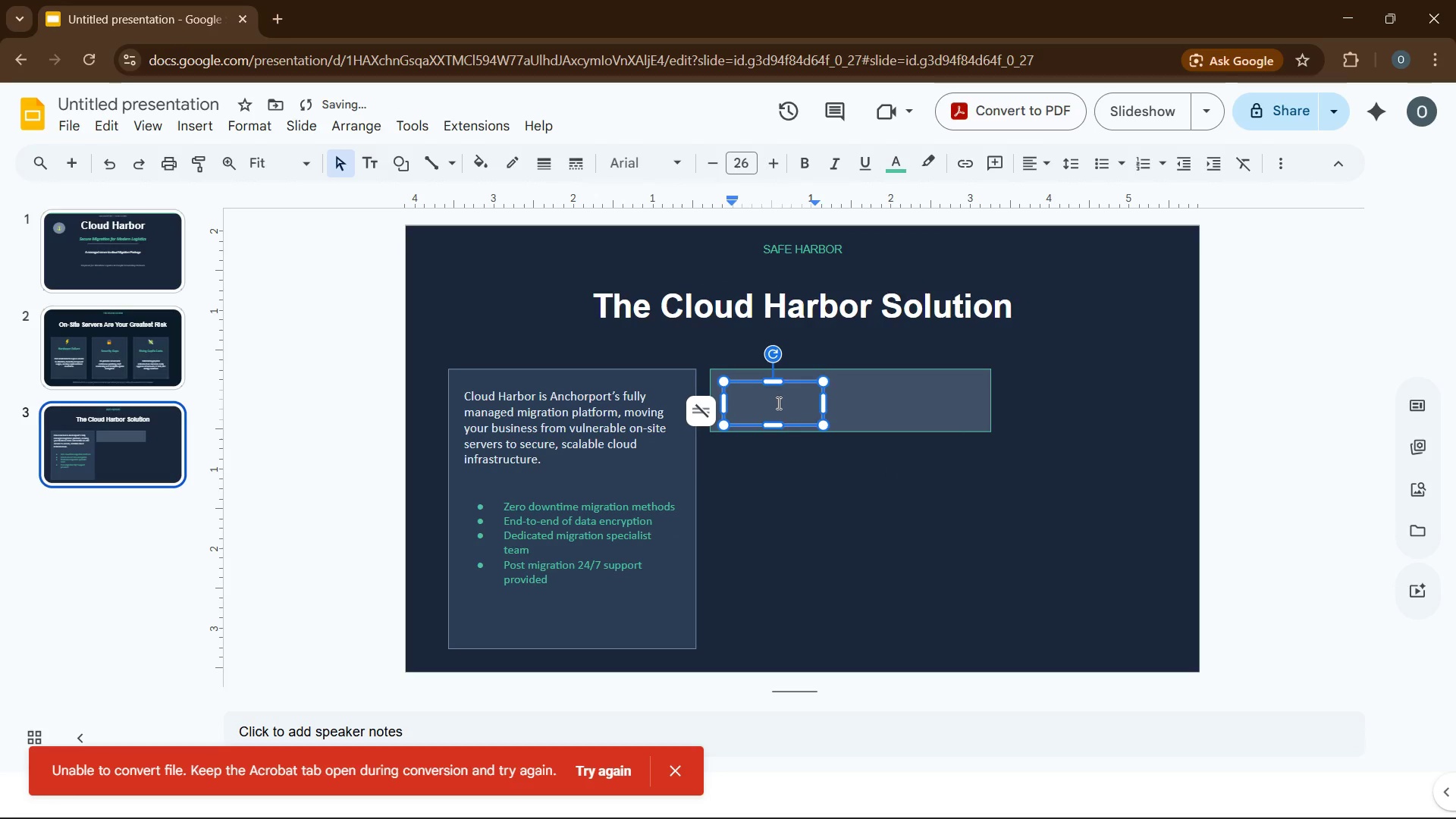 
left_click([777, 403])
 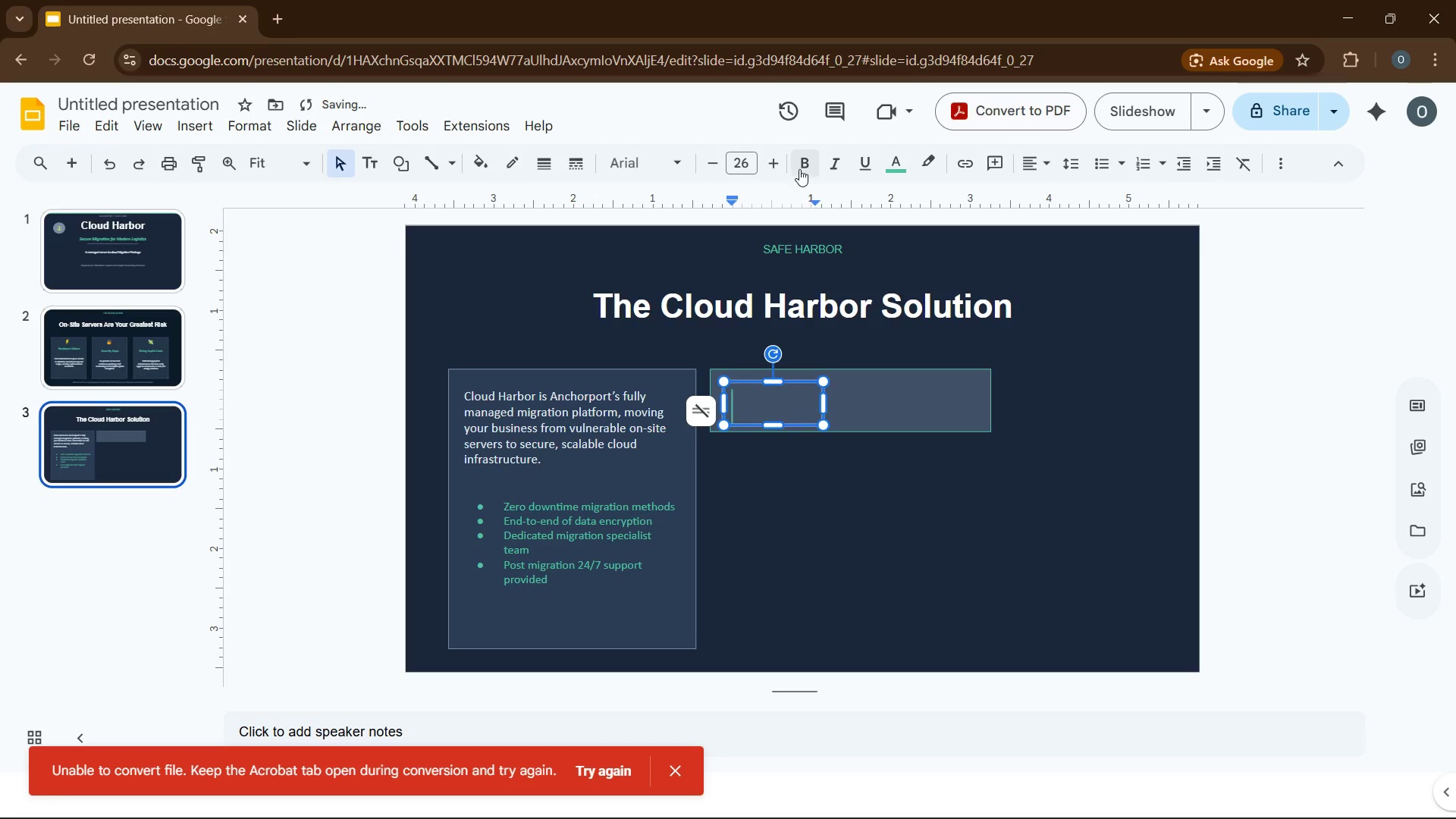 
left_click([799, 169])
 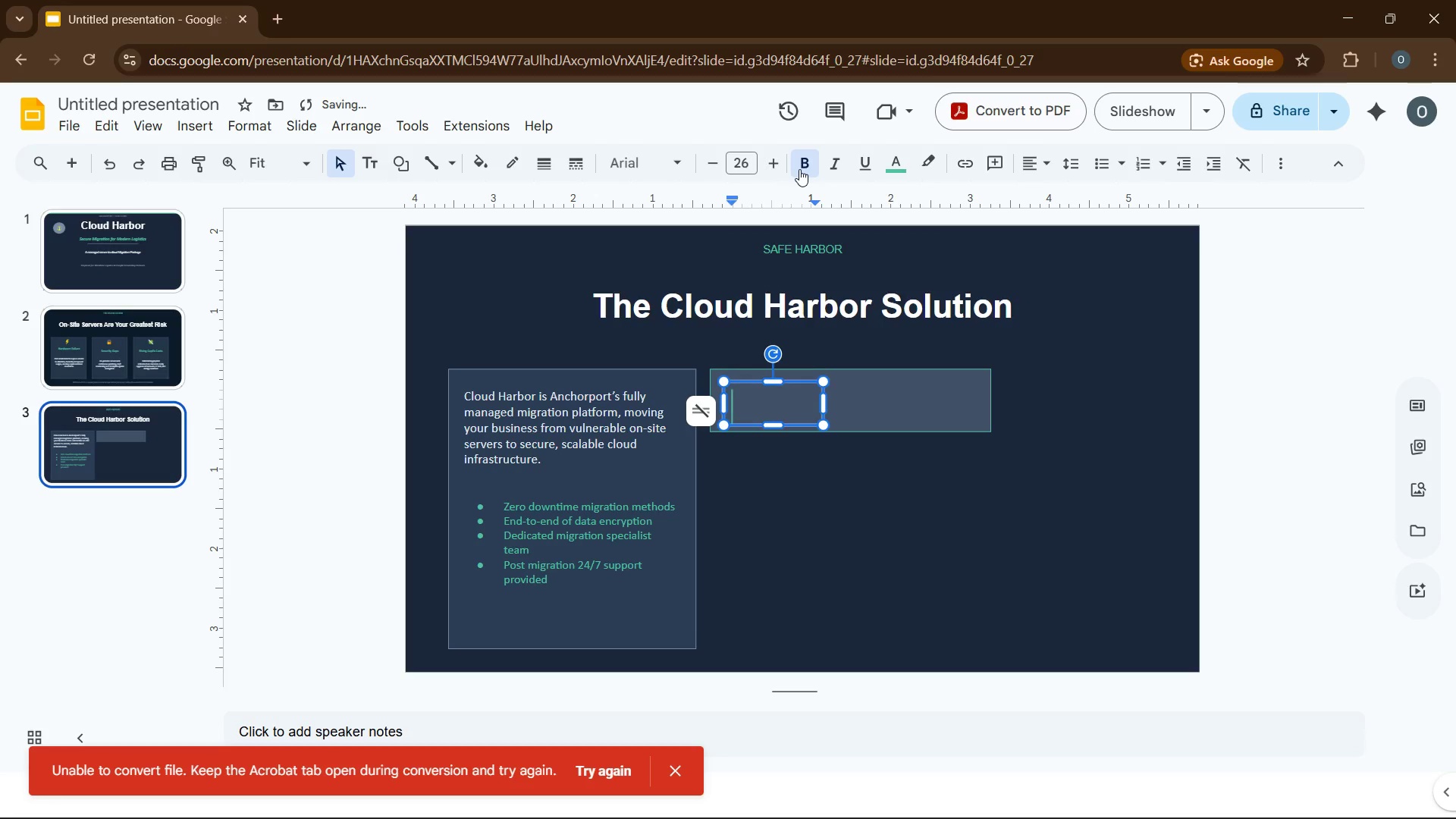 
key(Numpad9)
 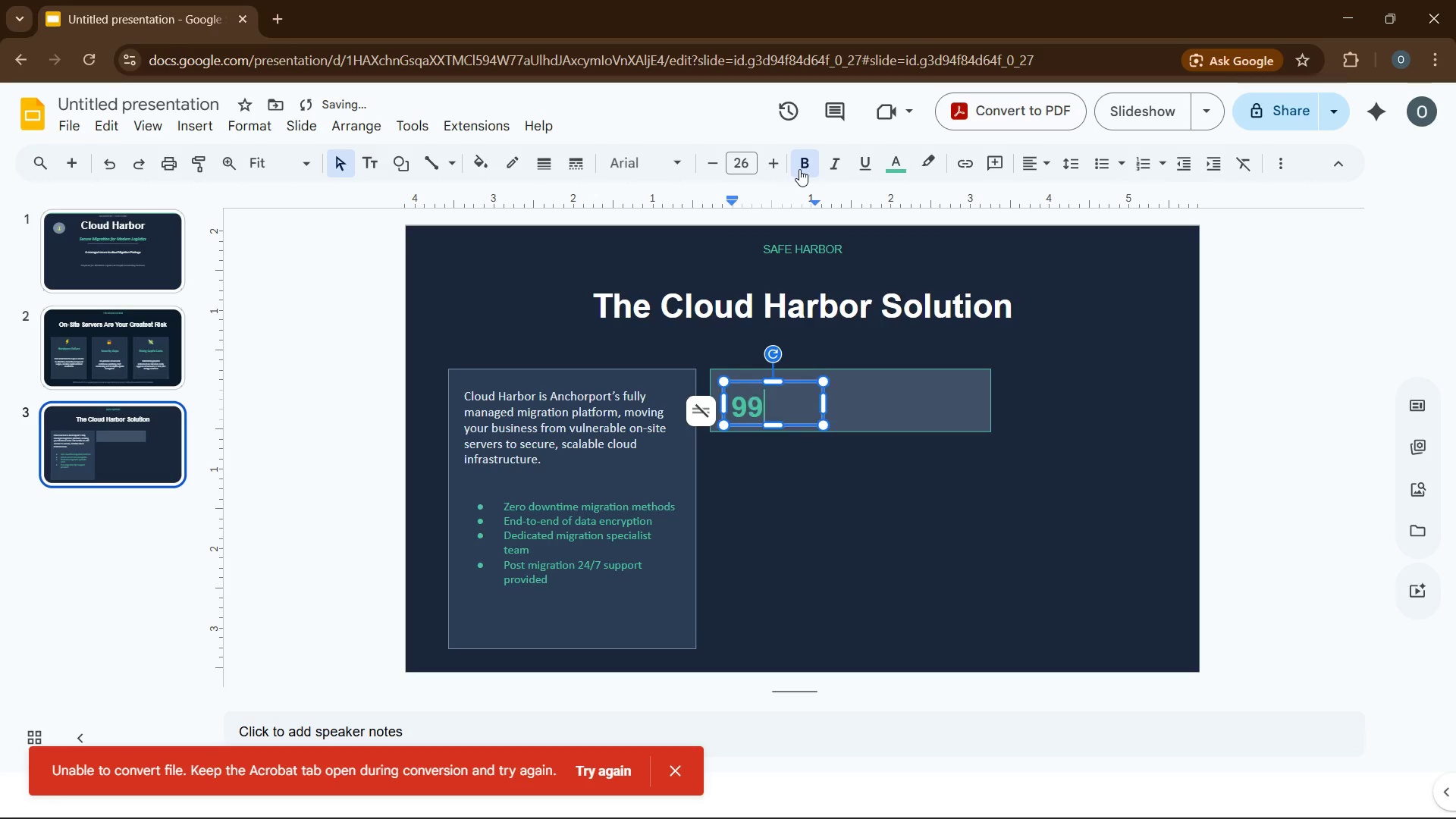 
key(Numpad9)
 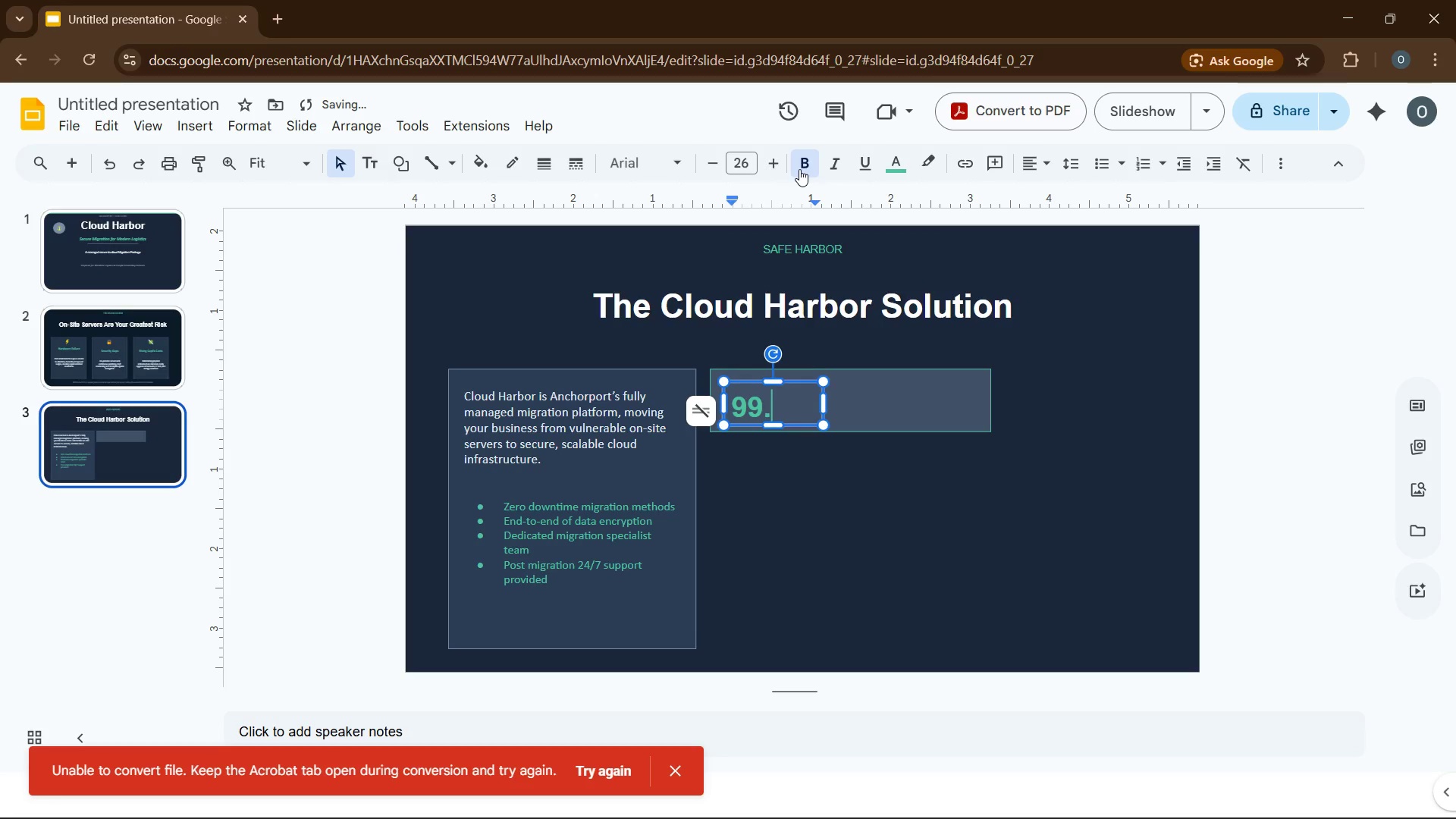 
key(NumpadDecimal)
 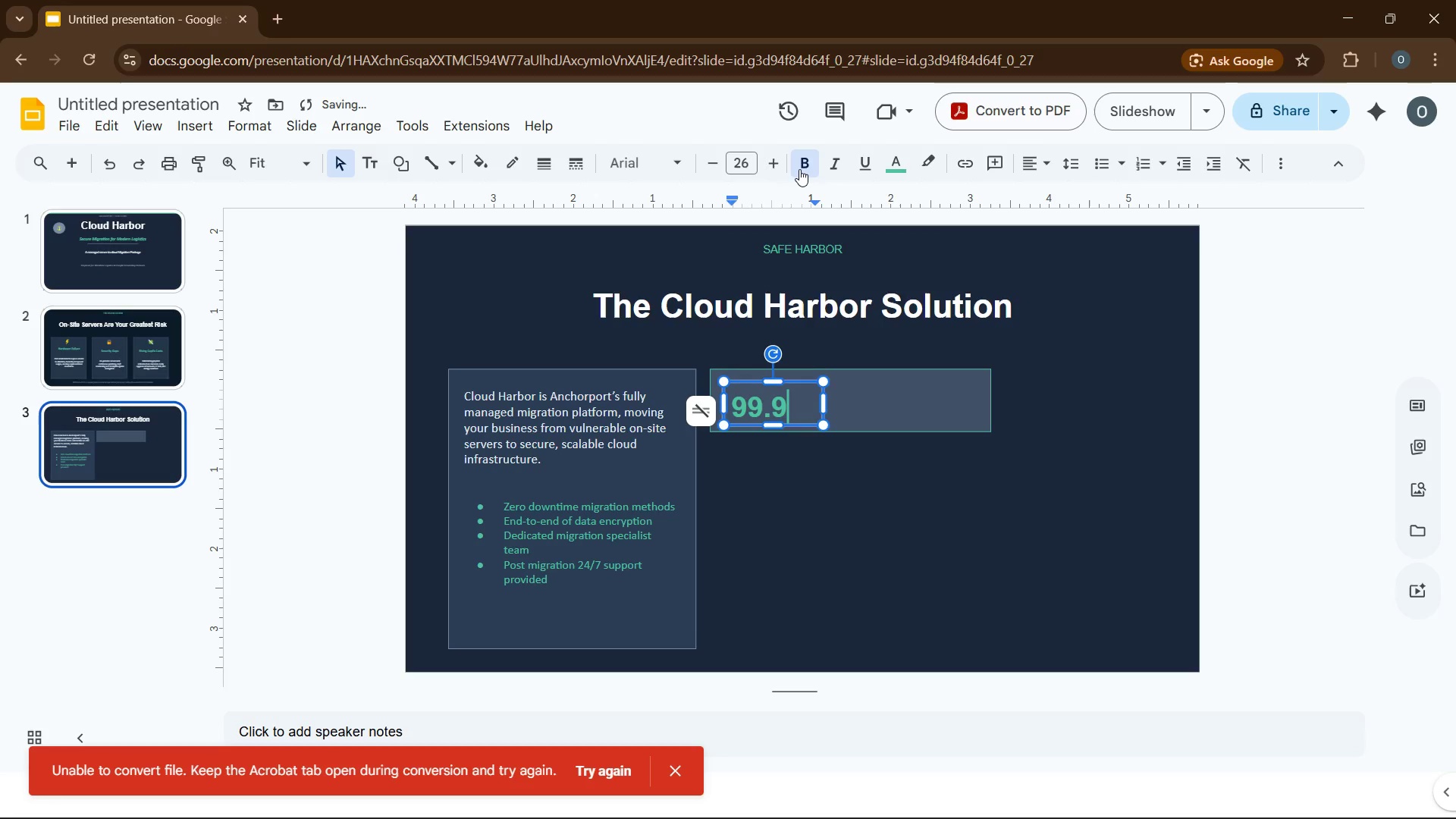 
key(Numpad9)
 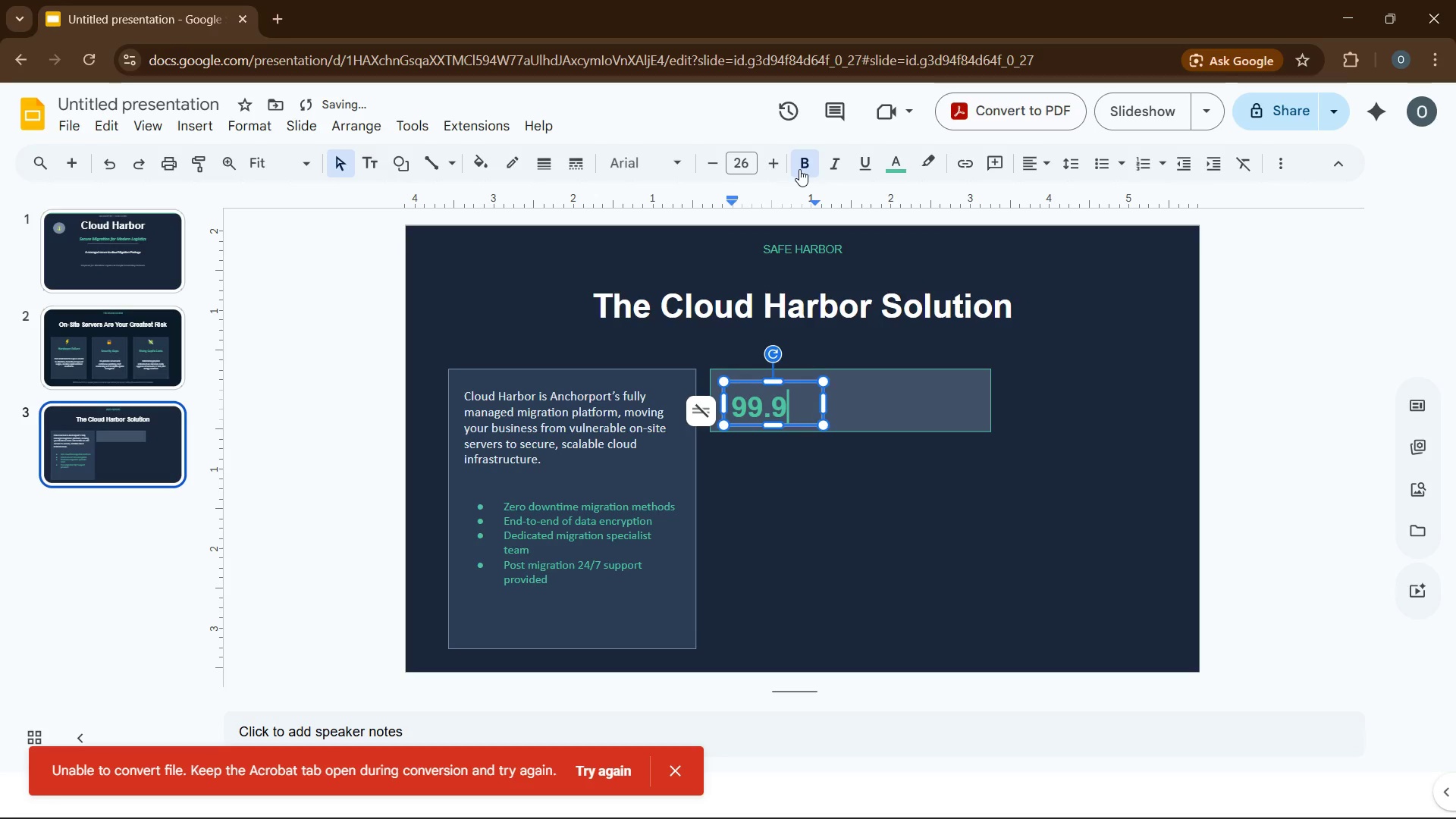 
key(Shift+5)
 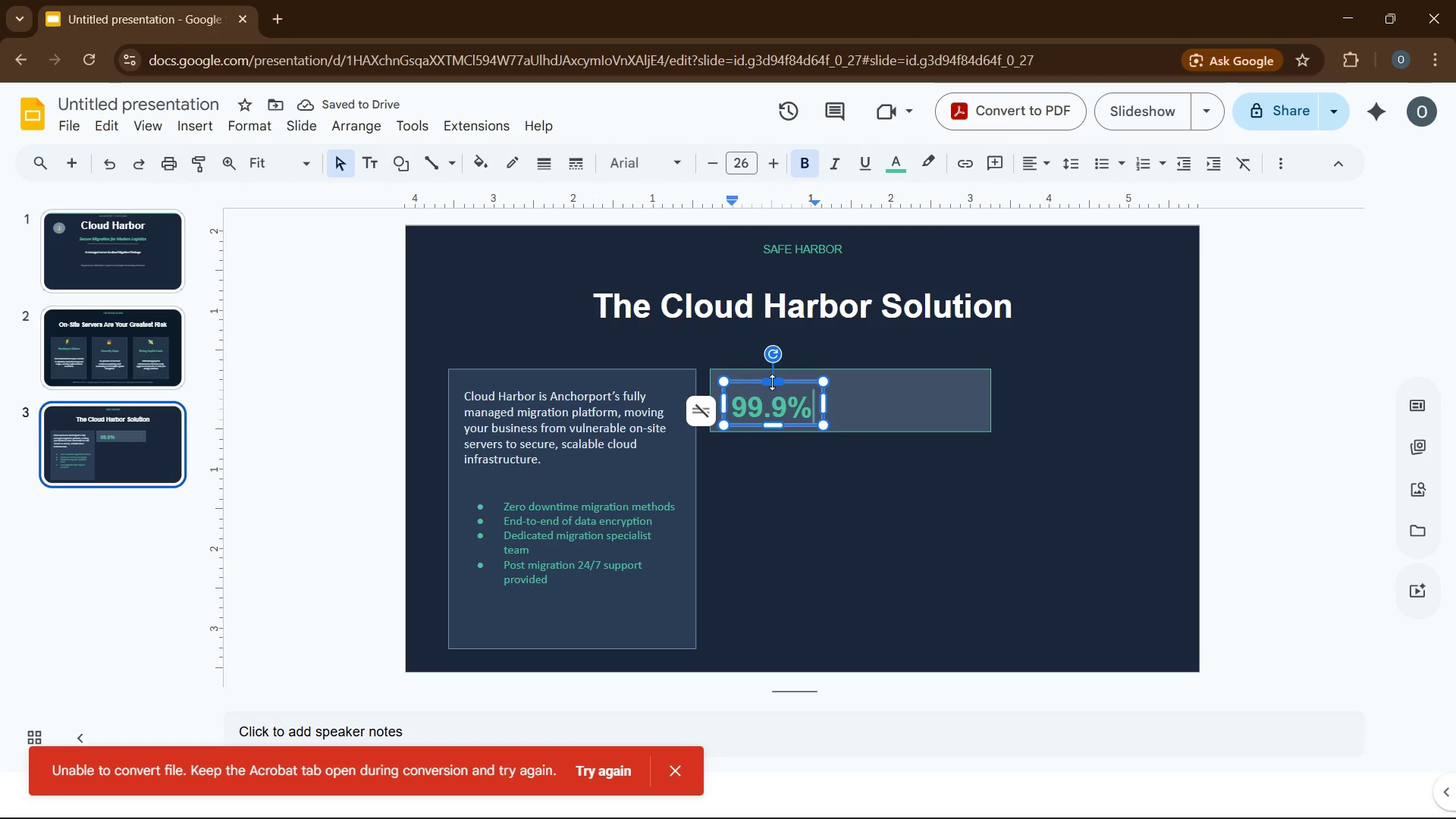 
left_click([772, 389])
 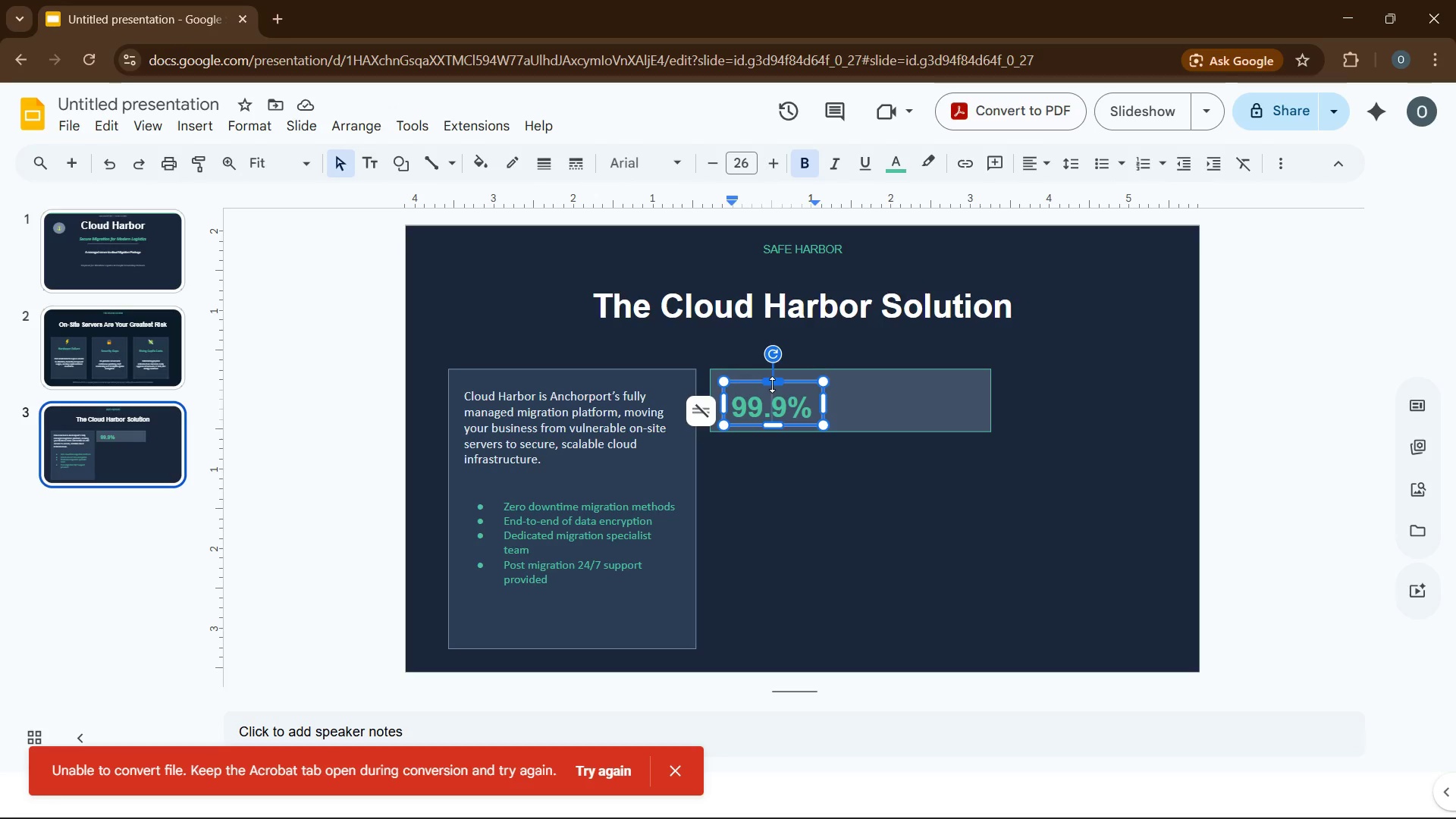 
left_click_drag(start_coordinate=[772, 384], to_coordinate=[767, 374])
 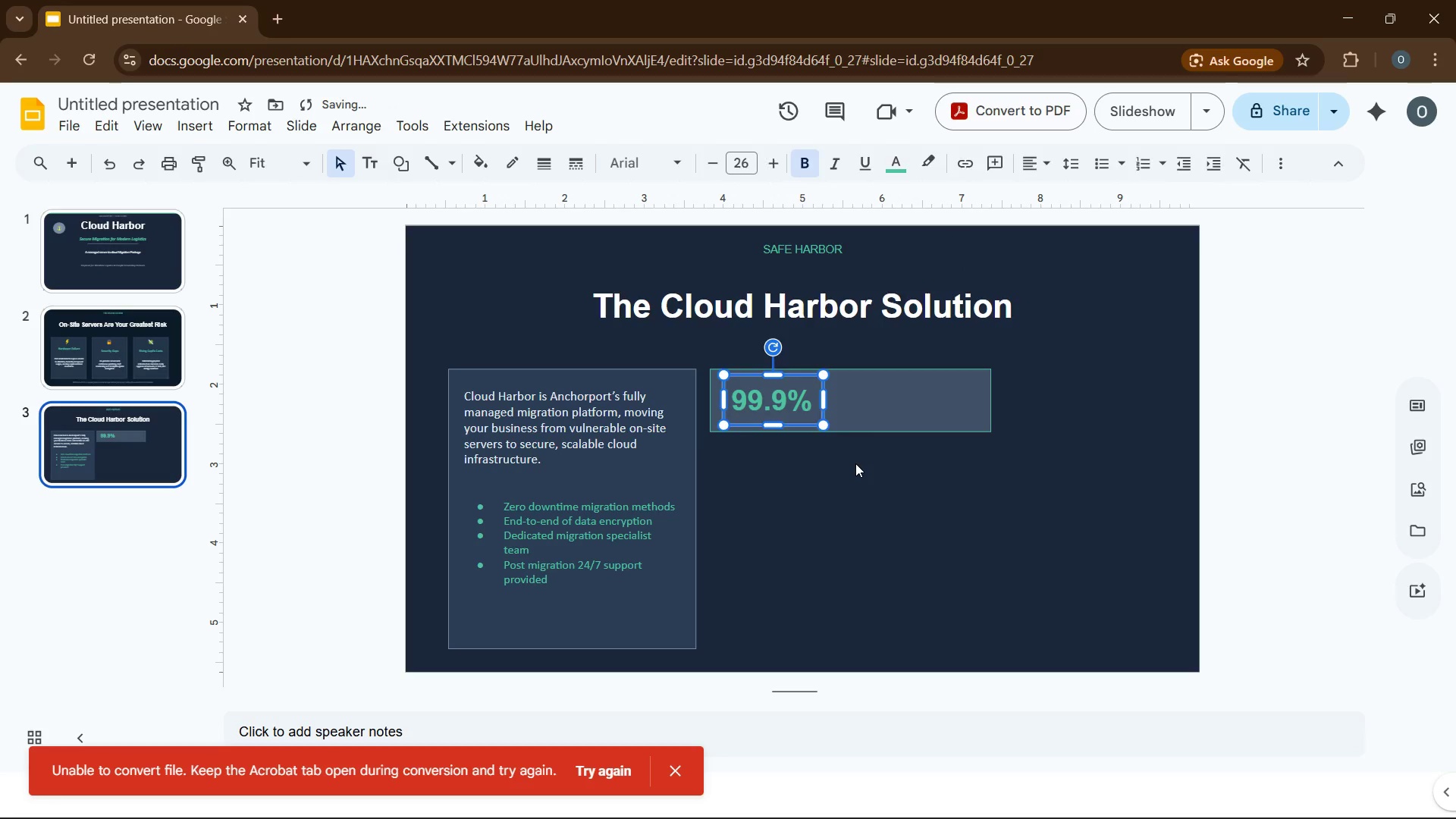 
left_click([855, 463])
 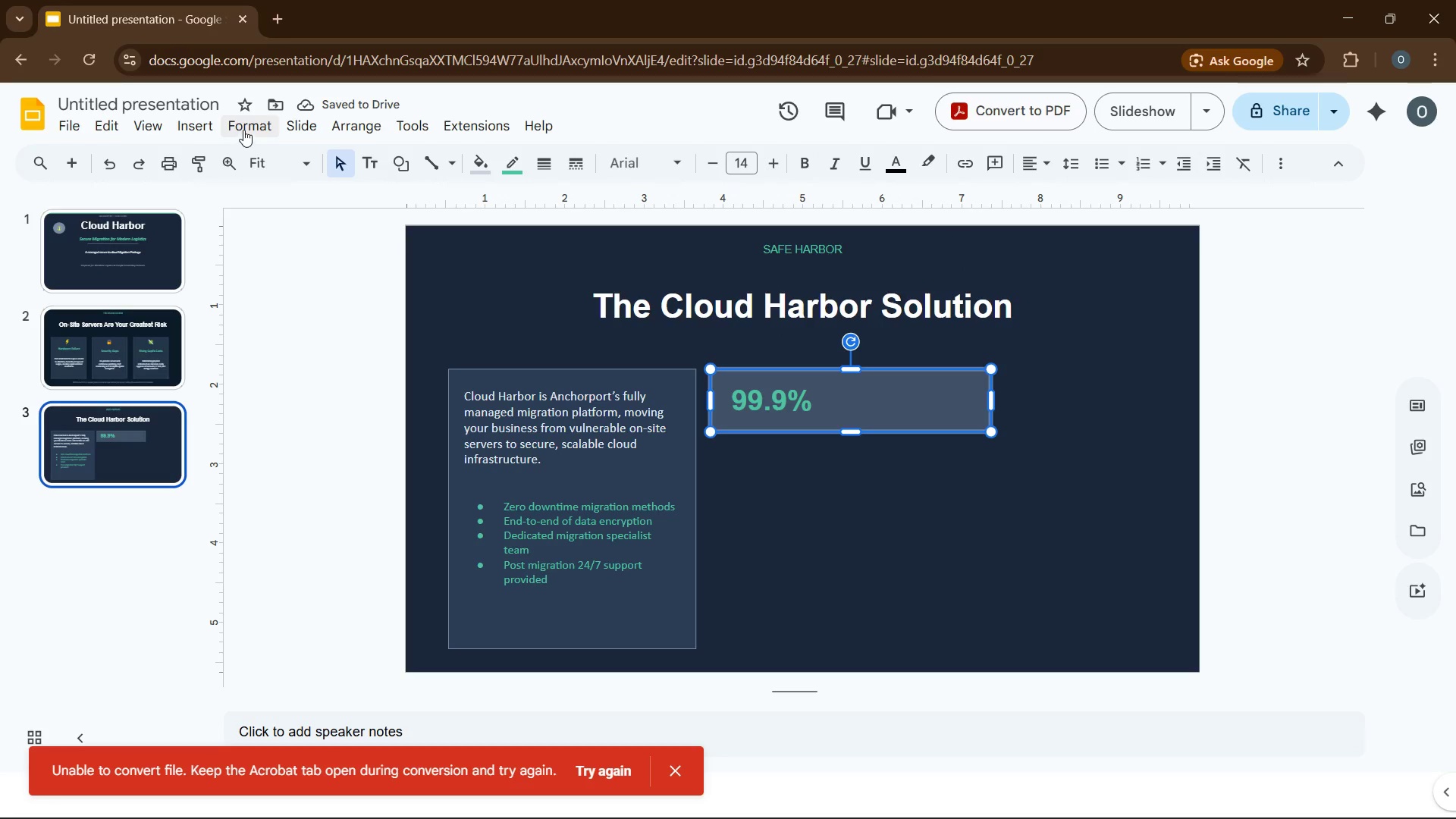 
left_click([209, 130])
 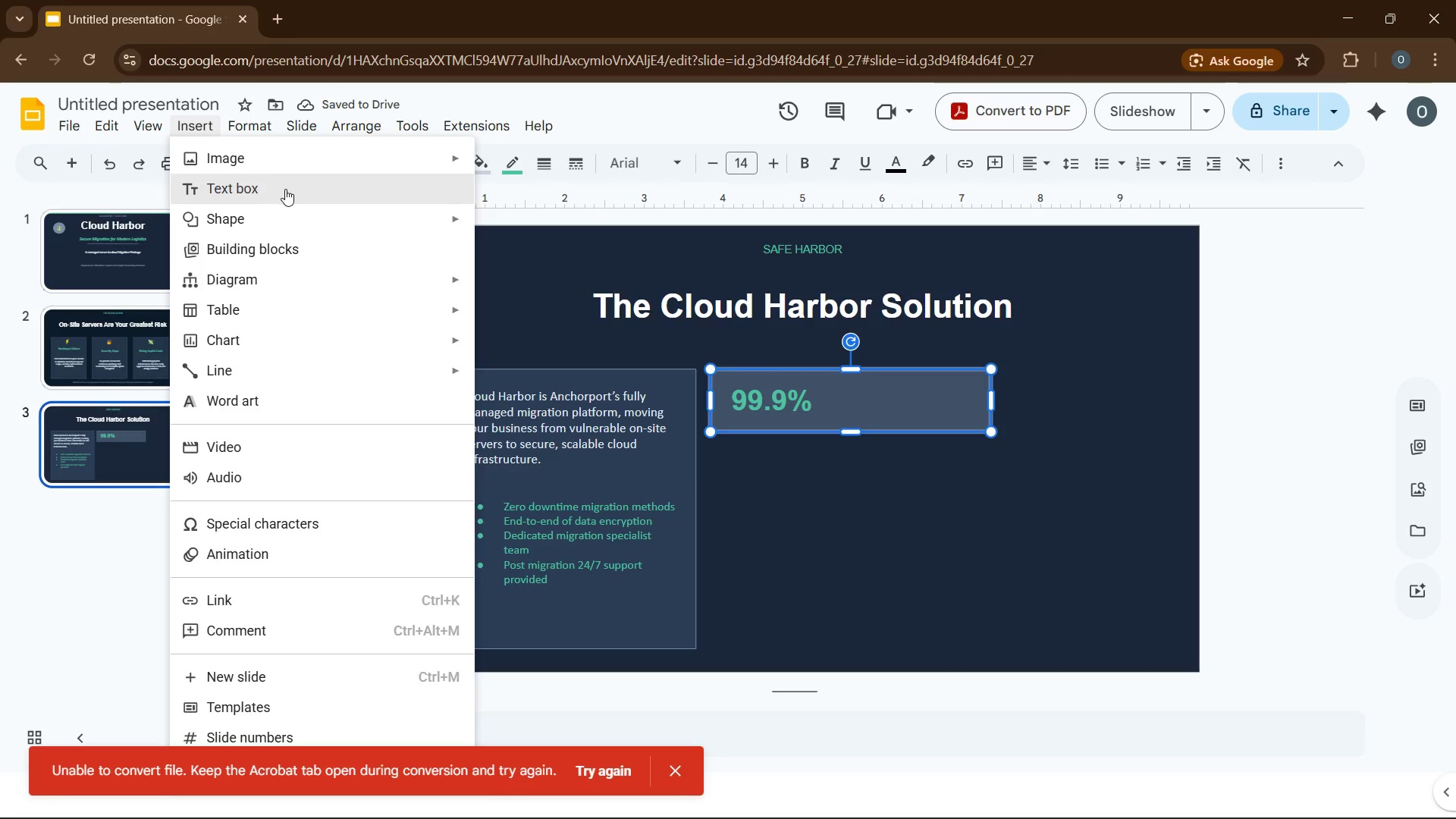 
left_click([285, 189])
 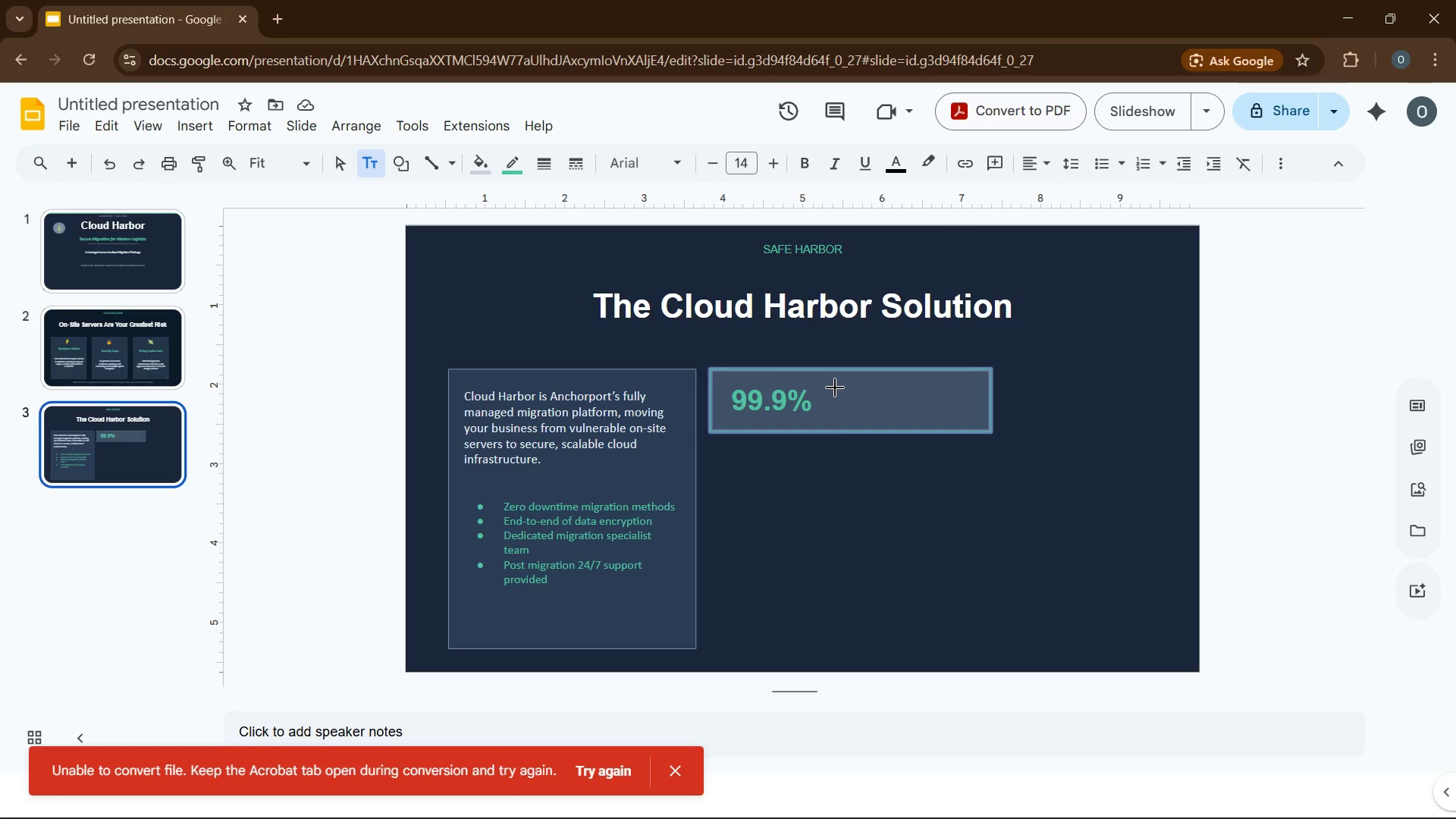 
left_click_drag(start_coordinate=[834, 387], to_coordinate=[973, 420])
 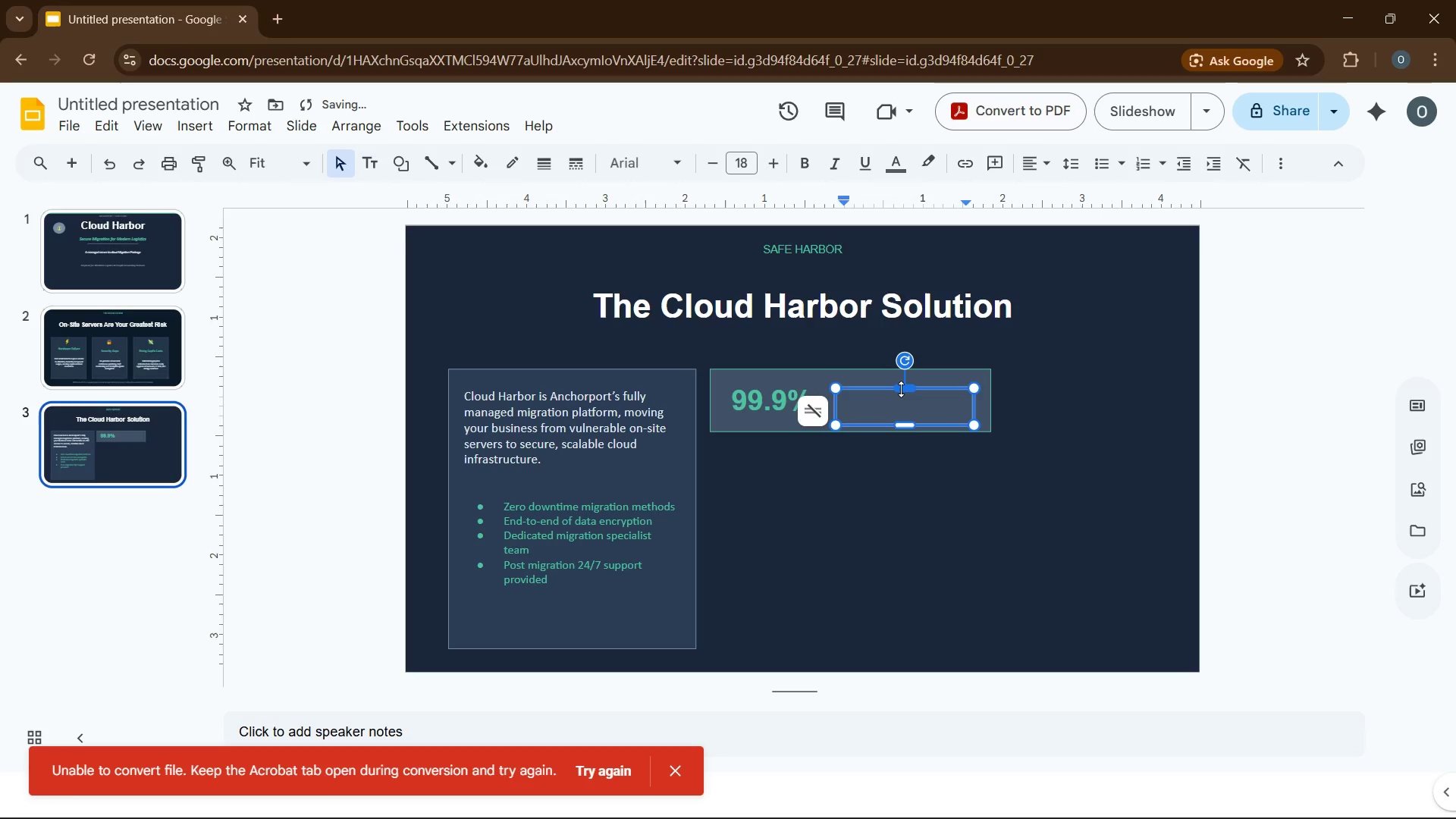 
left_click_drag(start_coordinate=[901, 389], to_coordinate=[904, 376])
 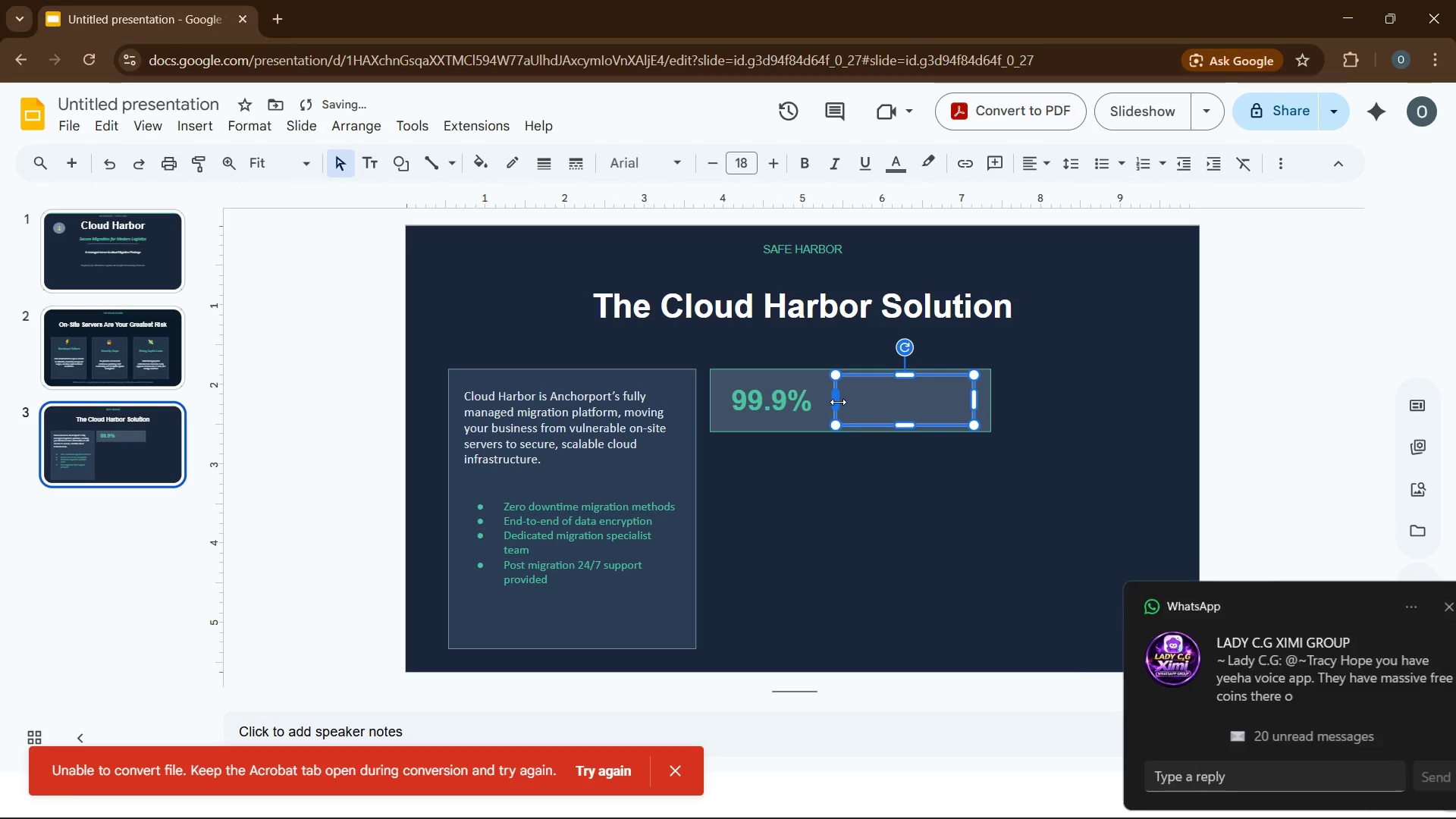 
left_click_drag(start_coordinate=[836, 402], to_coordinate=[830, 401])
 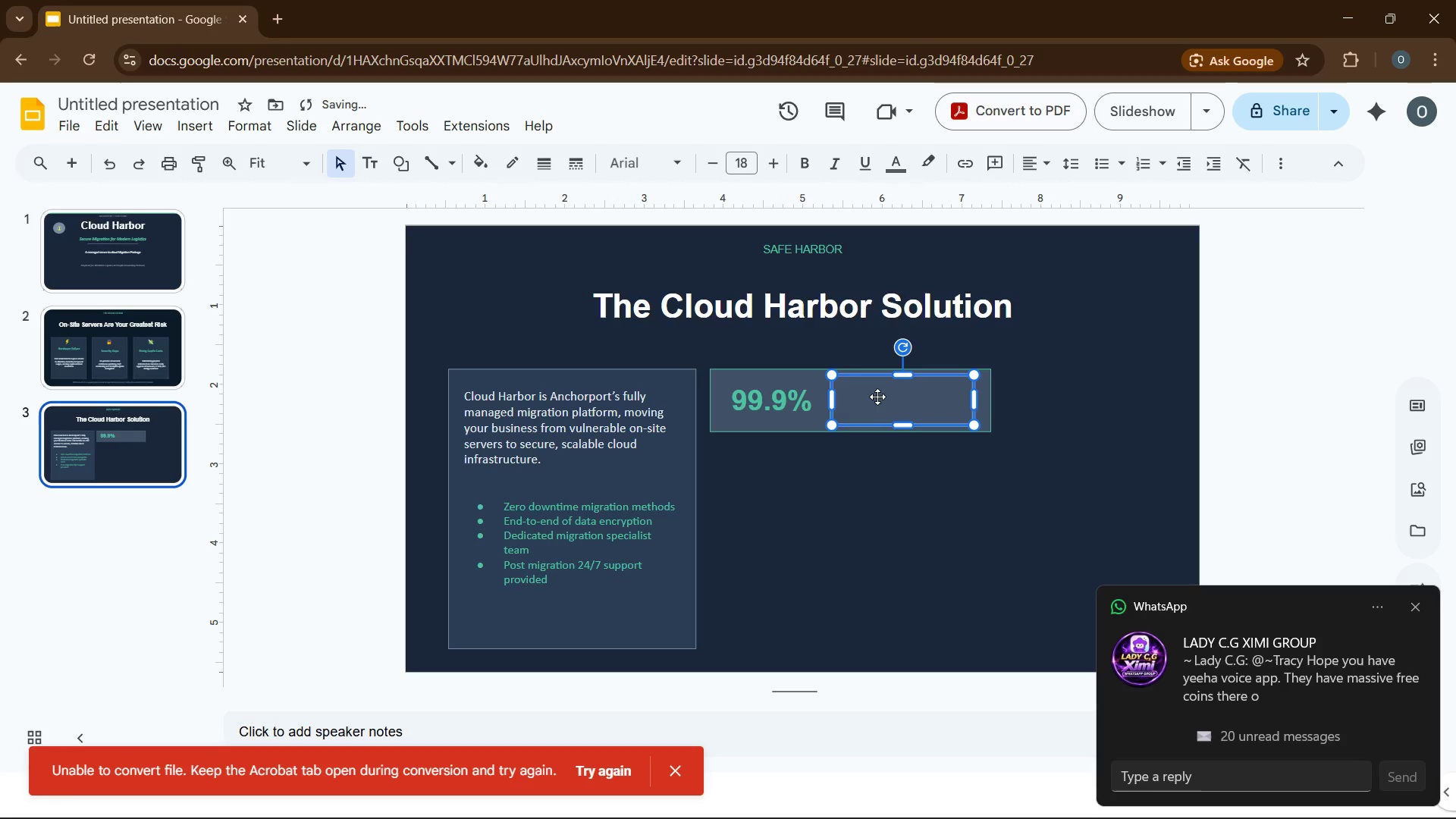 
left_click([877, 397])
 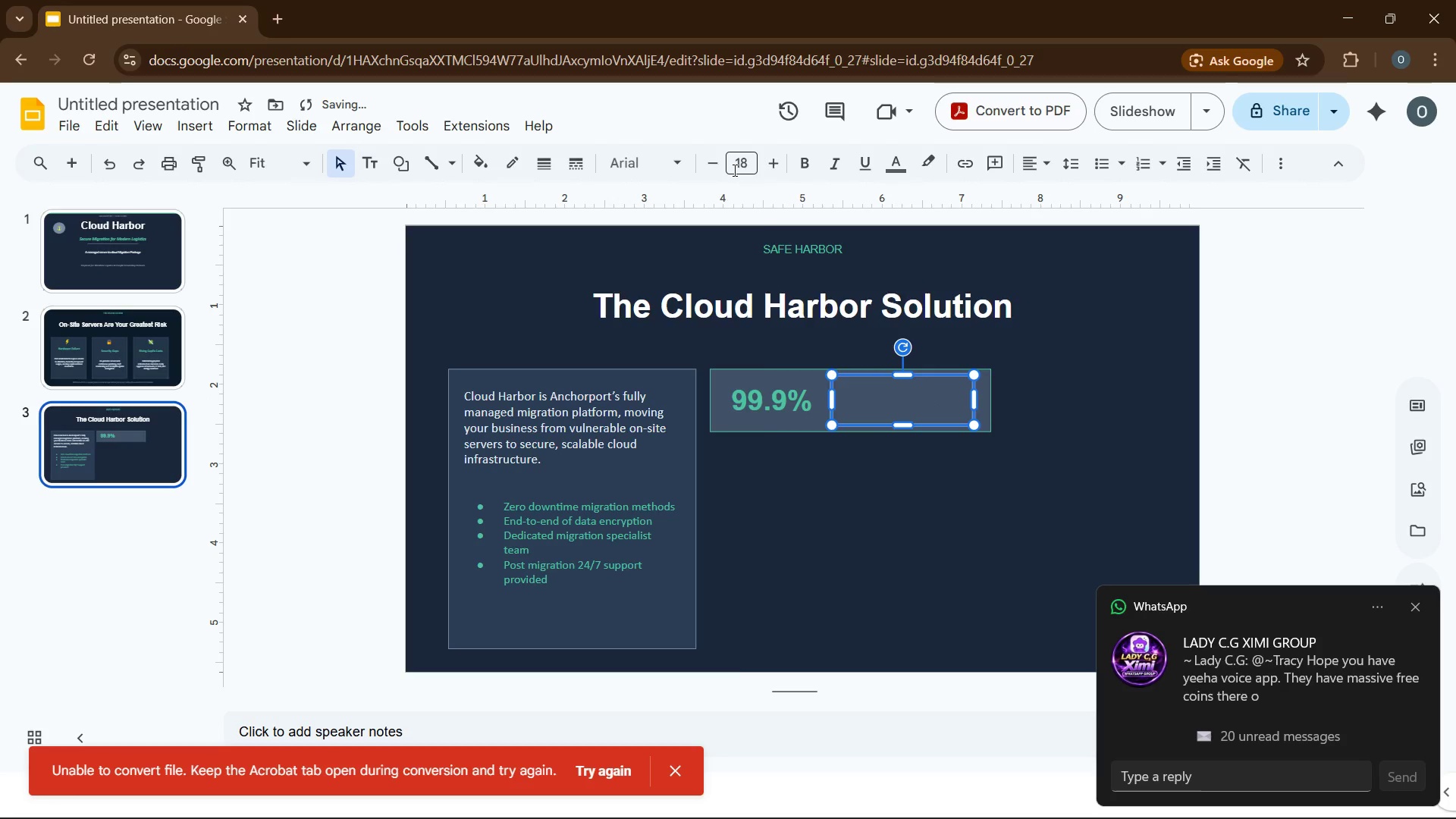 
left_click([733, 170])
 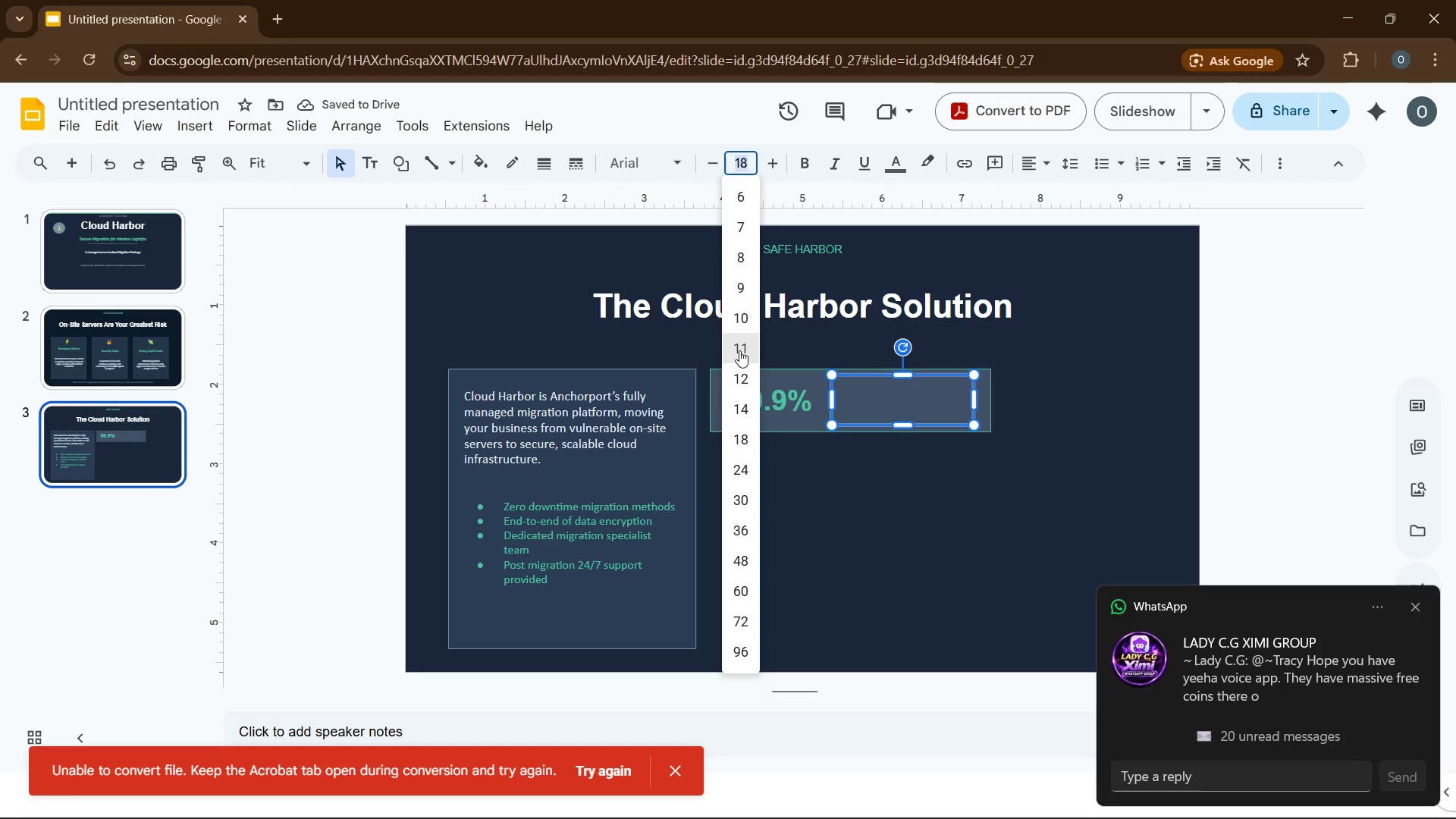 
left_click([739, 350])
 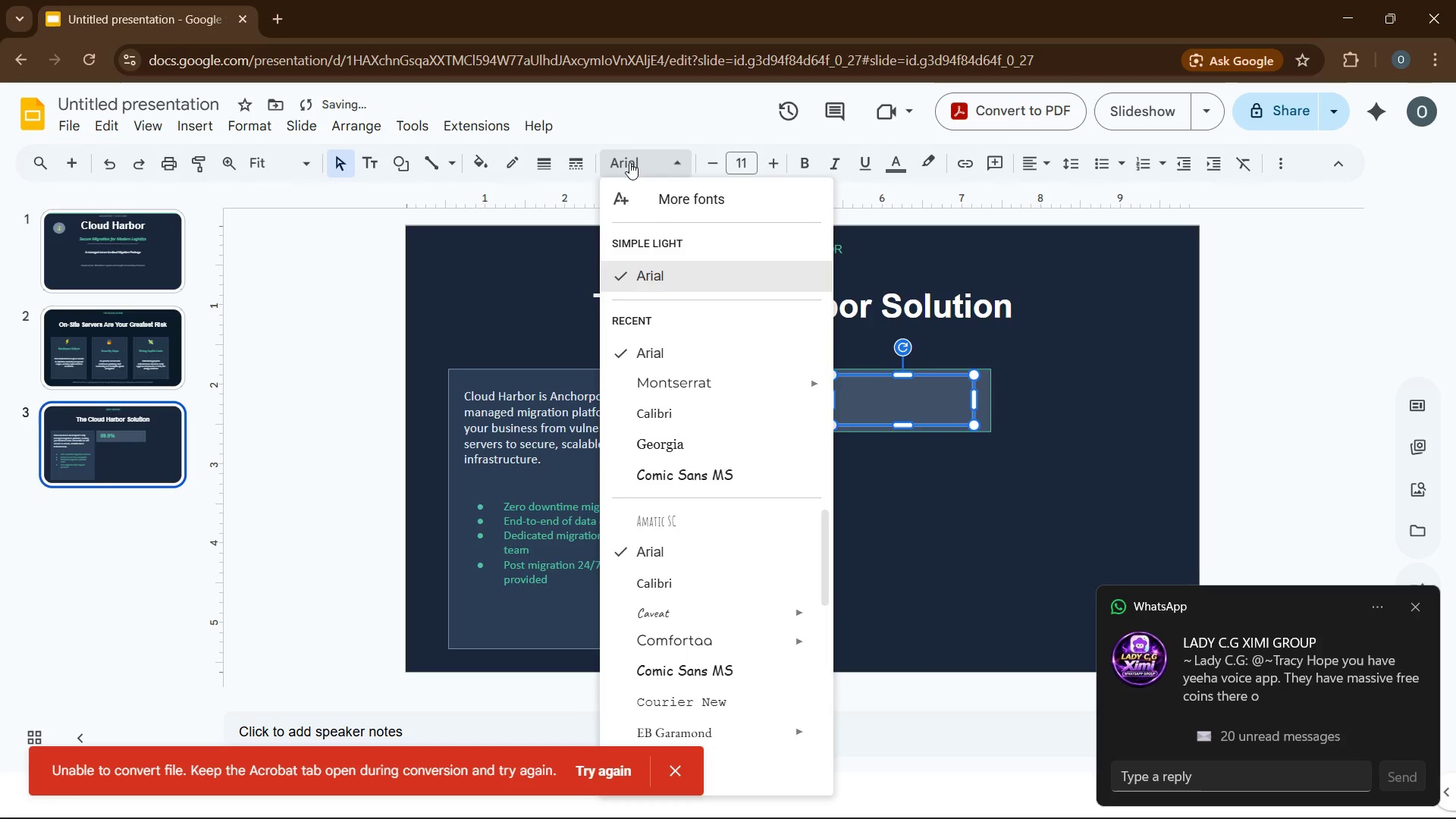 
left_click([629, 162])
 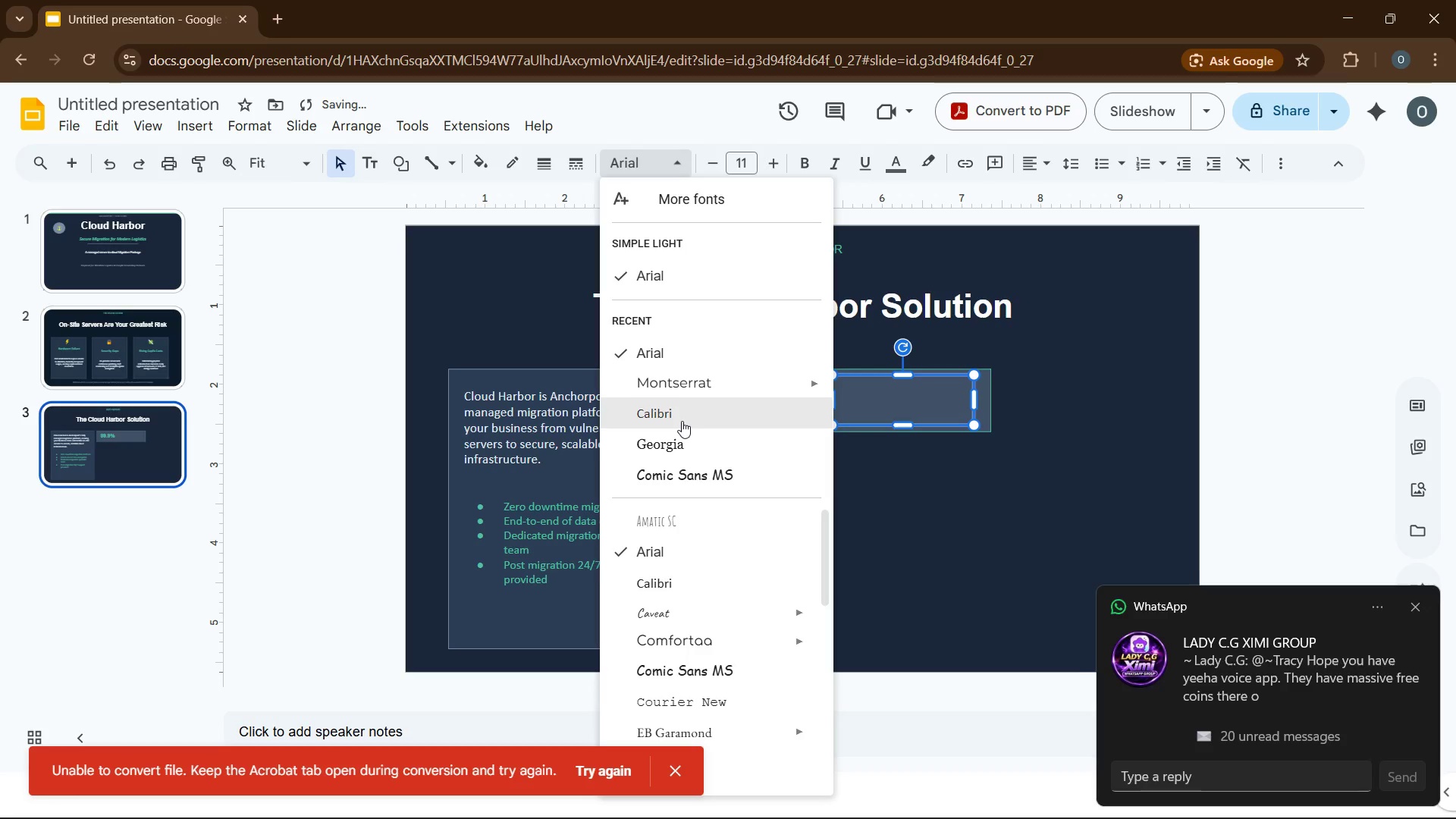 
left_click([682, 419])
 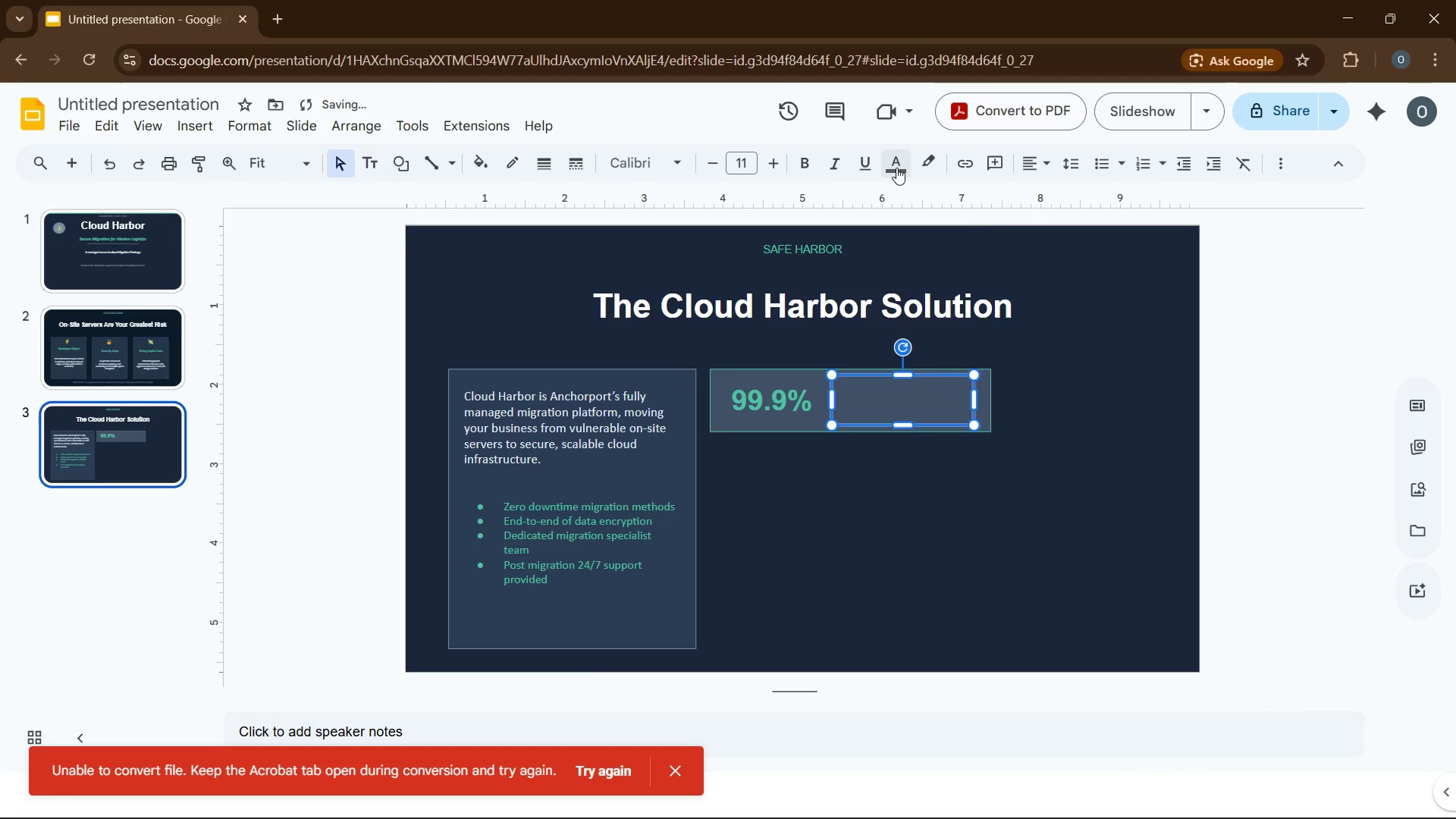 
left_click([896, 168])
 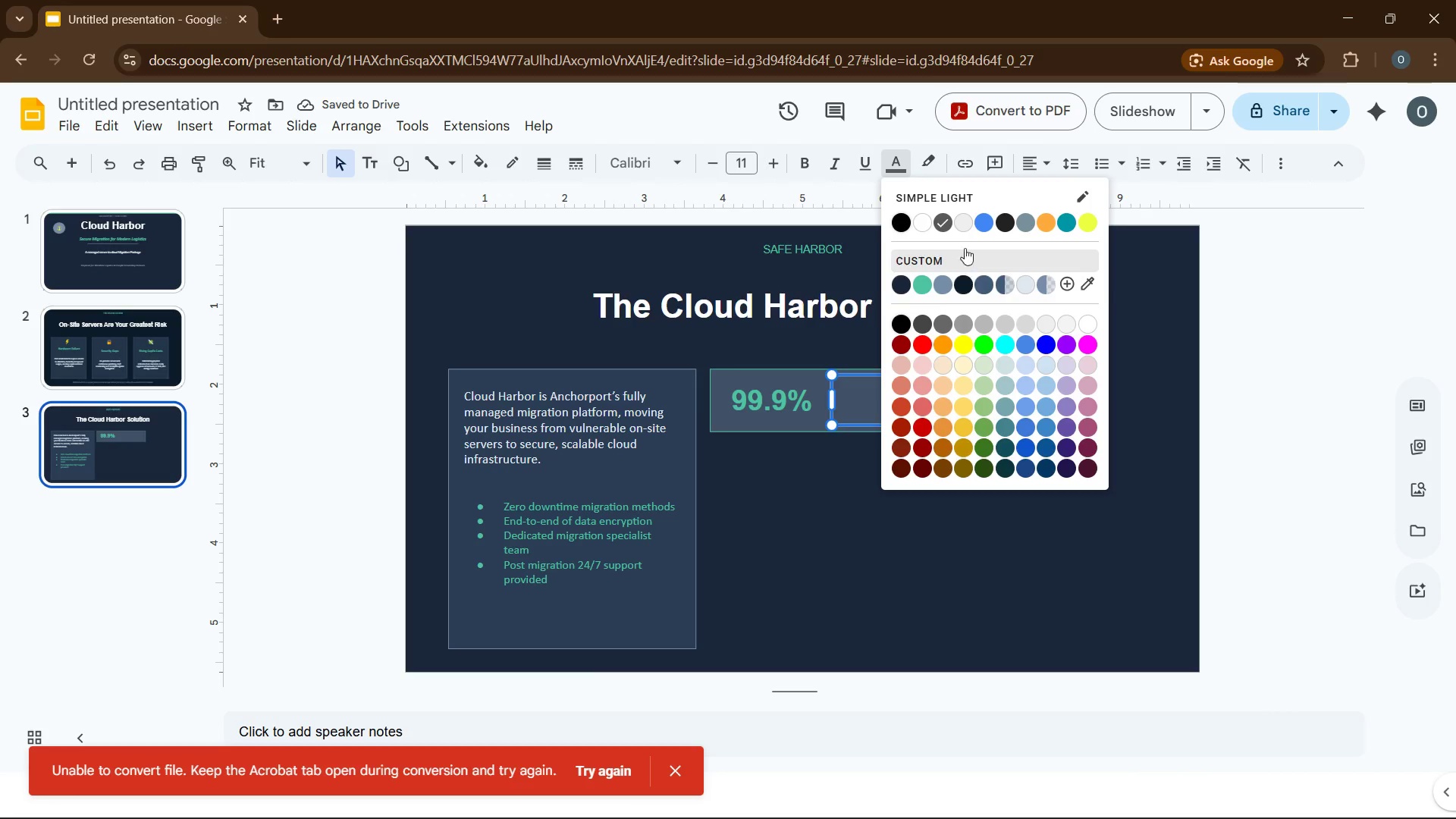 
left_click([962, 228])
 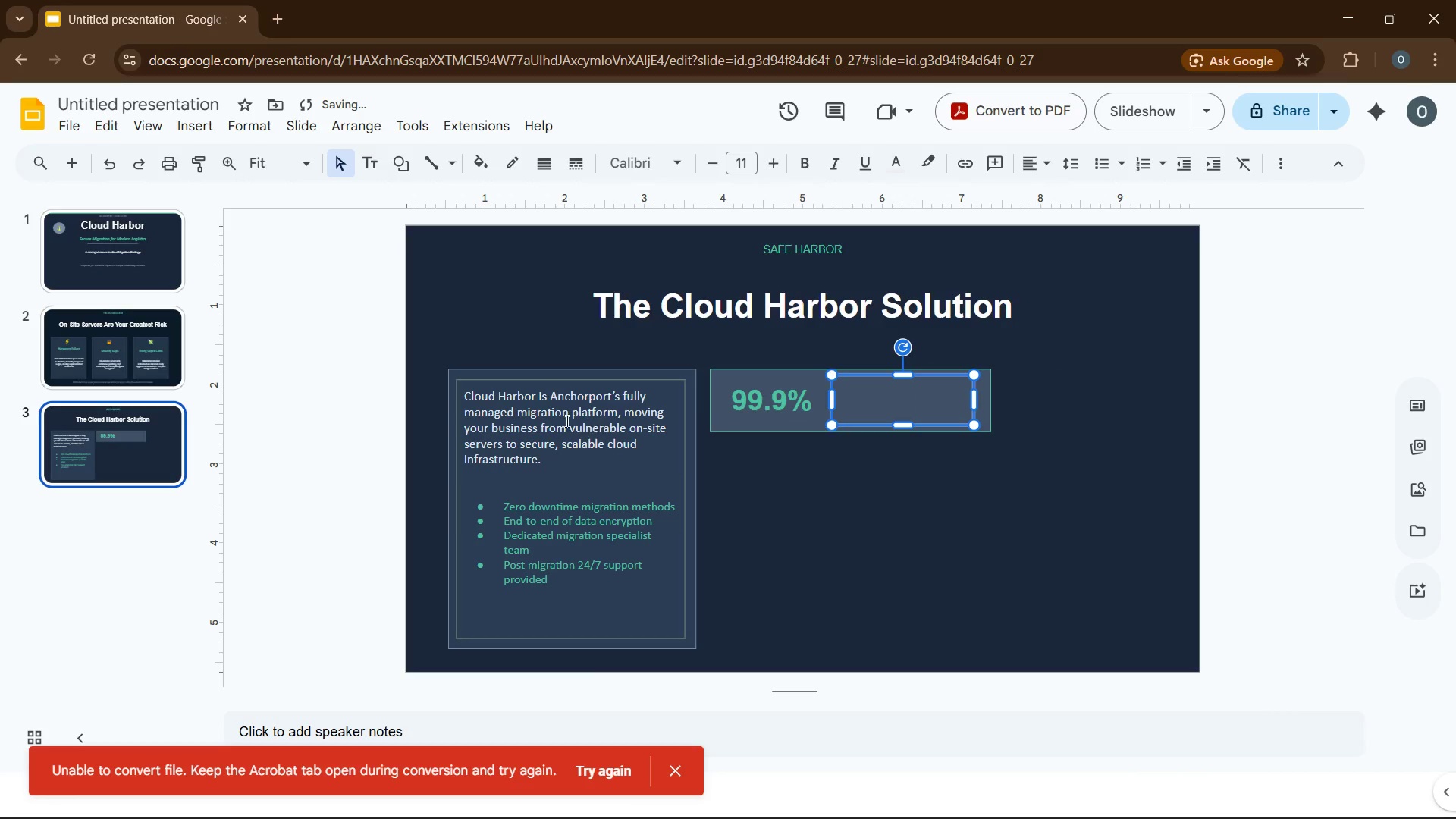 
left_click([561, 420])
 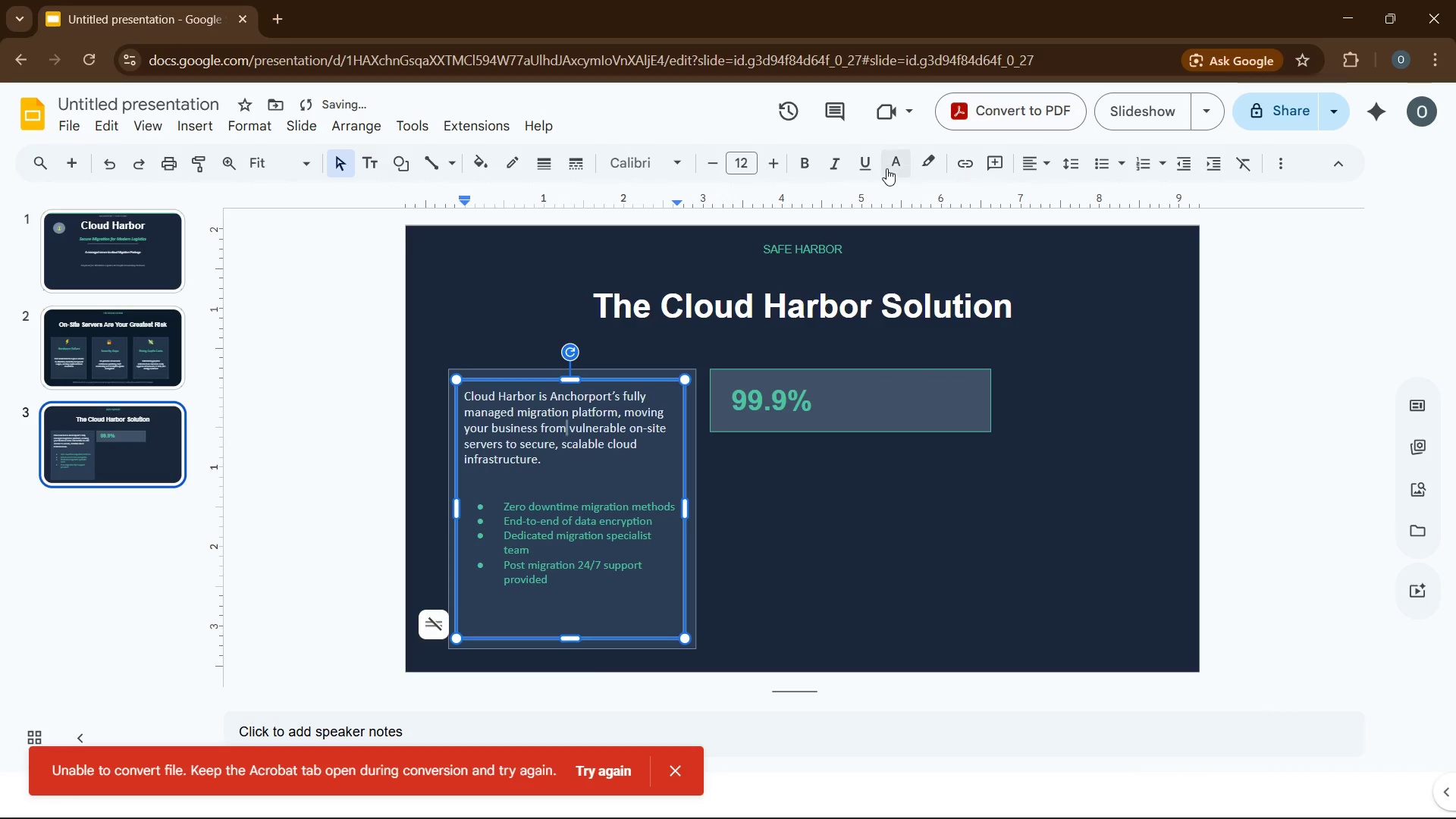 
left_click([889, 166])
 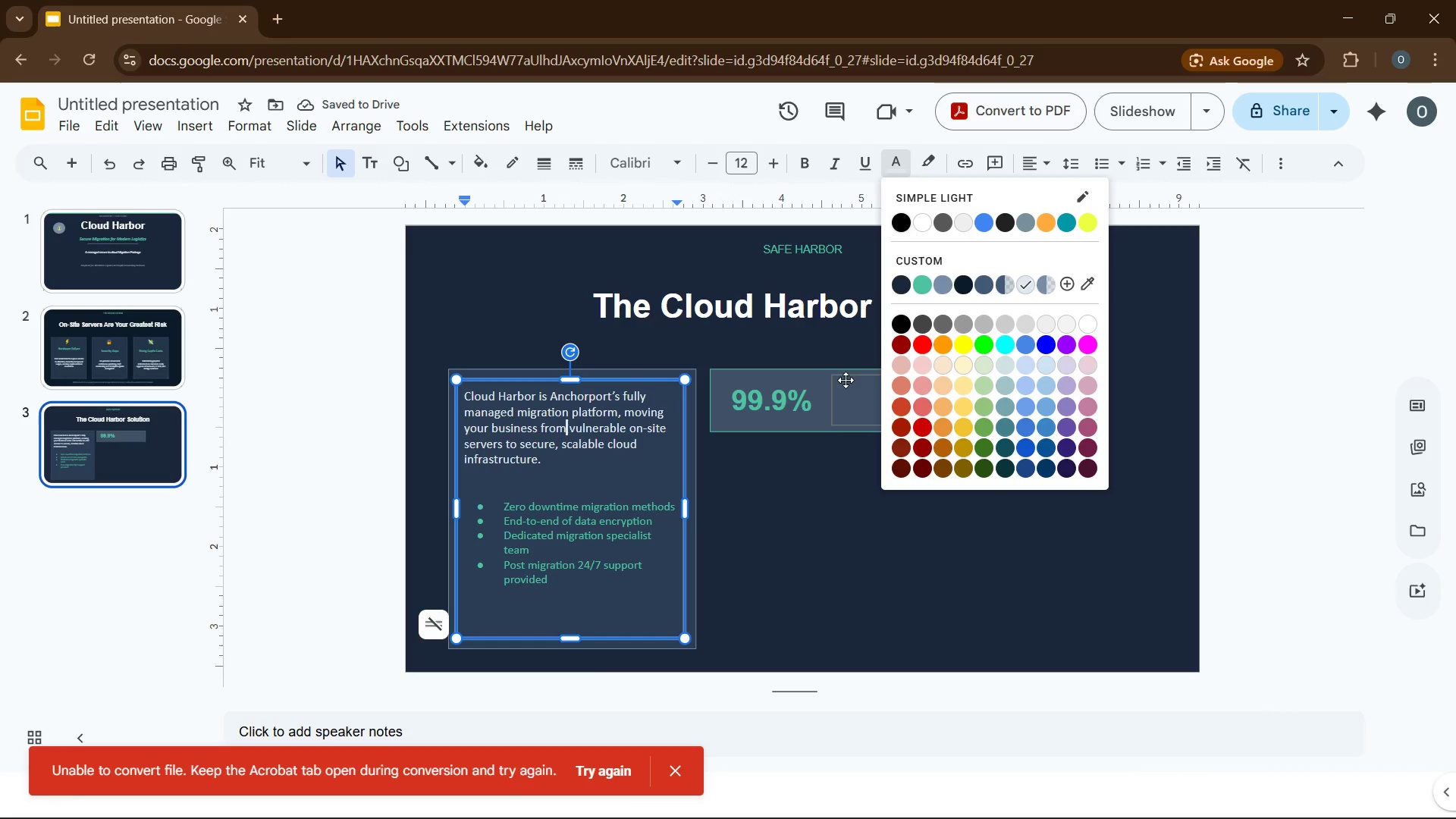 
left_click([850, 401])
 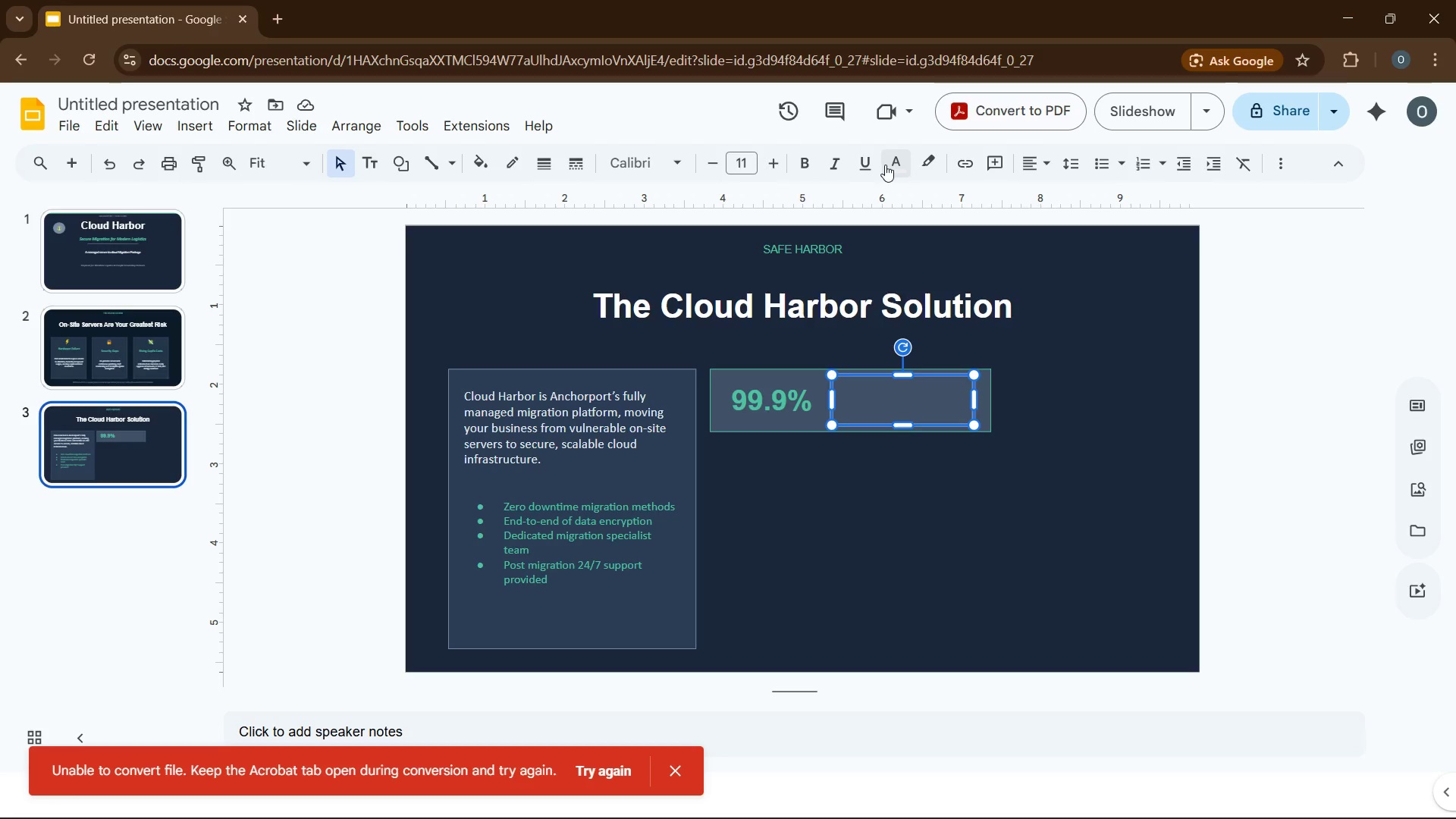 
left_click([886, 165])
 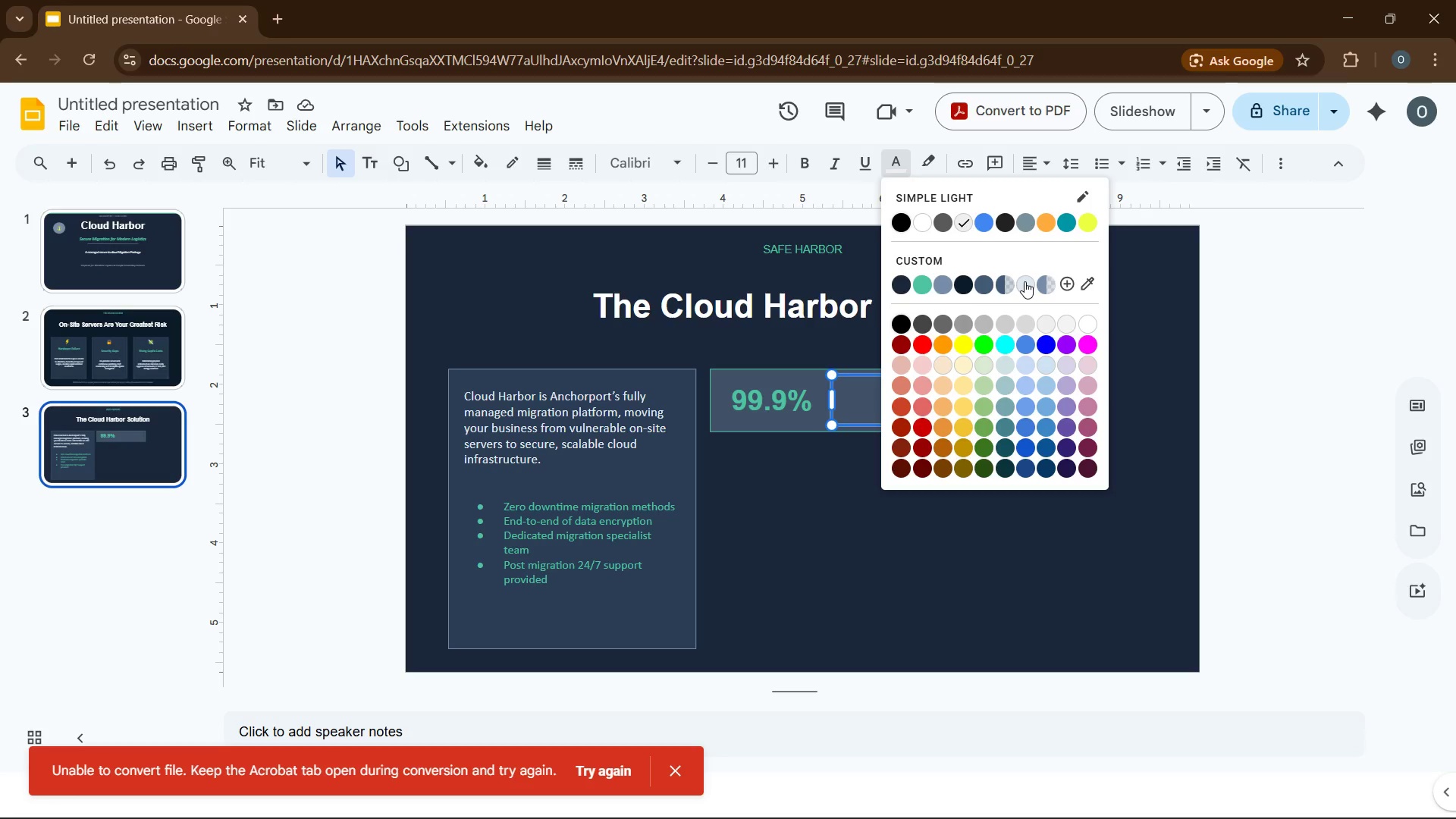 
left_click([1025, 281])
 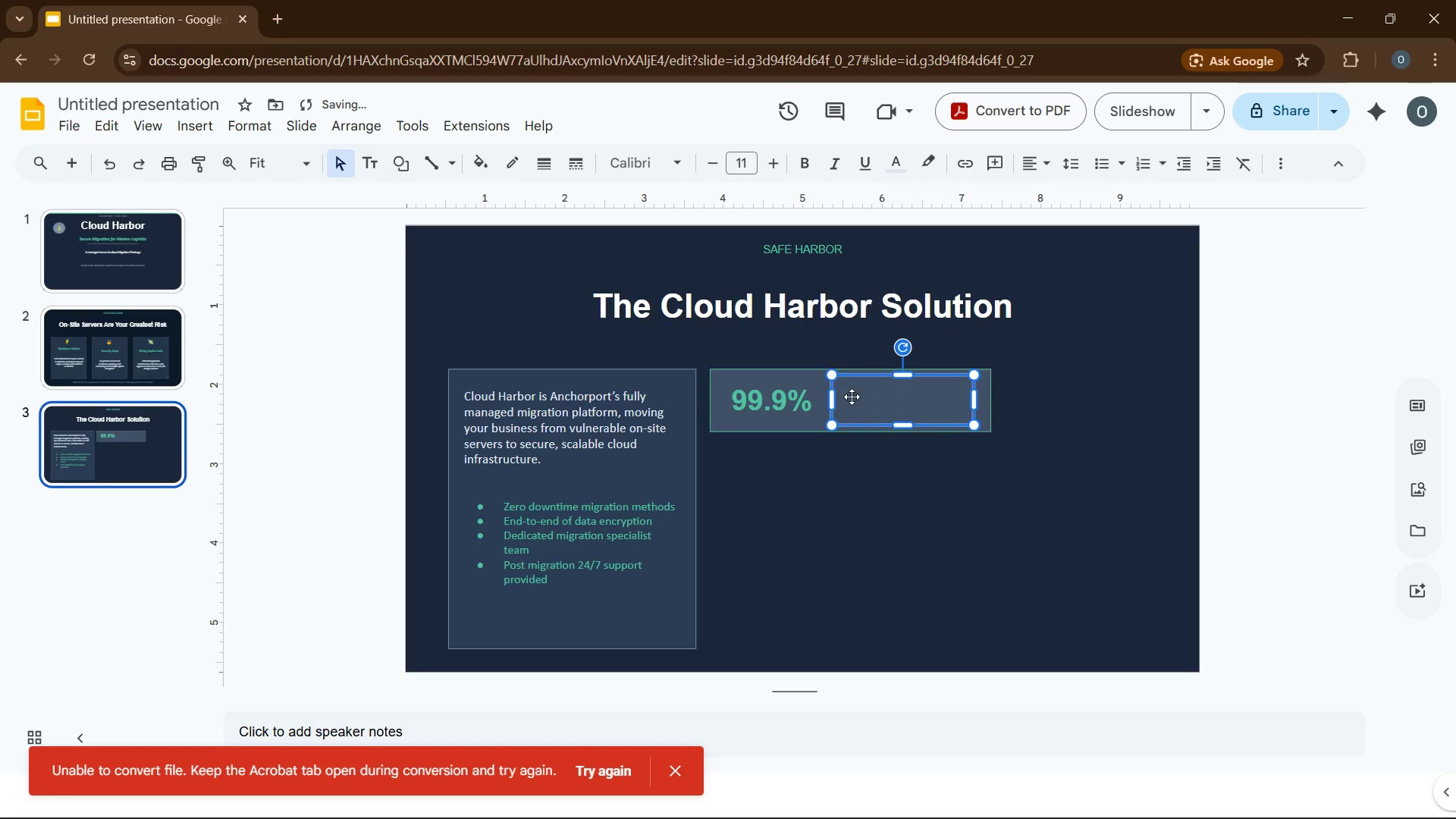 
left_click([852, 397])
 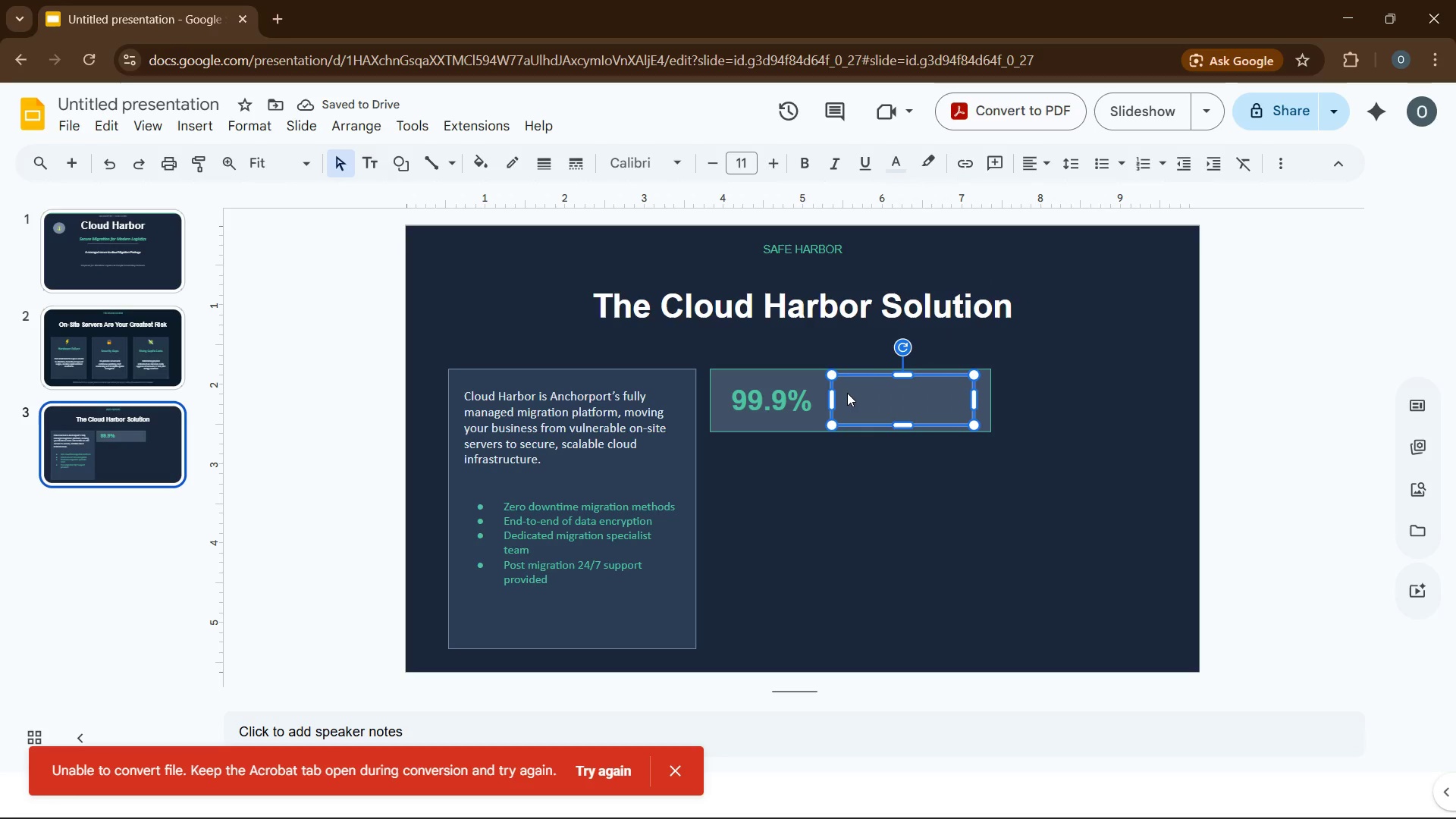 
type(uptime SLA Guranteed)
 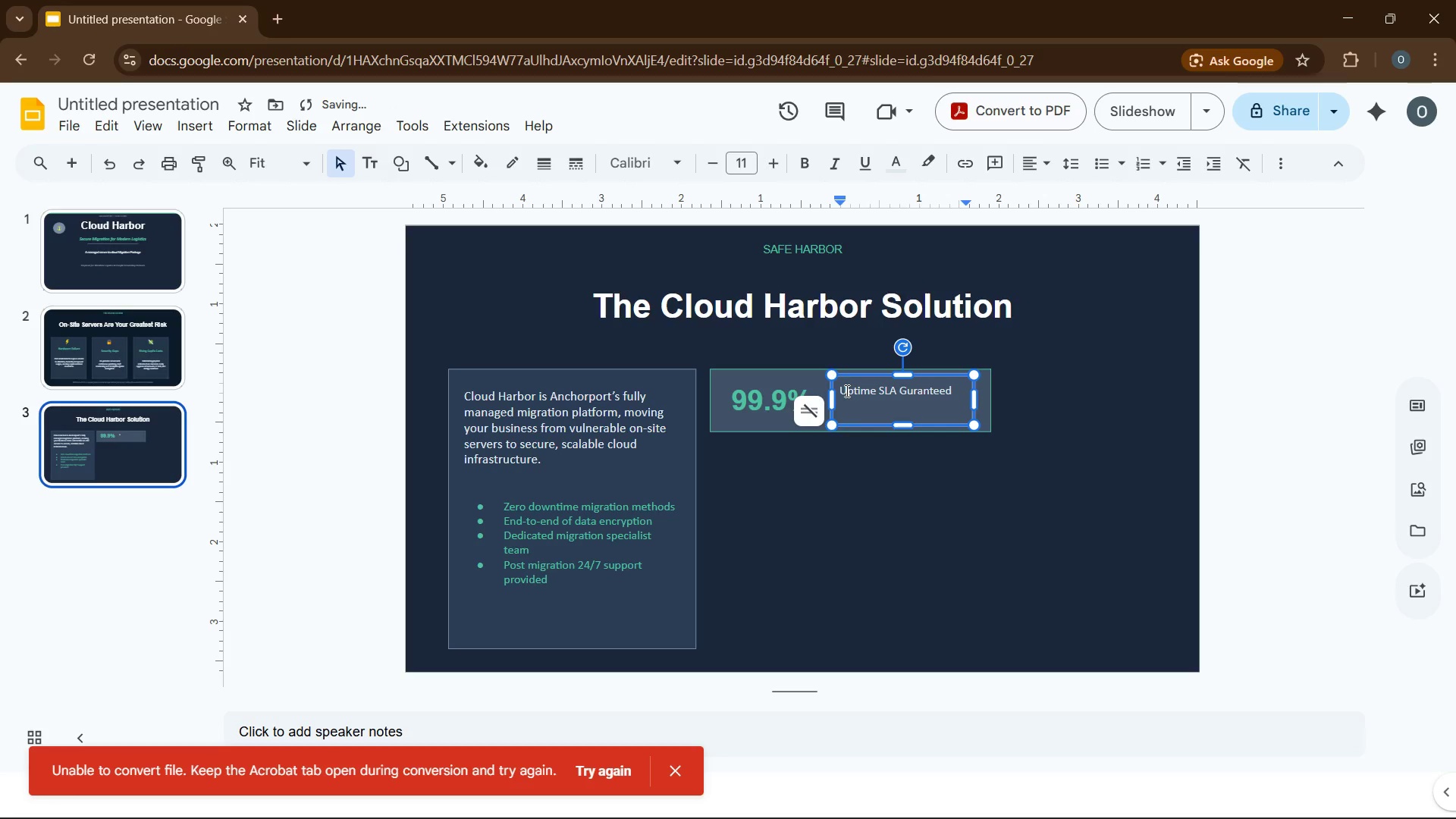 
key(Control+A)
 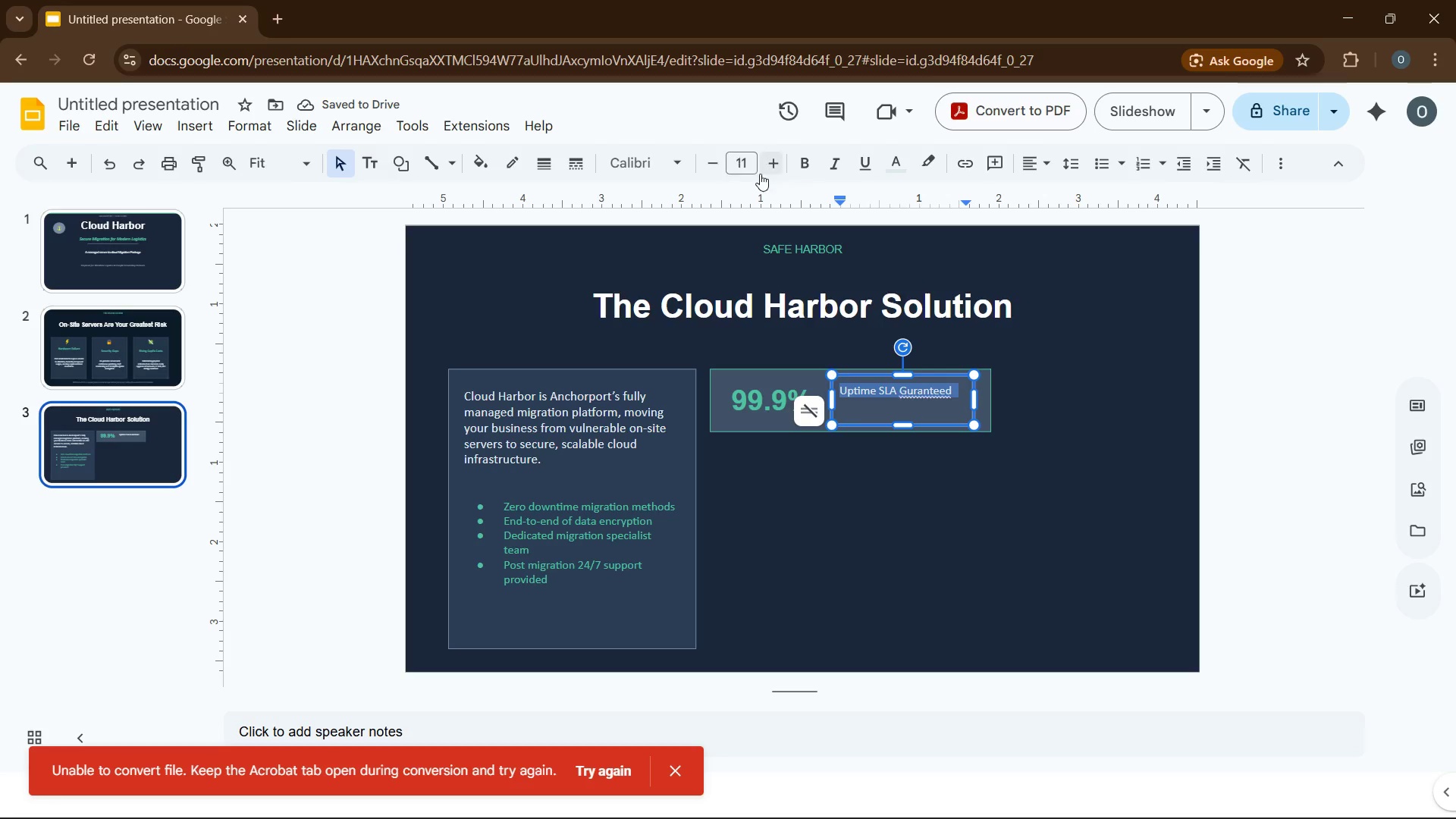 
left_click([767, 167])
 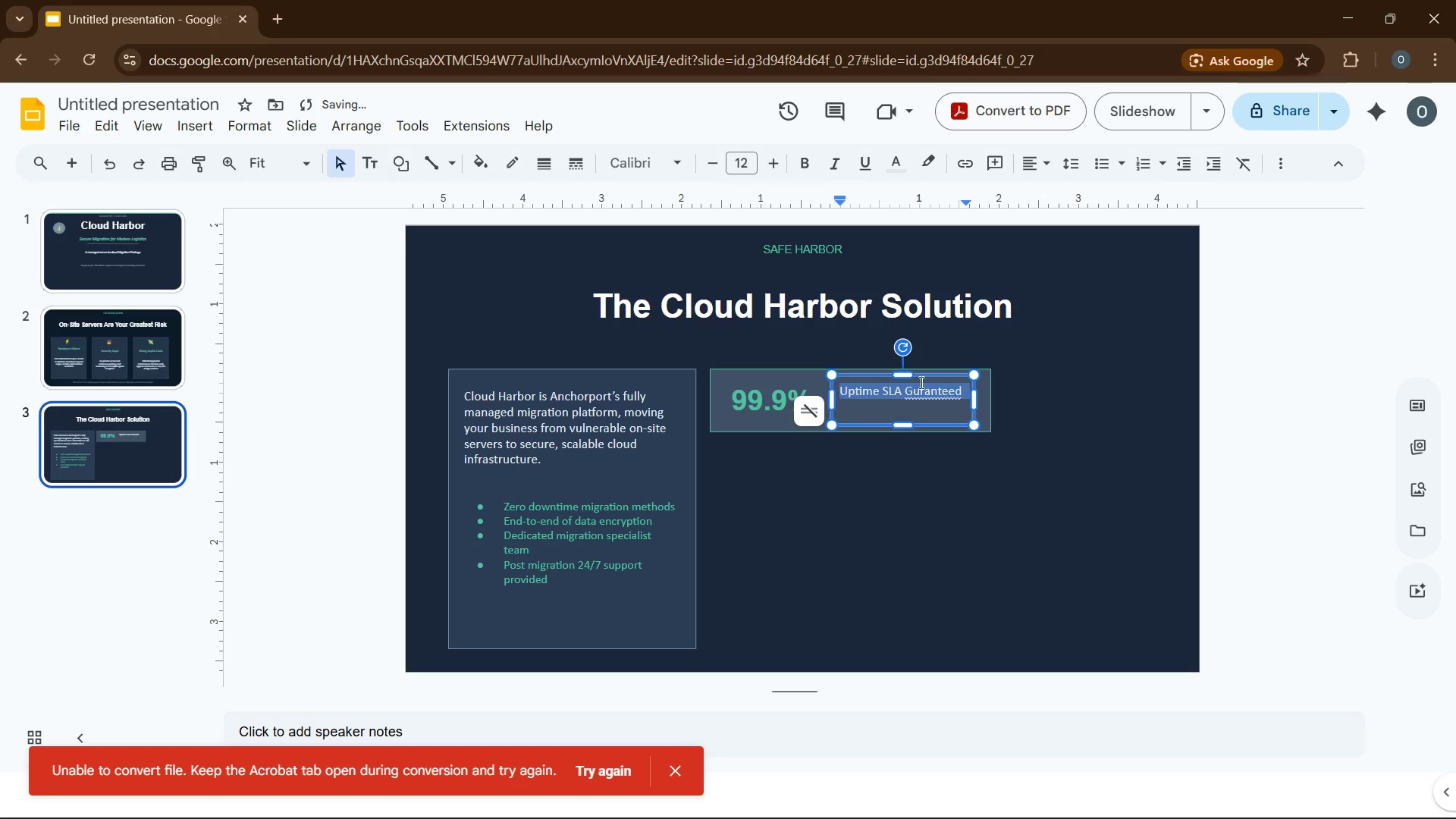 
left_click([922, 390])
 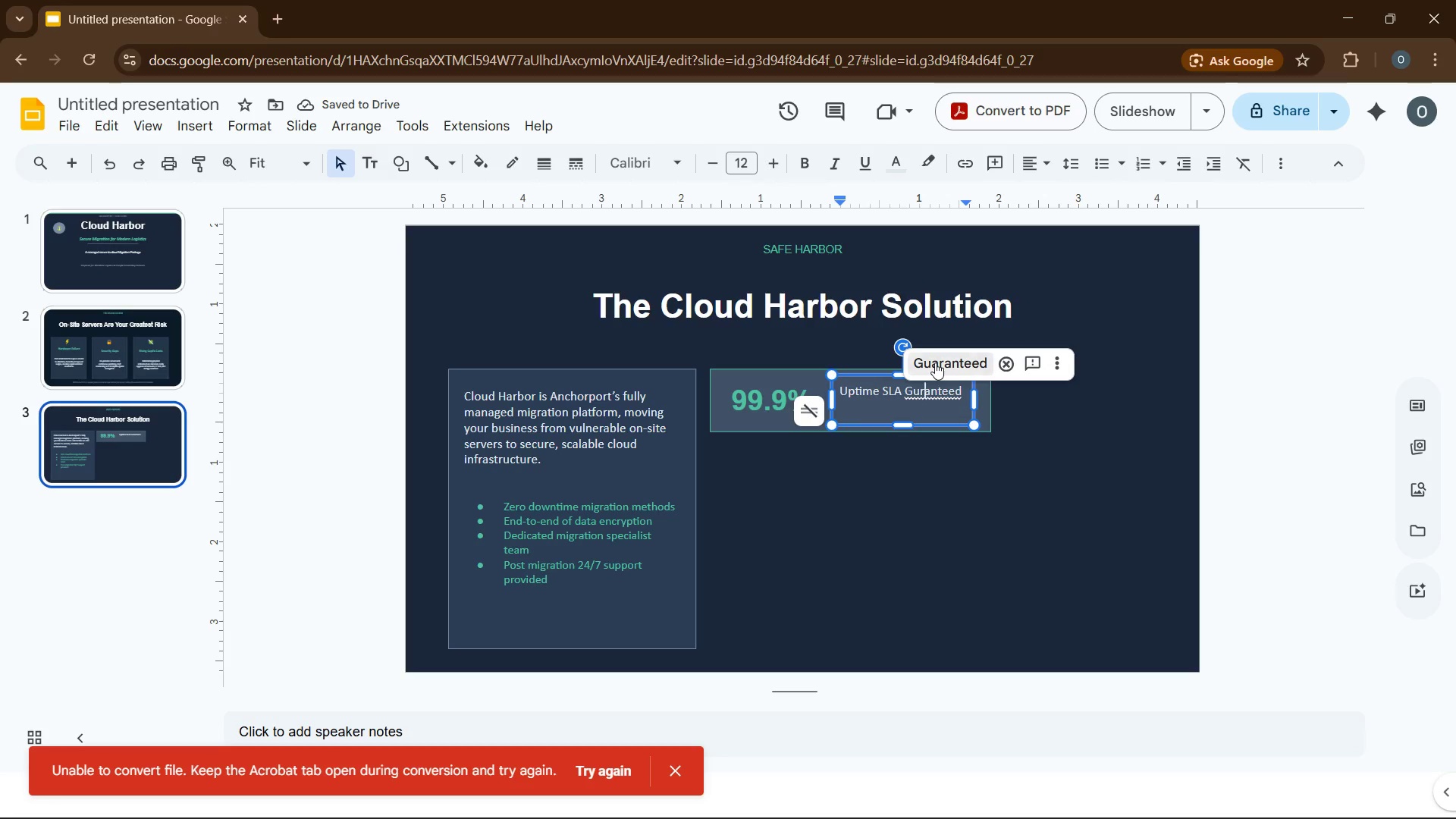 
left_click([935, 362])
 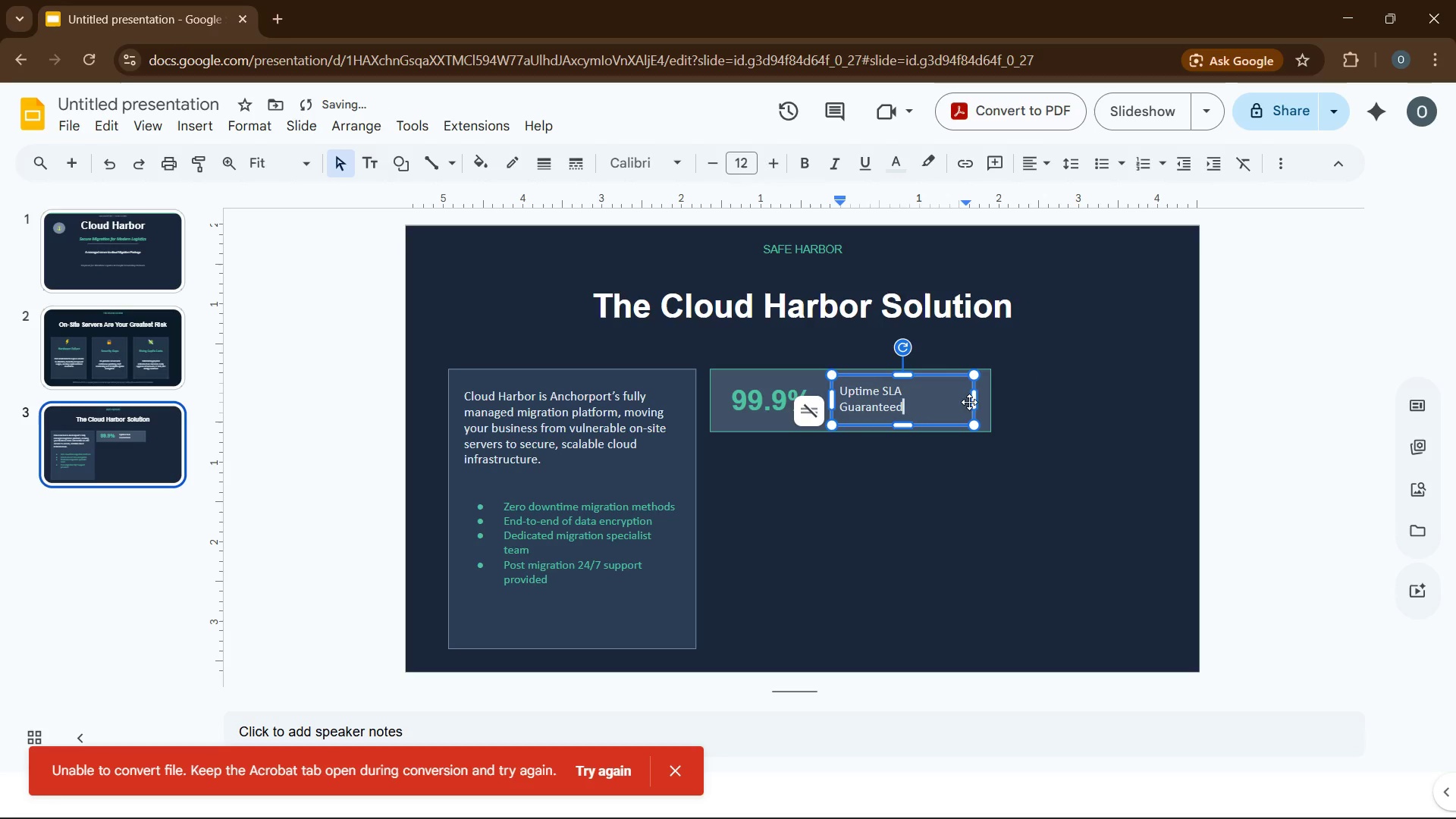 
left_click_drag(start_coordinate=[974, 399], to_coordinate=[983, 398])
 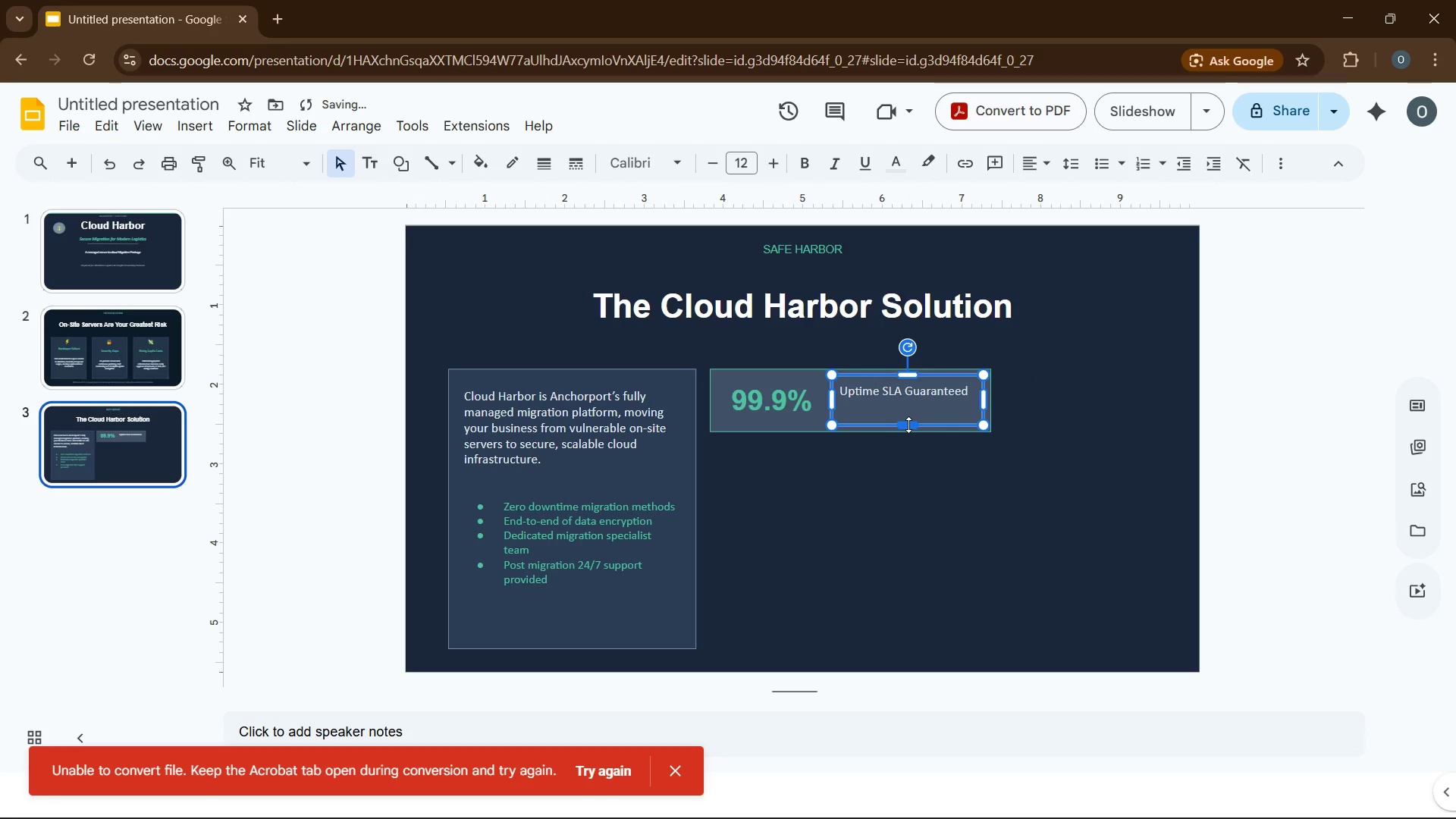 
left_click_drag(start_coordinate=[908, 425], to_coordinate=[909, 415])
 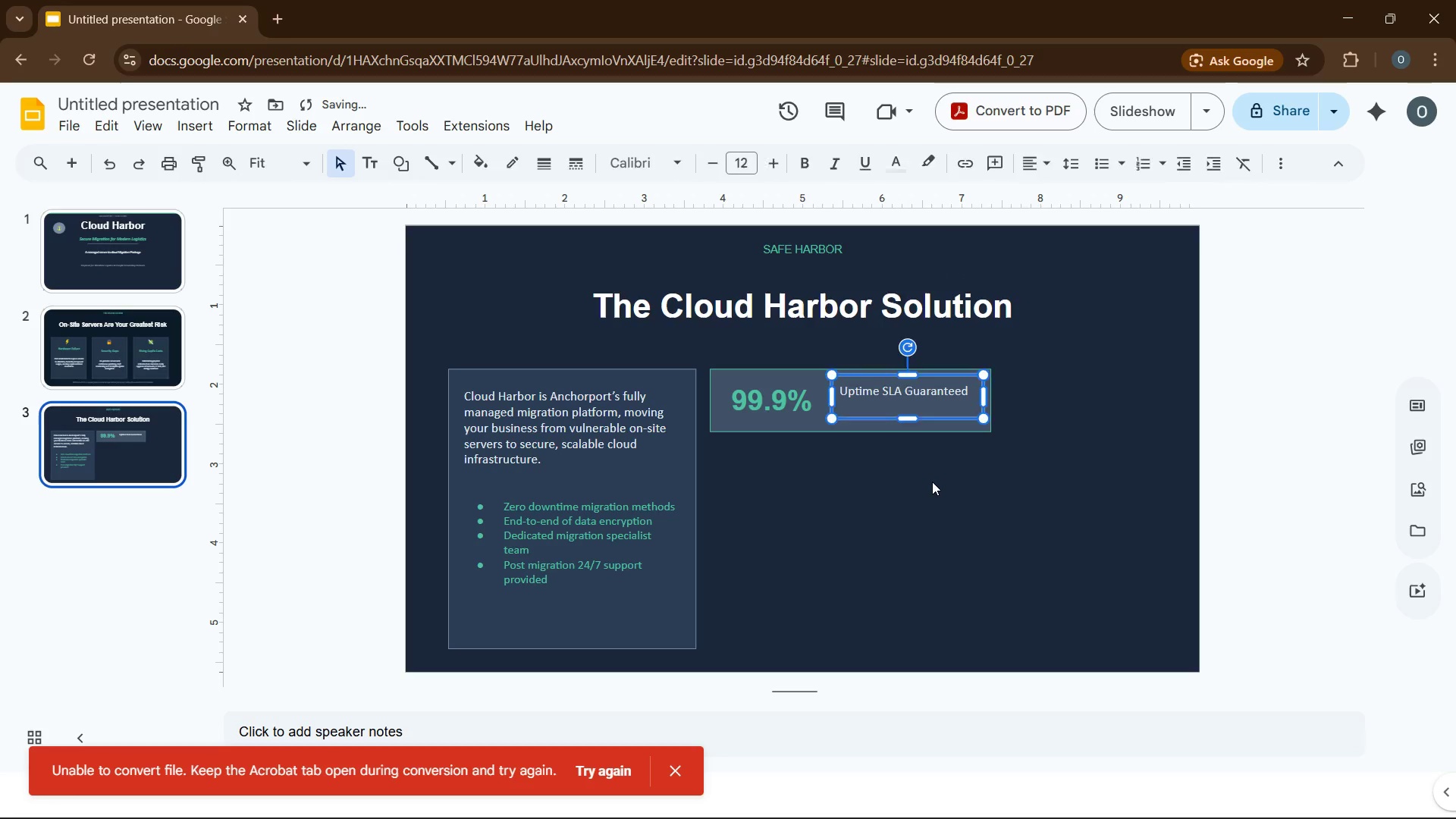 
left_click([932, 482])
 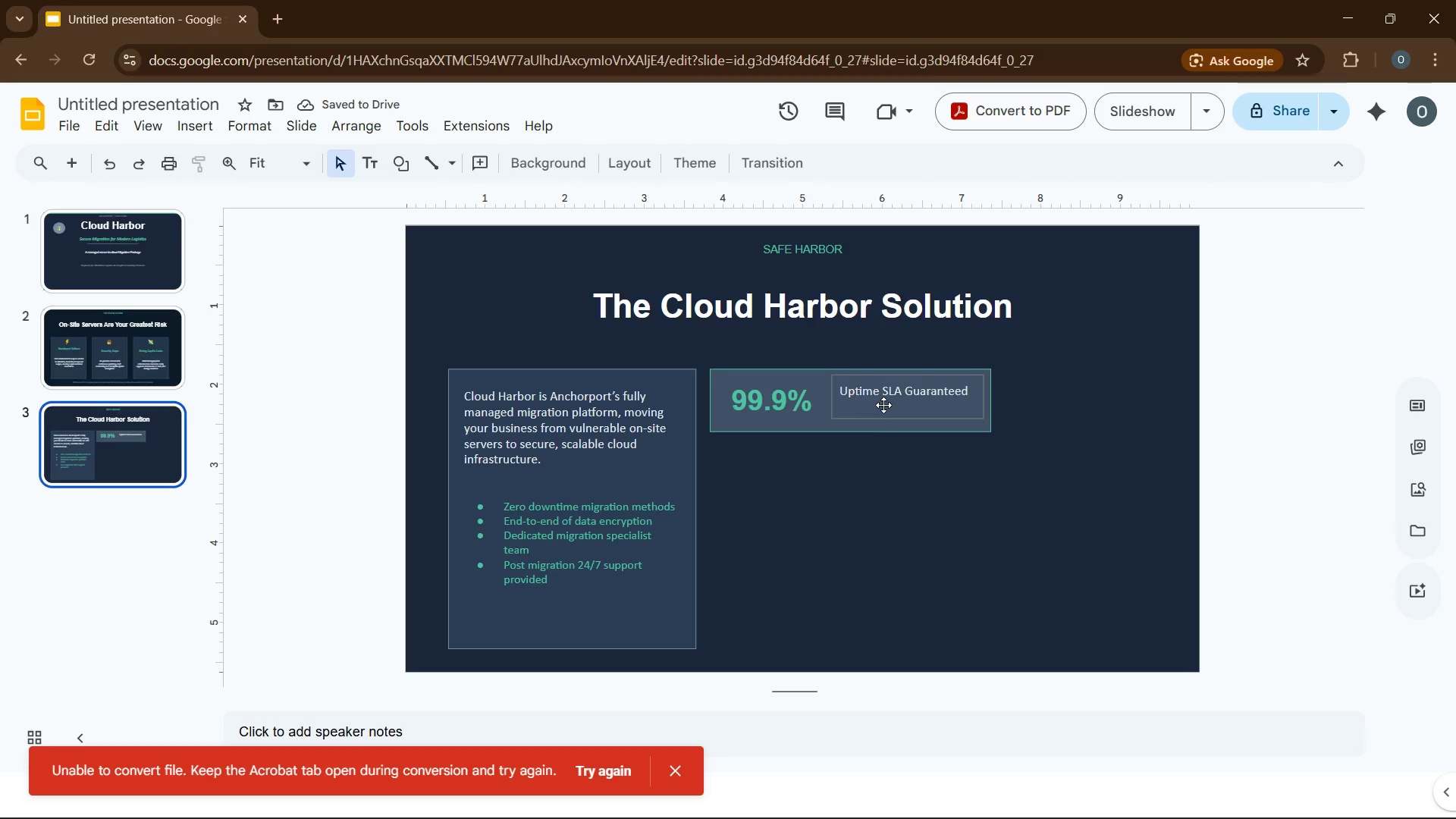 
left_click_drag(start_coordinate=[883, 405], to_coordinate=[885, 412])
 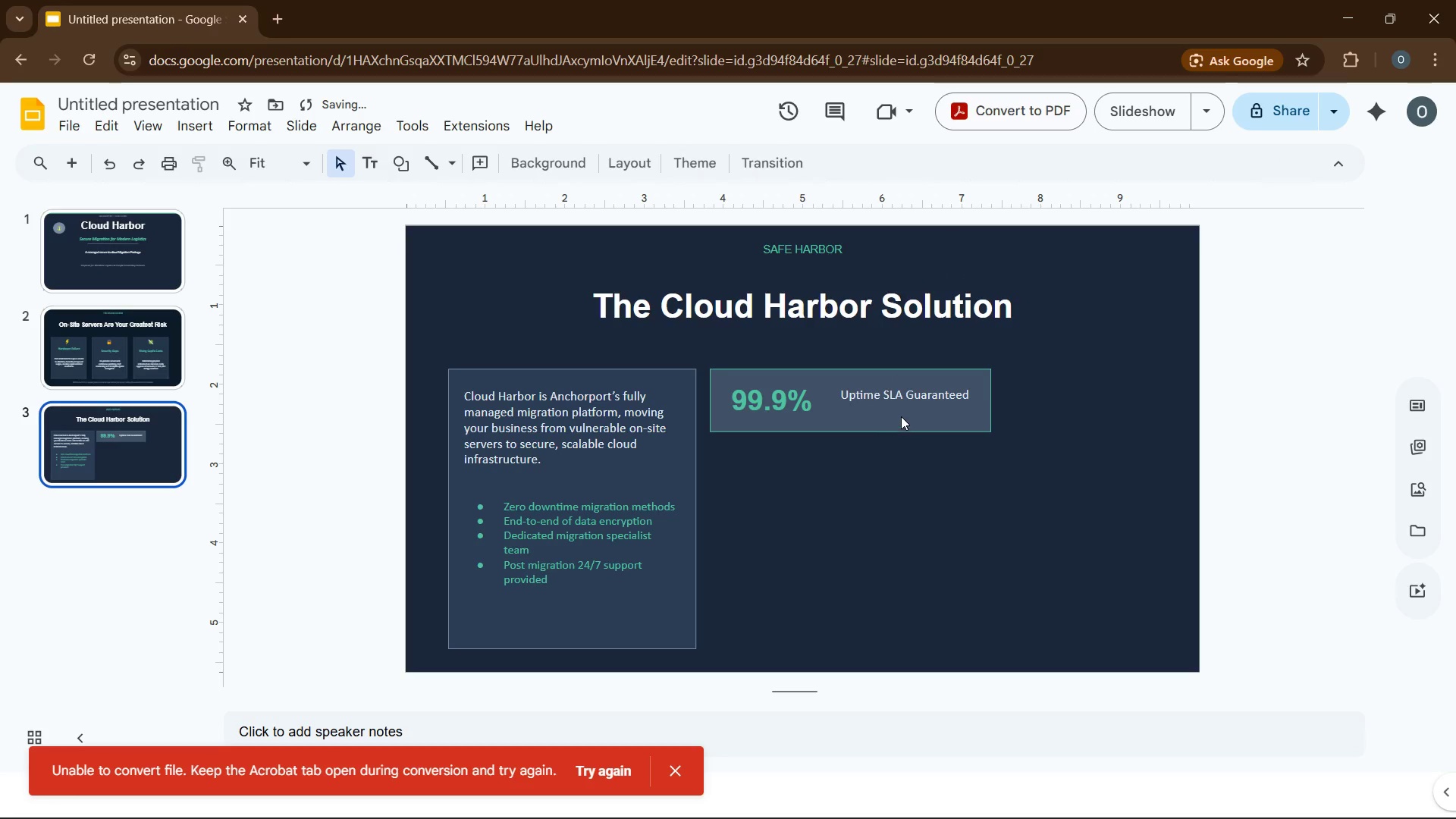 
left_click([901, 416])
 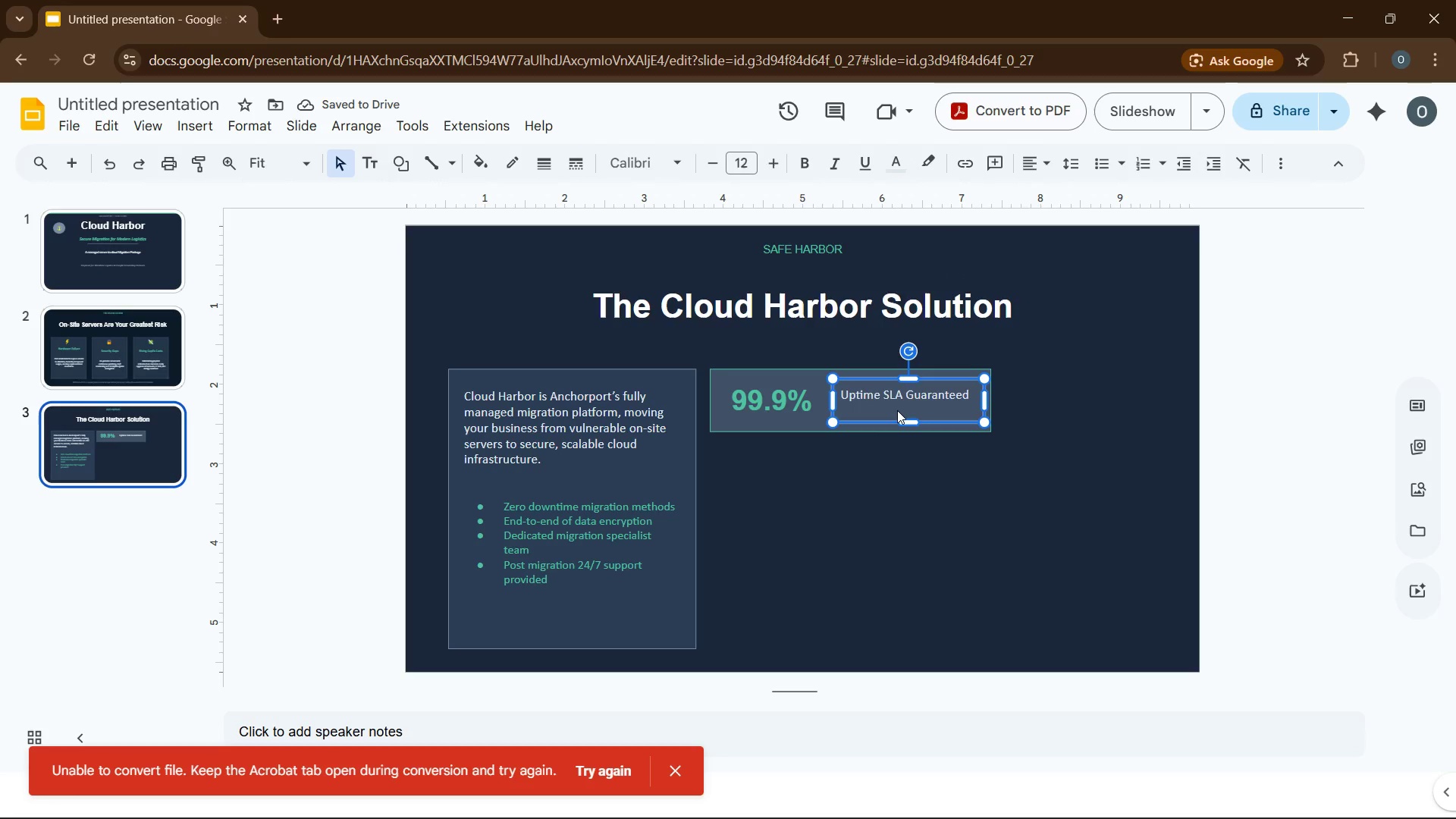 
key(ArrowDown)
 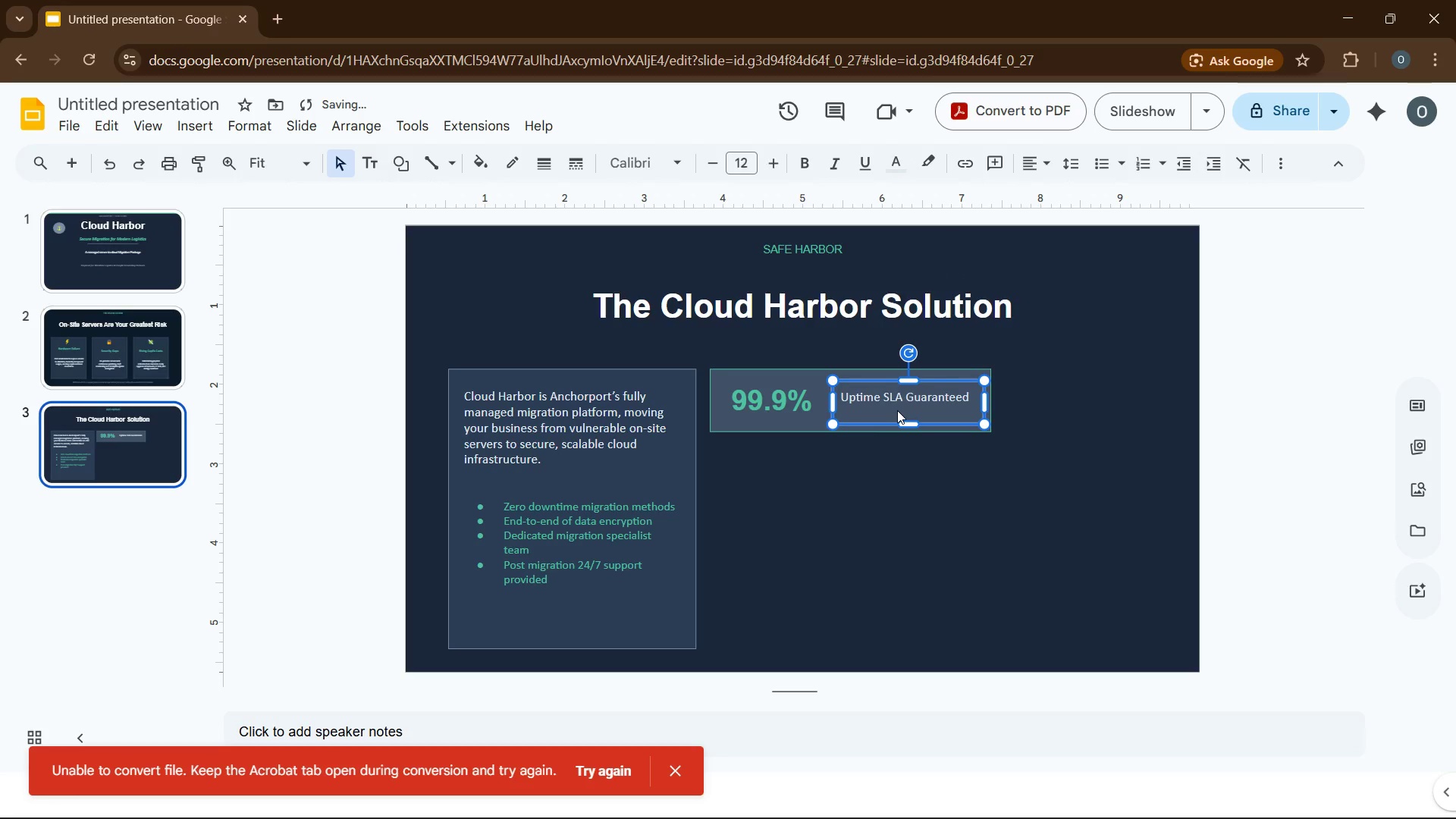 
key(ArrowDown)
 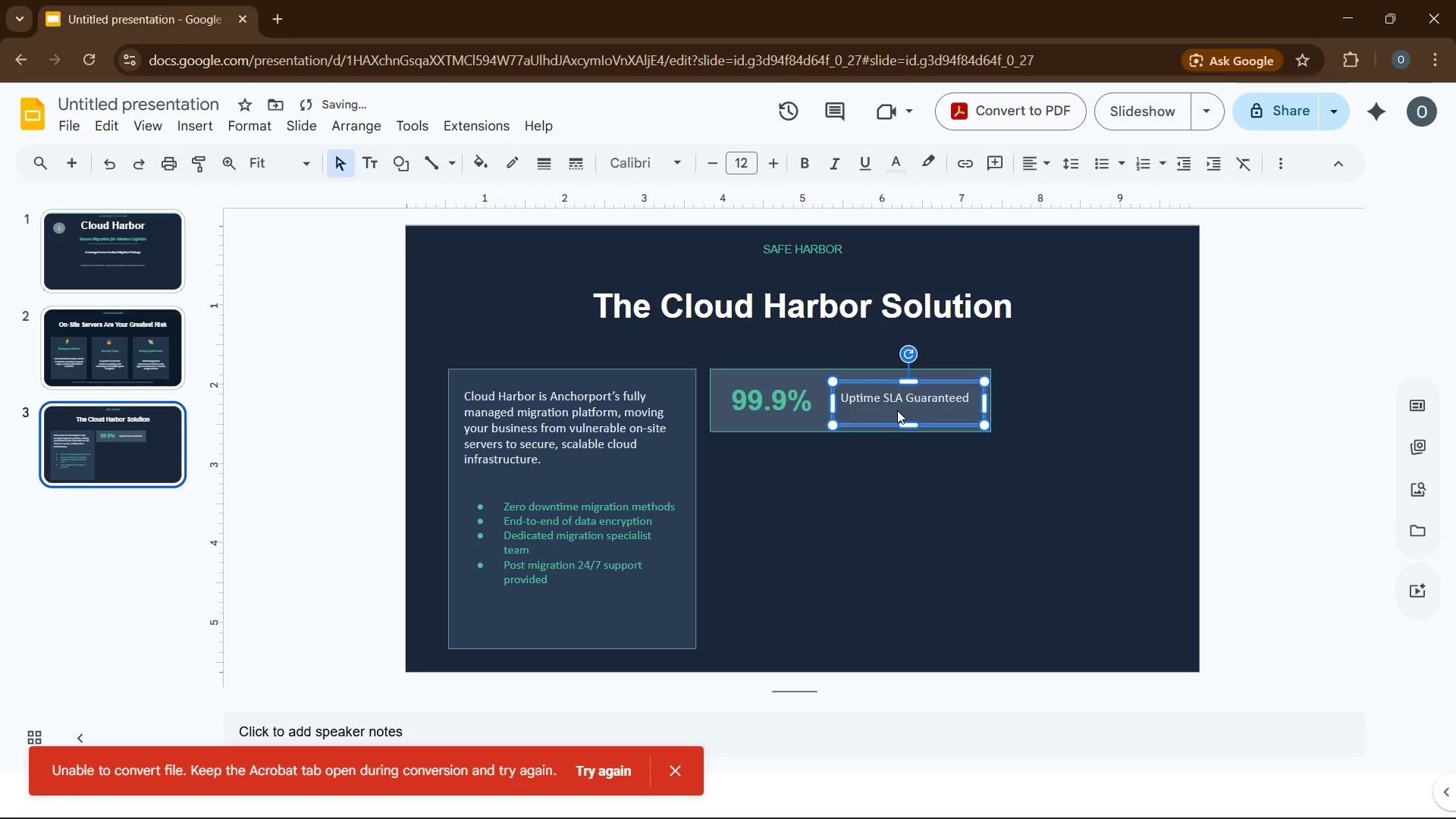 
key(ArrowDown)
 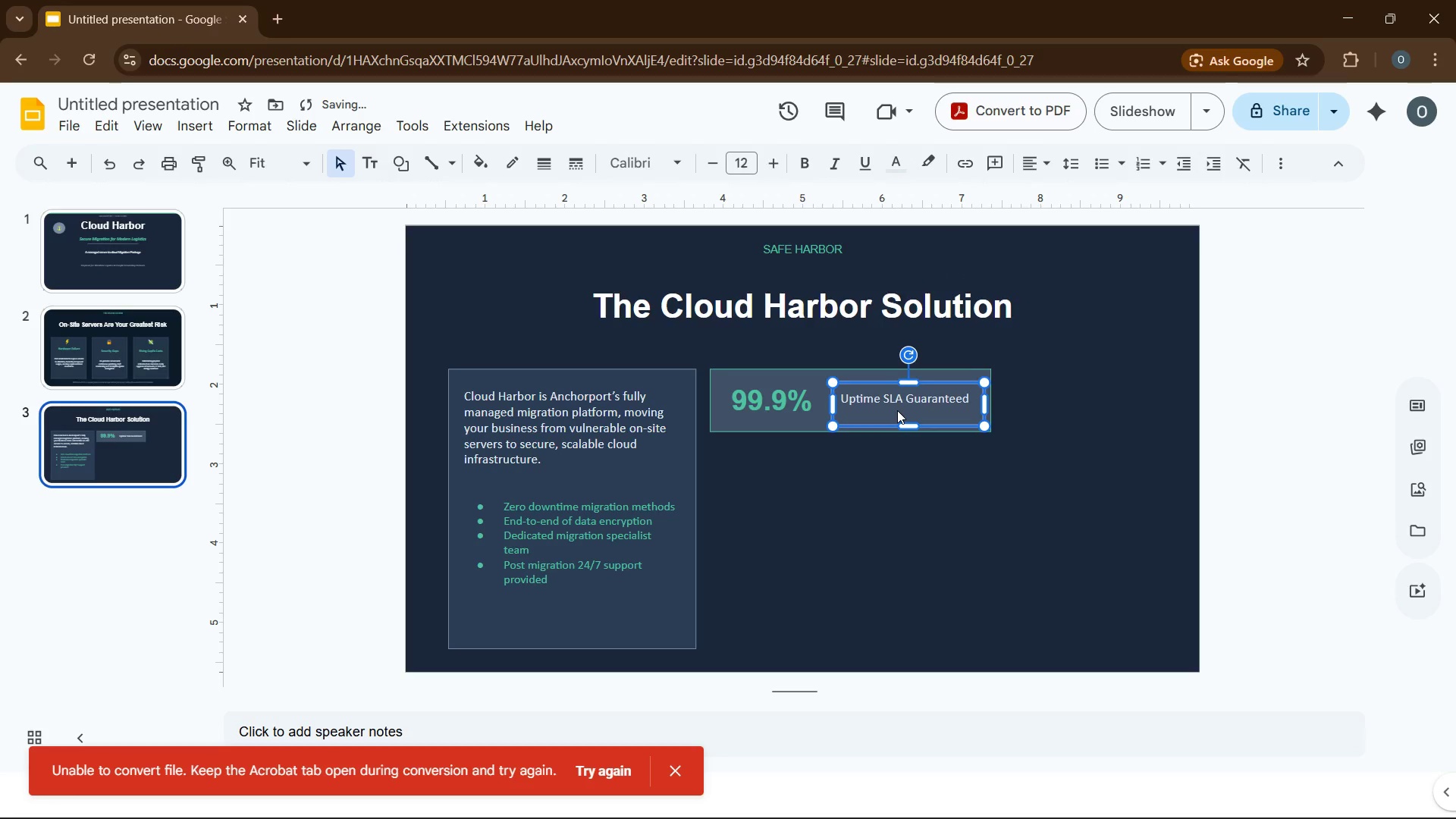 
key(ArrowDown)
 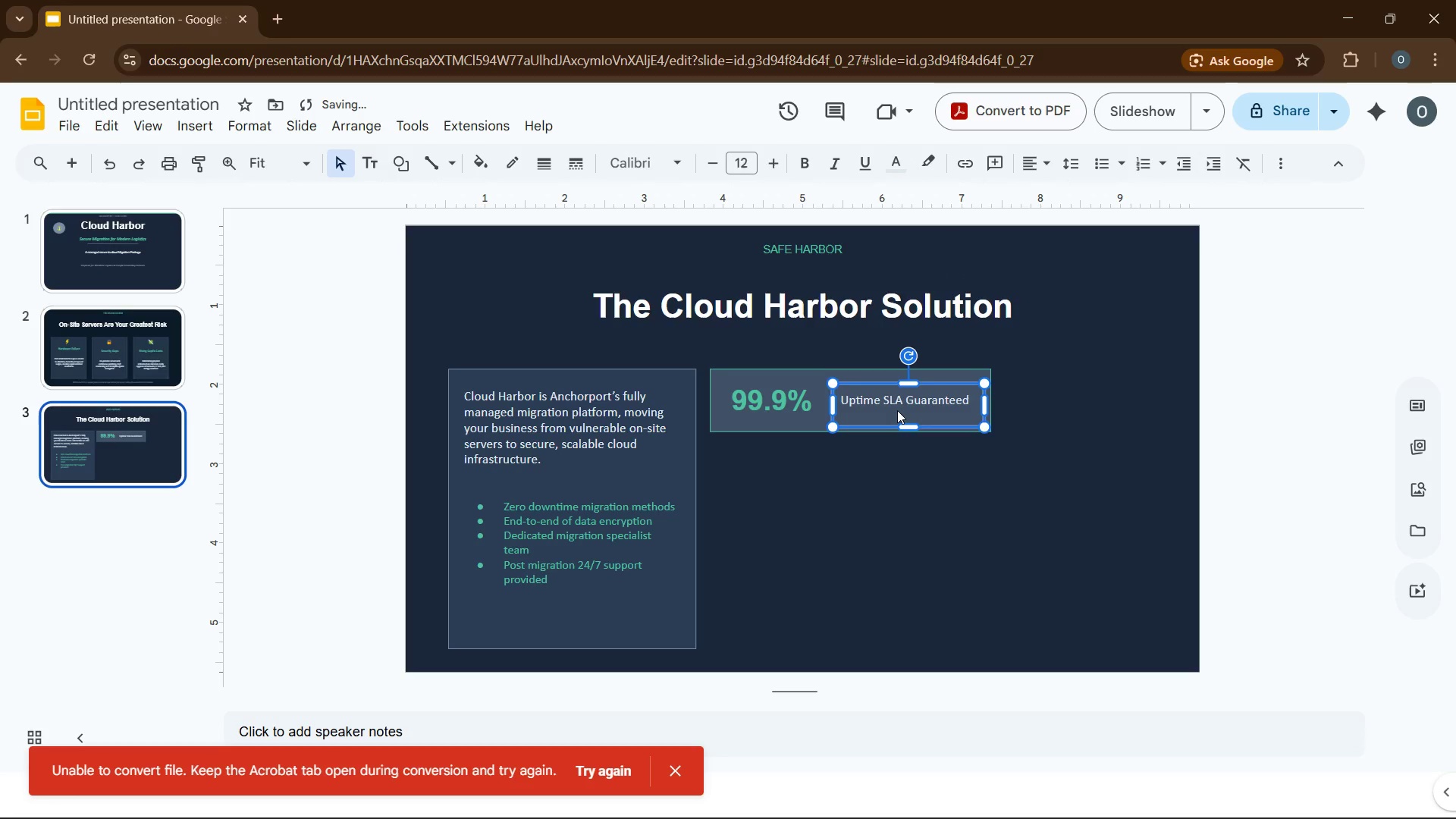 
key(ArrowDown)
 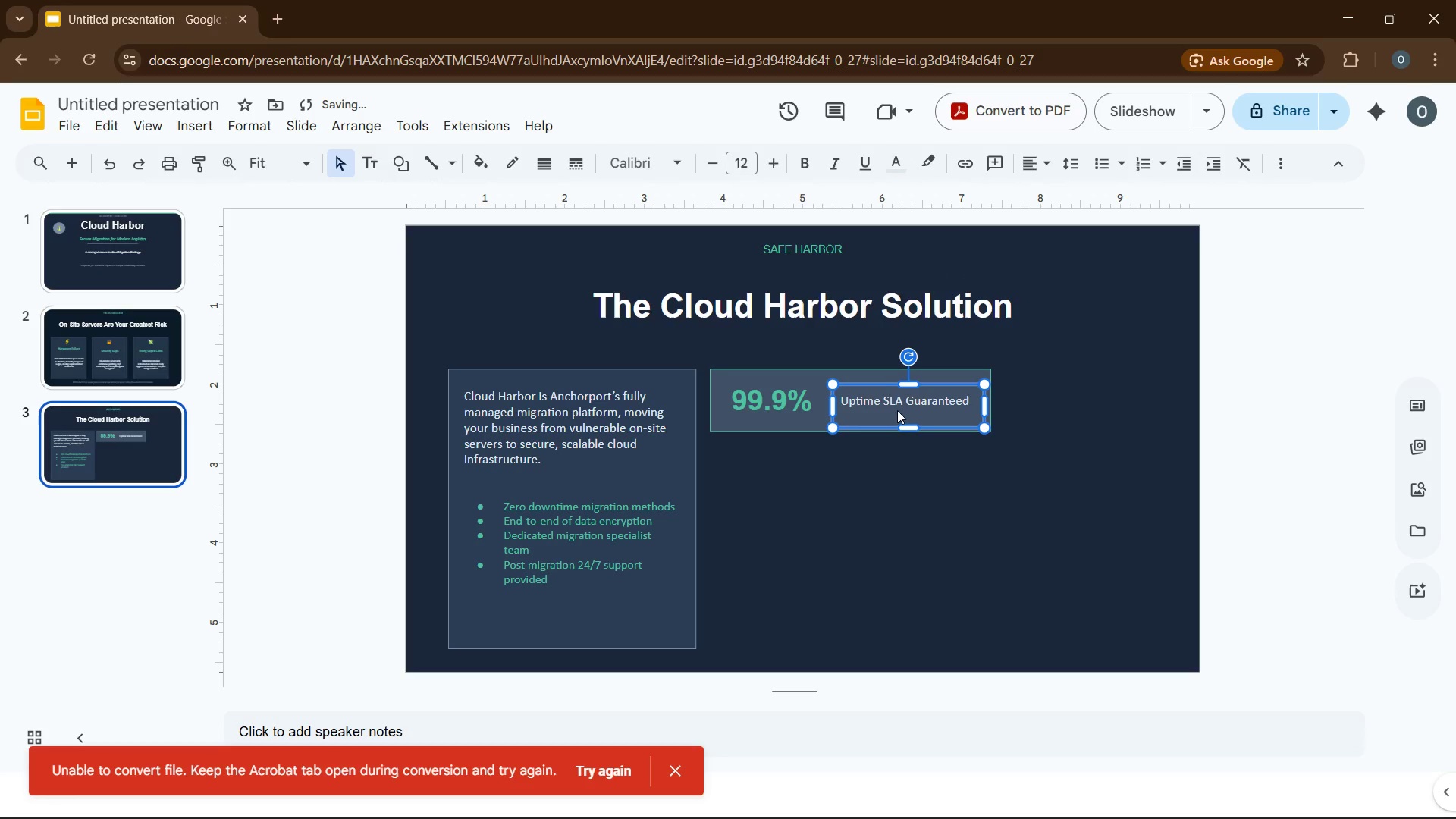 
key(ArrowDown)
 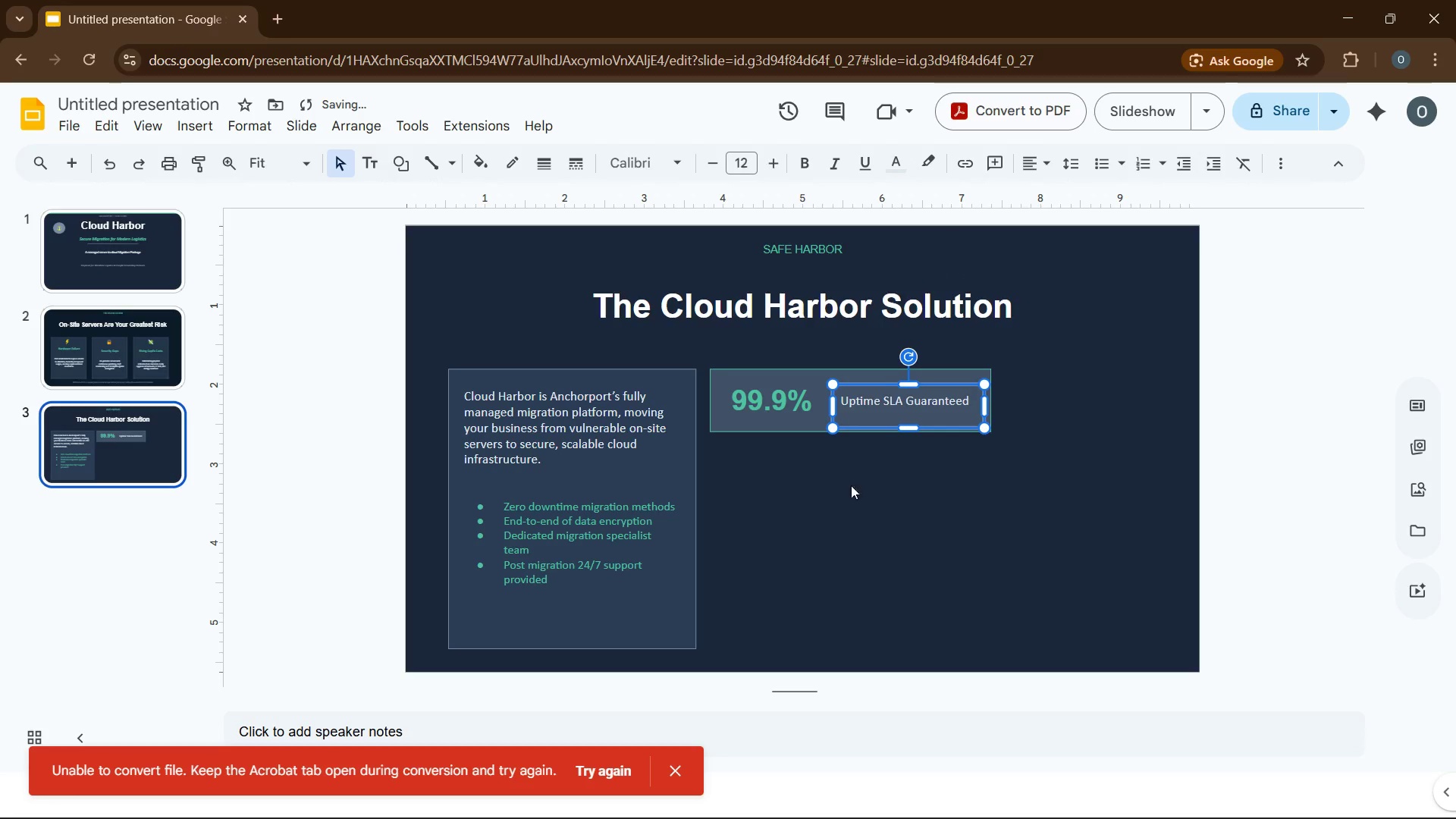 
left_click([848, 497])
 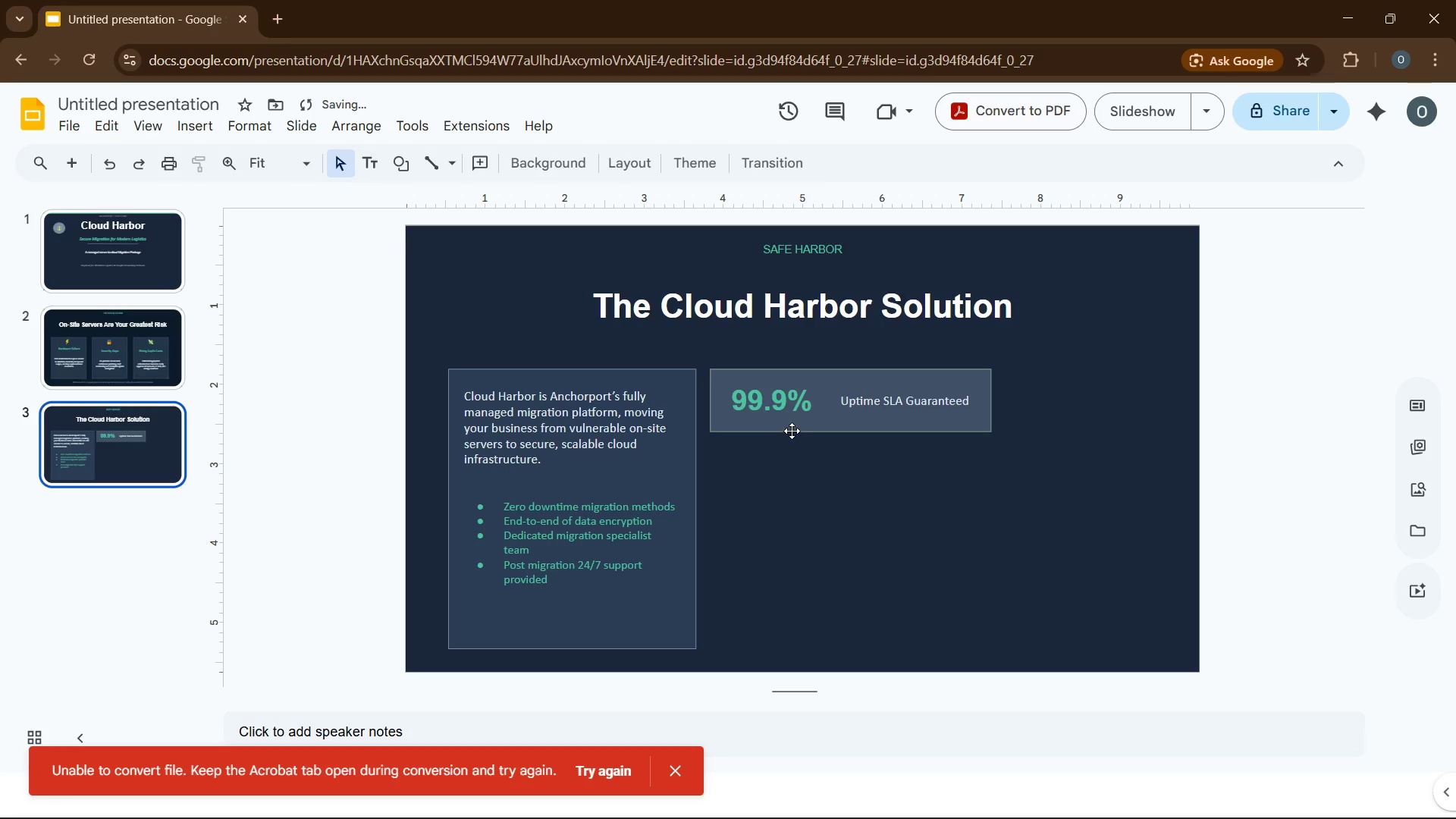 
left_click([792, 431])
 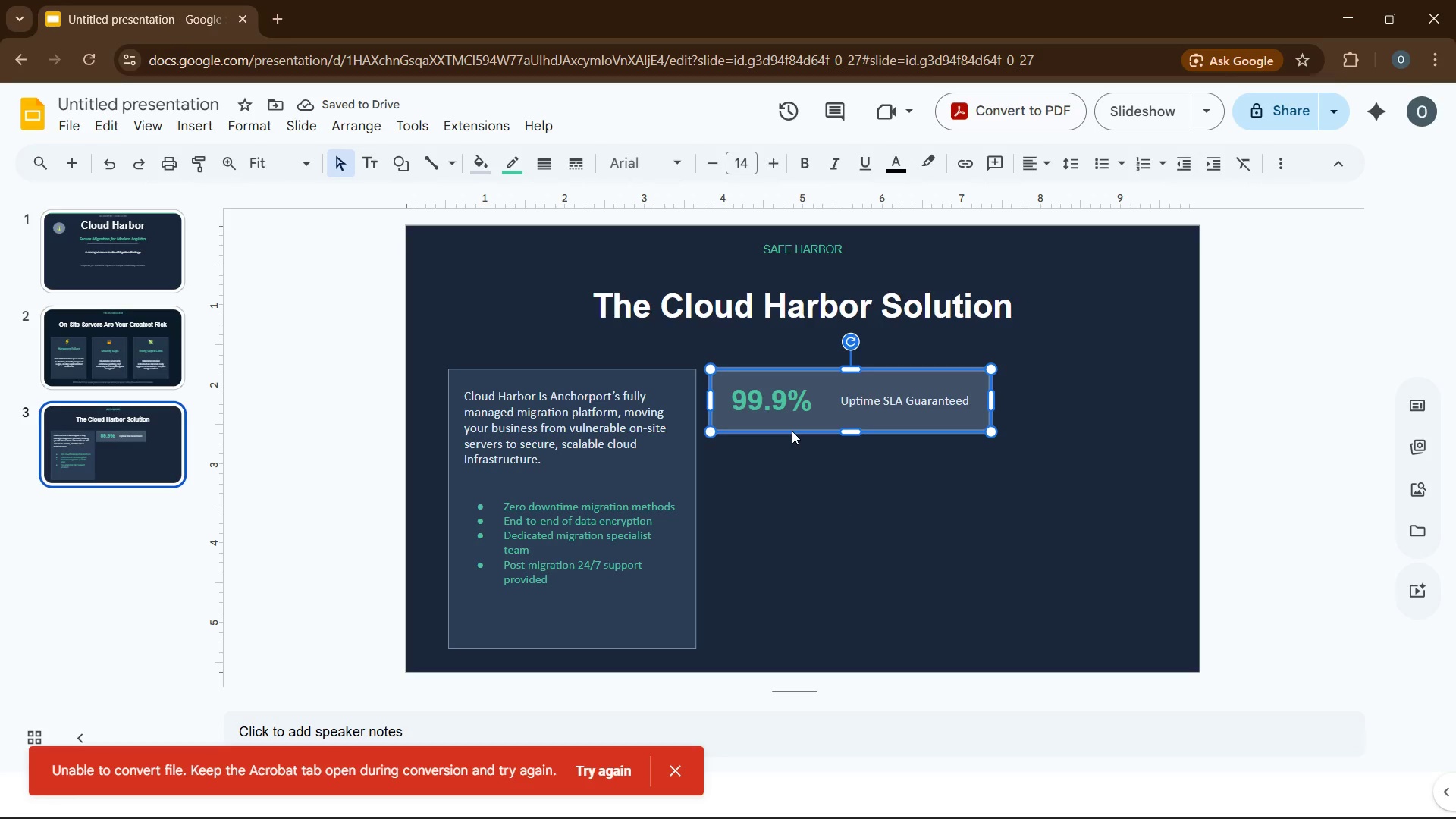 
key(Control+D)
 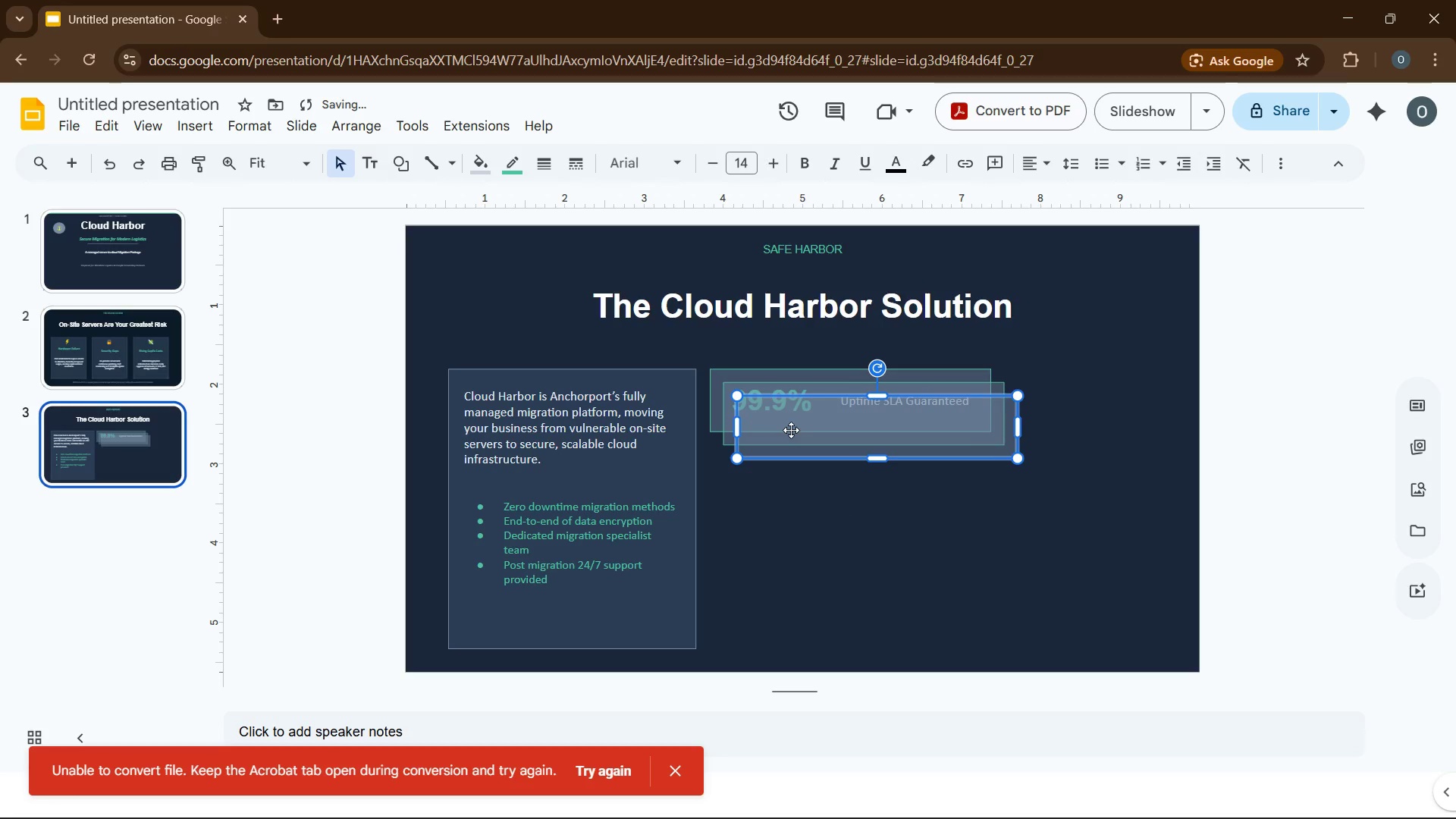 
key(Control+D)
 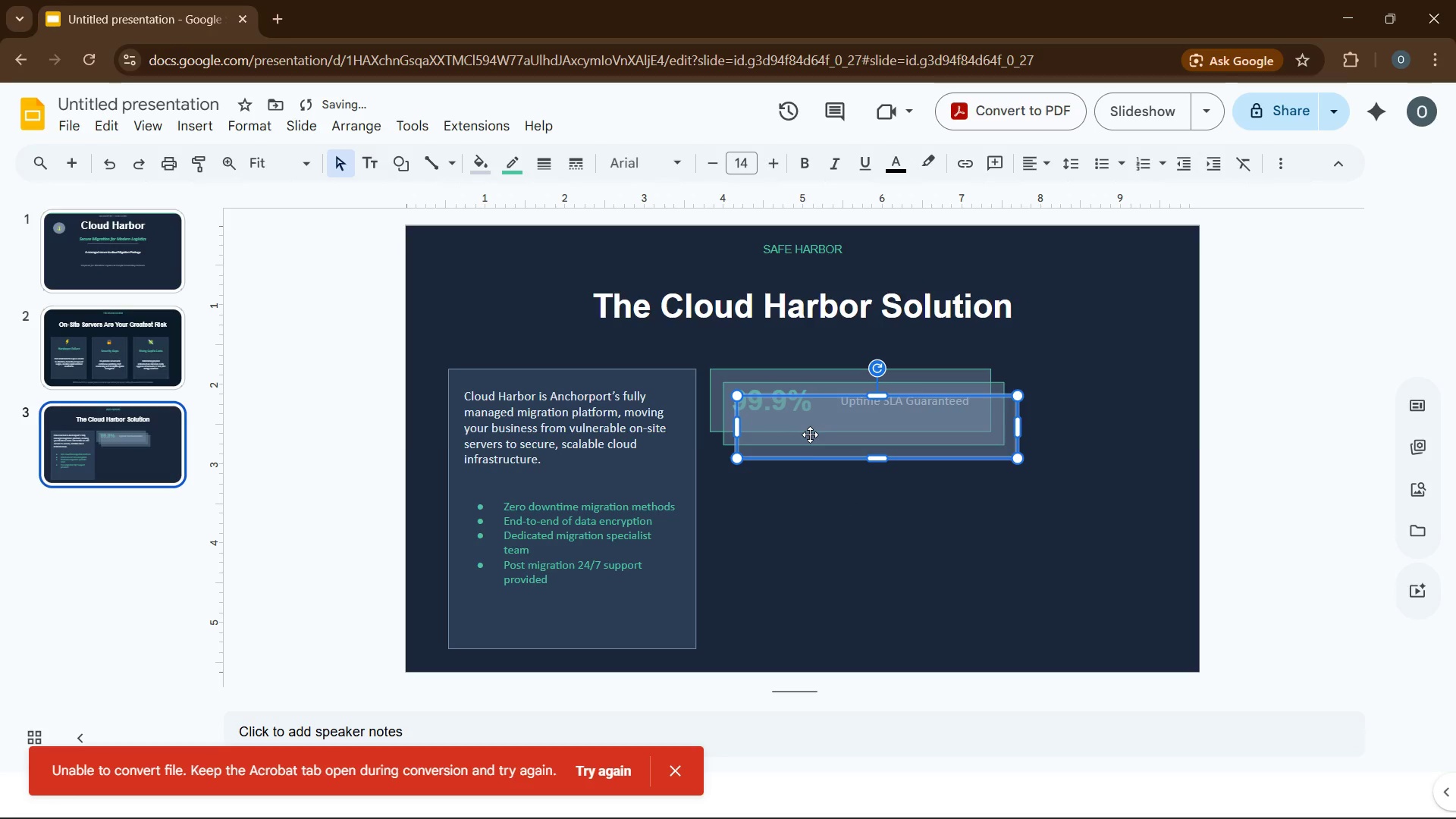 
left_click_drag(start_coordinate=[810, 435], to_coordinate=[795, 607])
 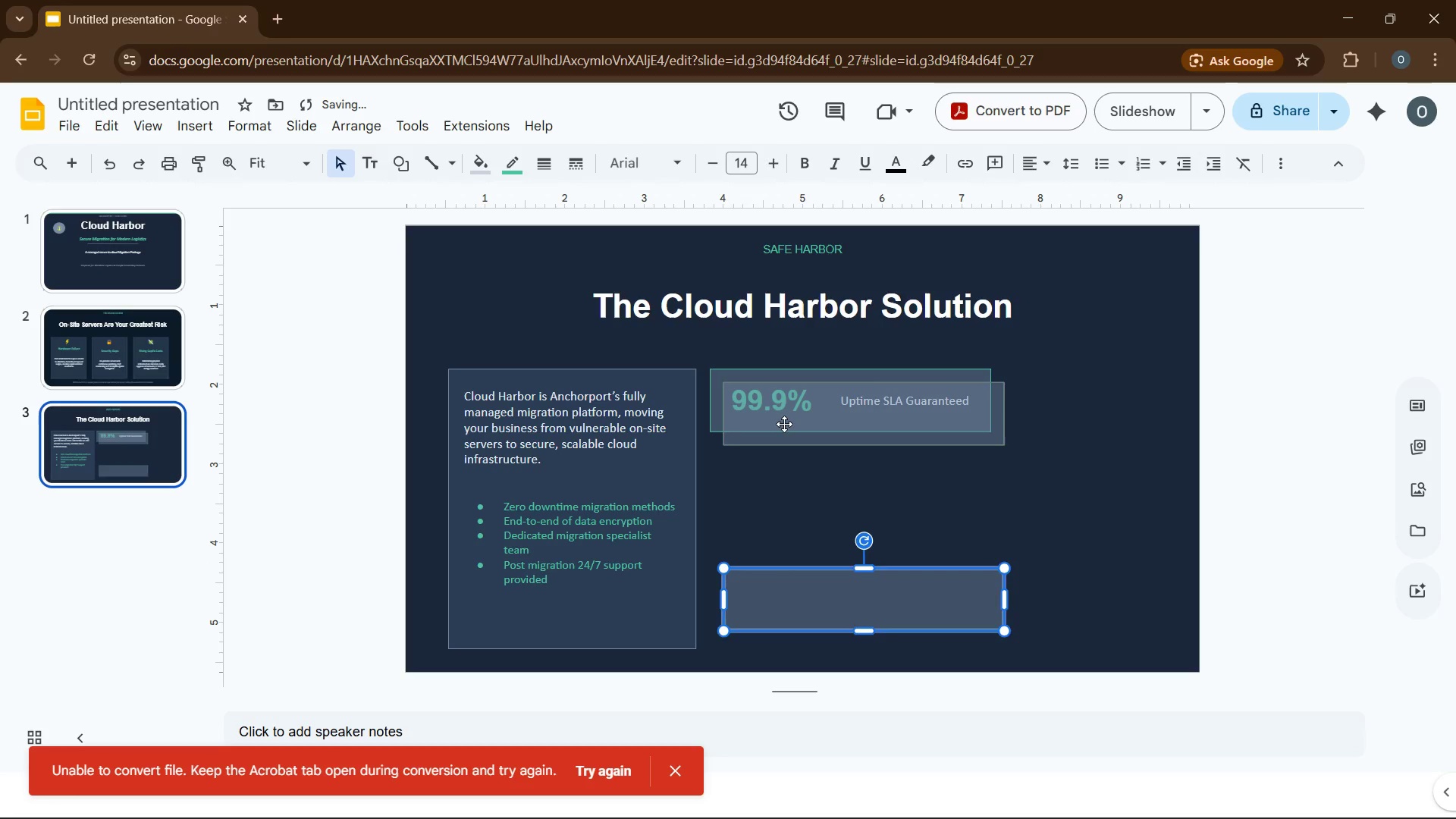 
left_click_drag(start_coordinate=[784, 424], to_coordinate=[779, 500])
 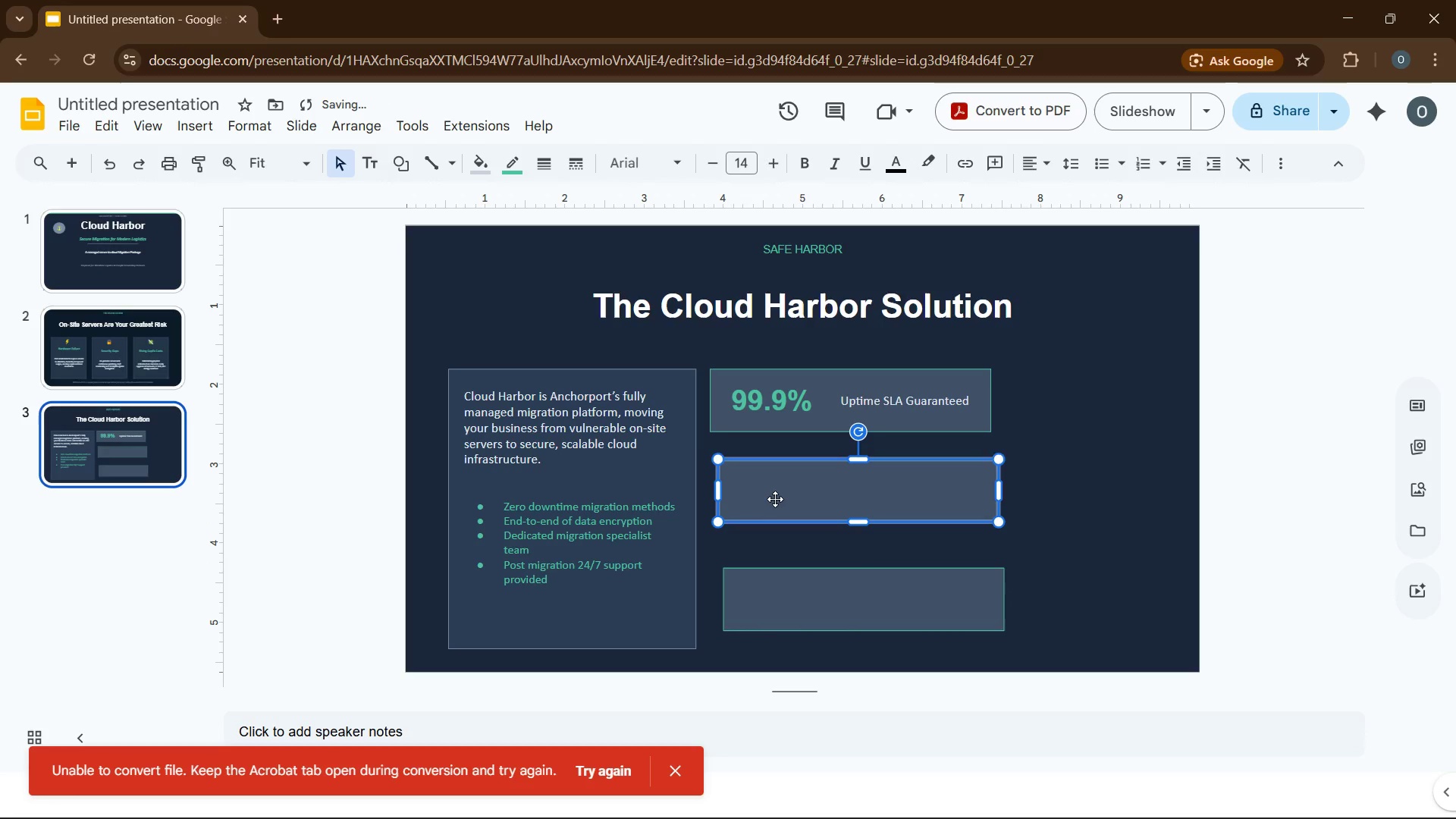 
left_click_drag(start_coordinate=[779, 500], to_coordinate=[770, 498])
 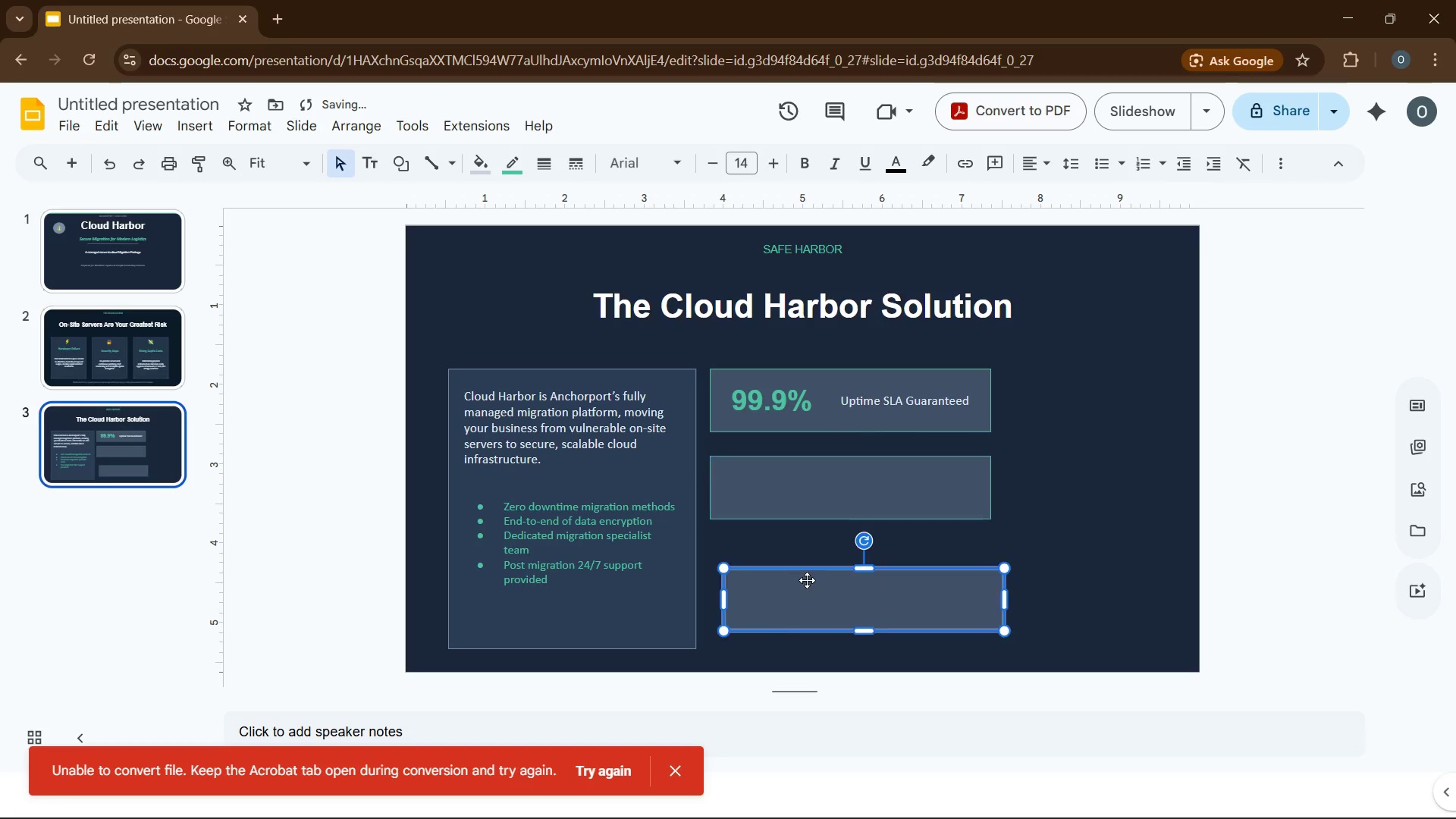 
left_click_drag(start_coordinate=[807, 580], to_coordinate=[800, 555])
 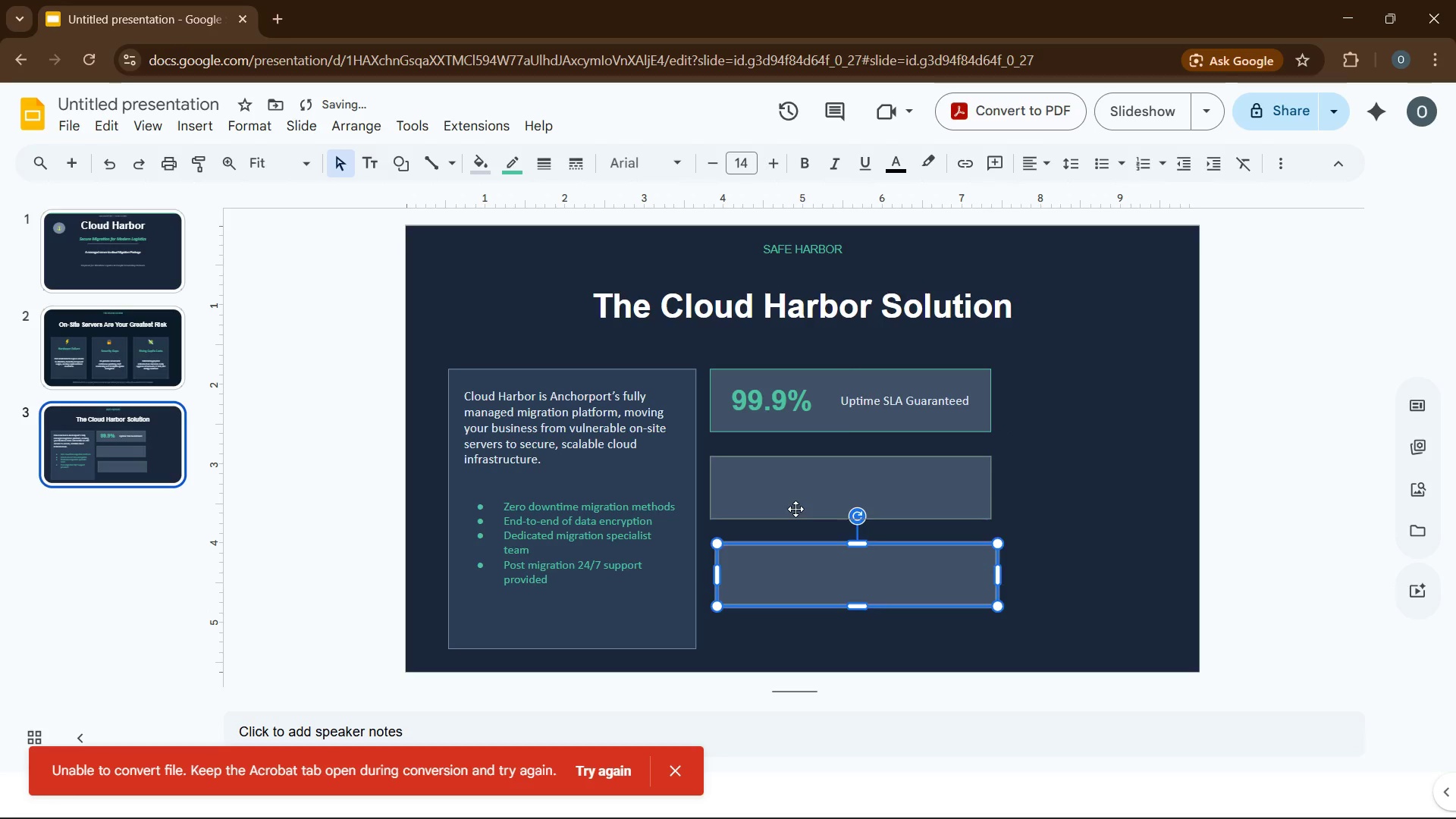 
left_click([795, 509])
 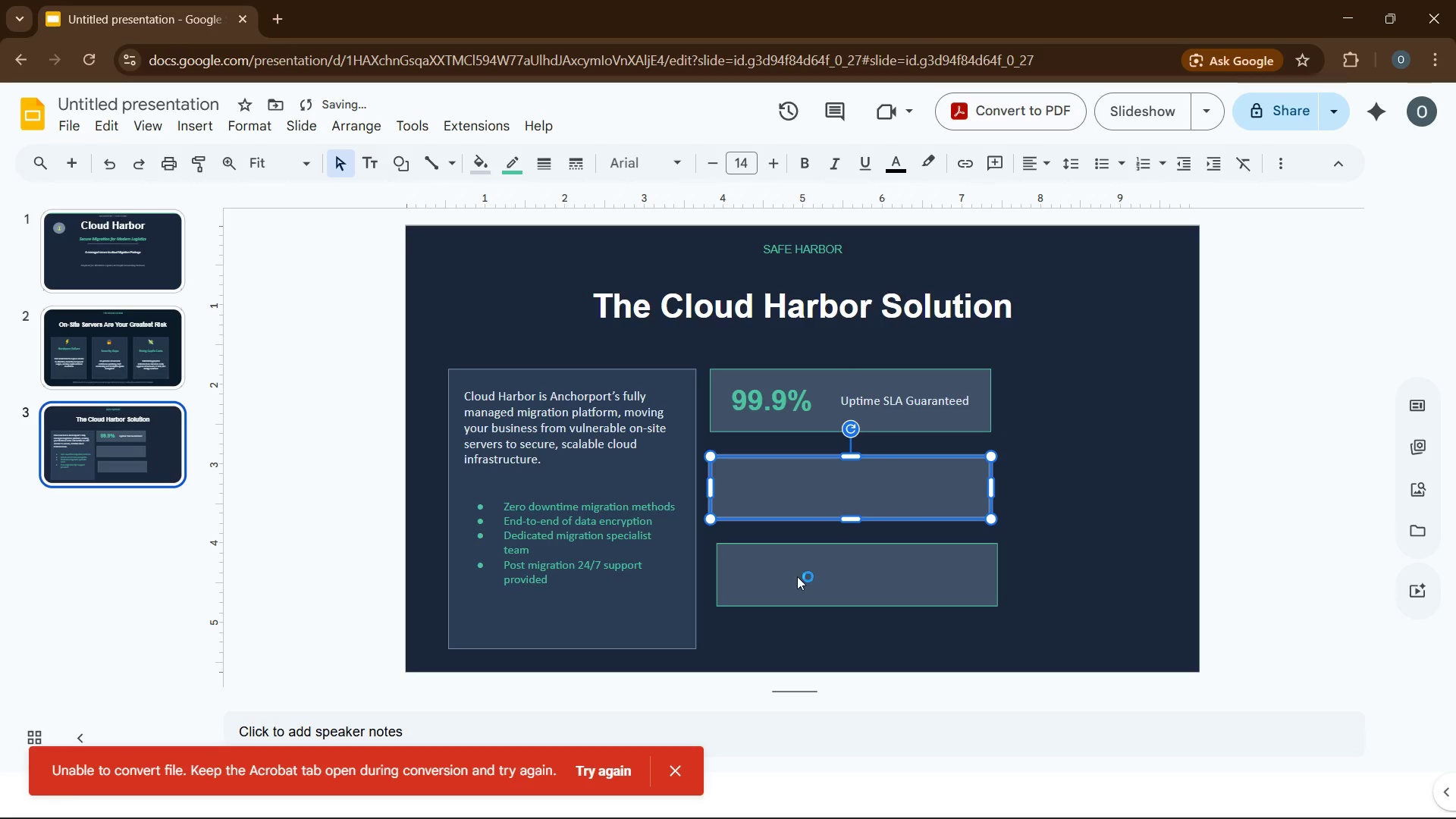 
hold_key(key=ControlLeft, duration=1.56)
left_click([797, 577])
 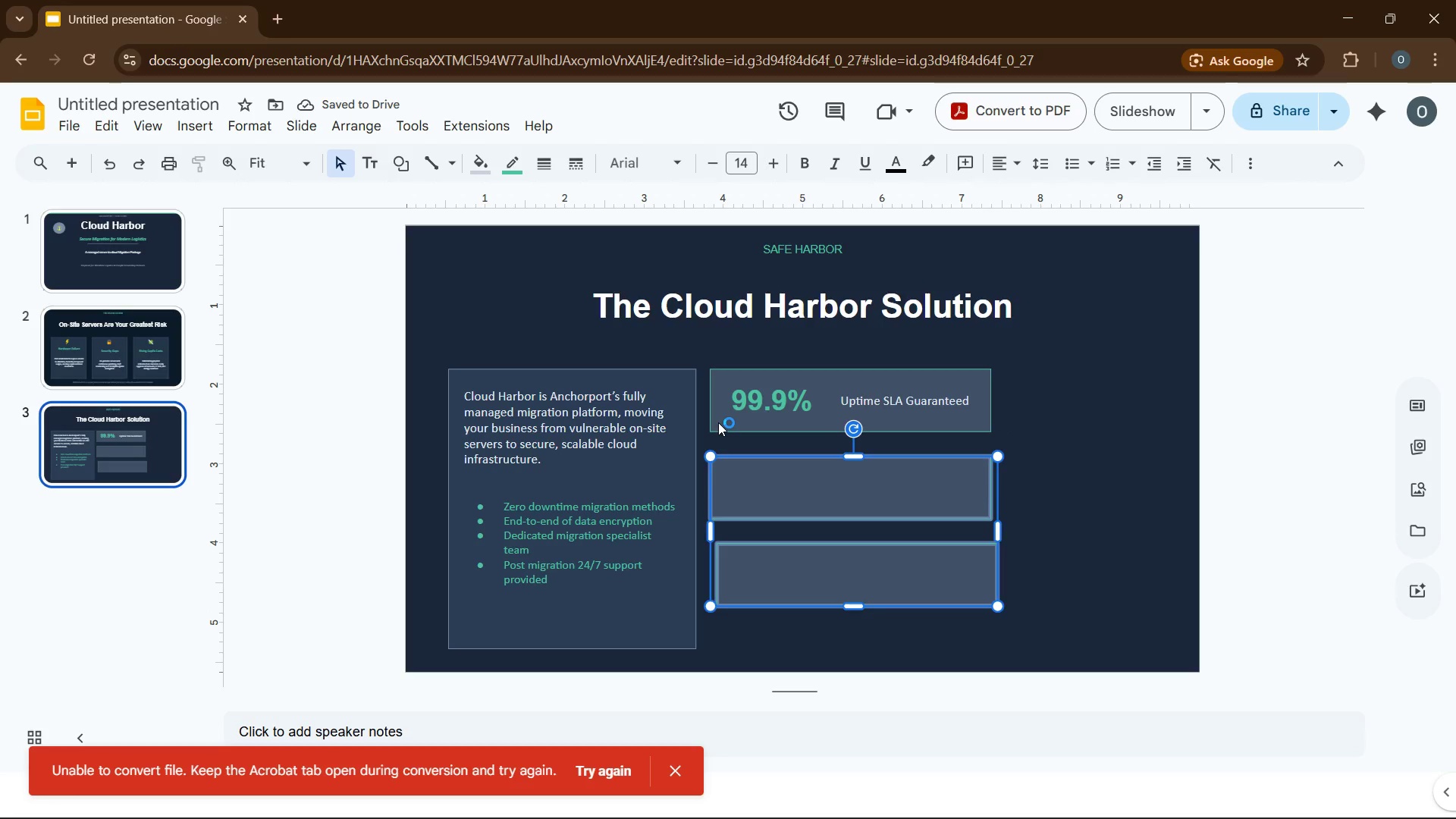 
left_click([718, 422])
 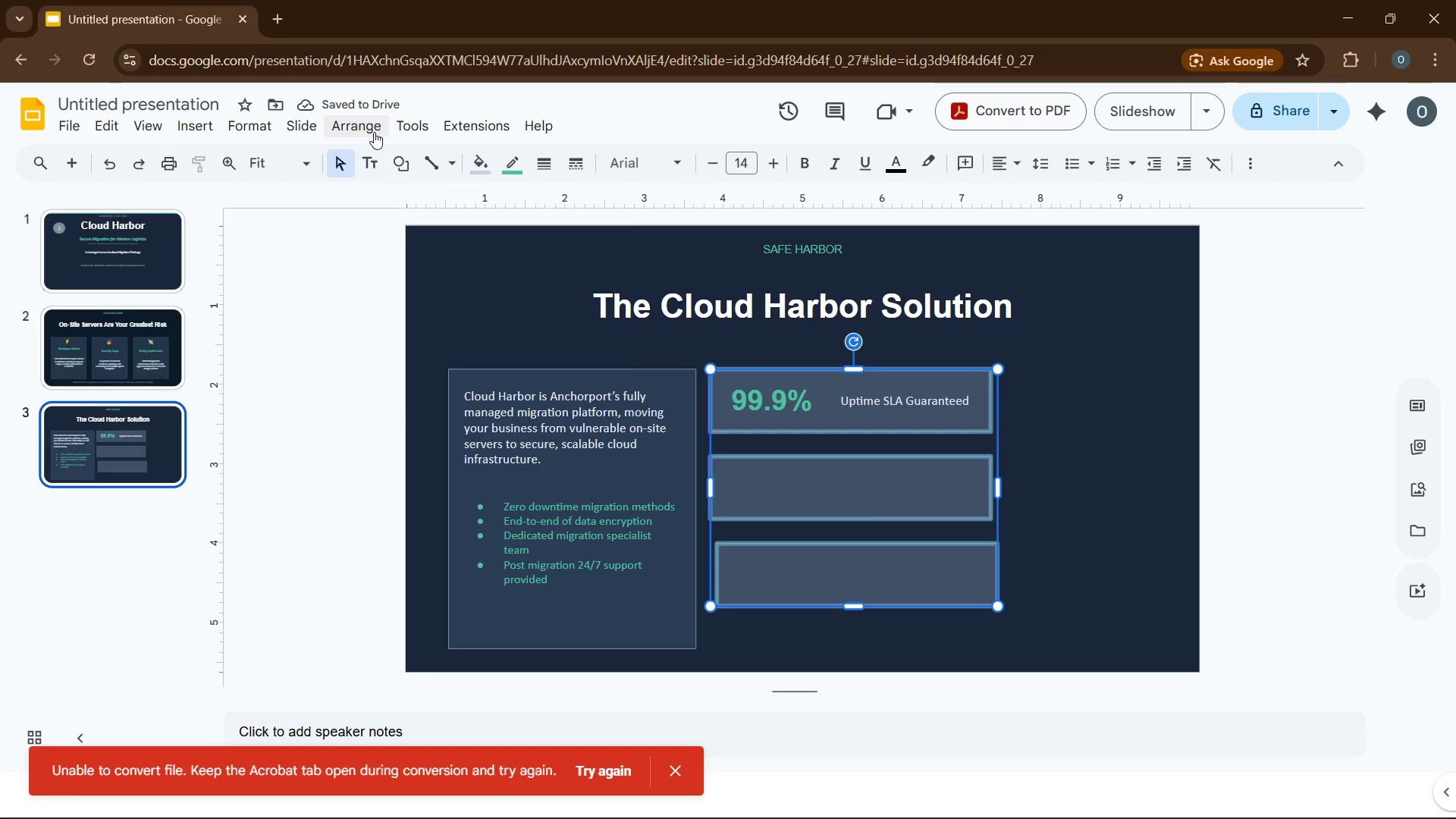 
left_click([369, 132])
 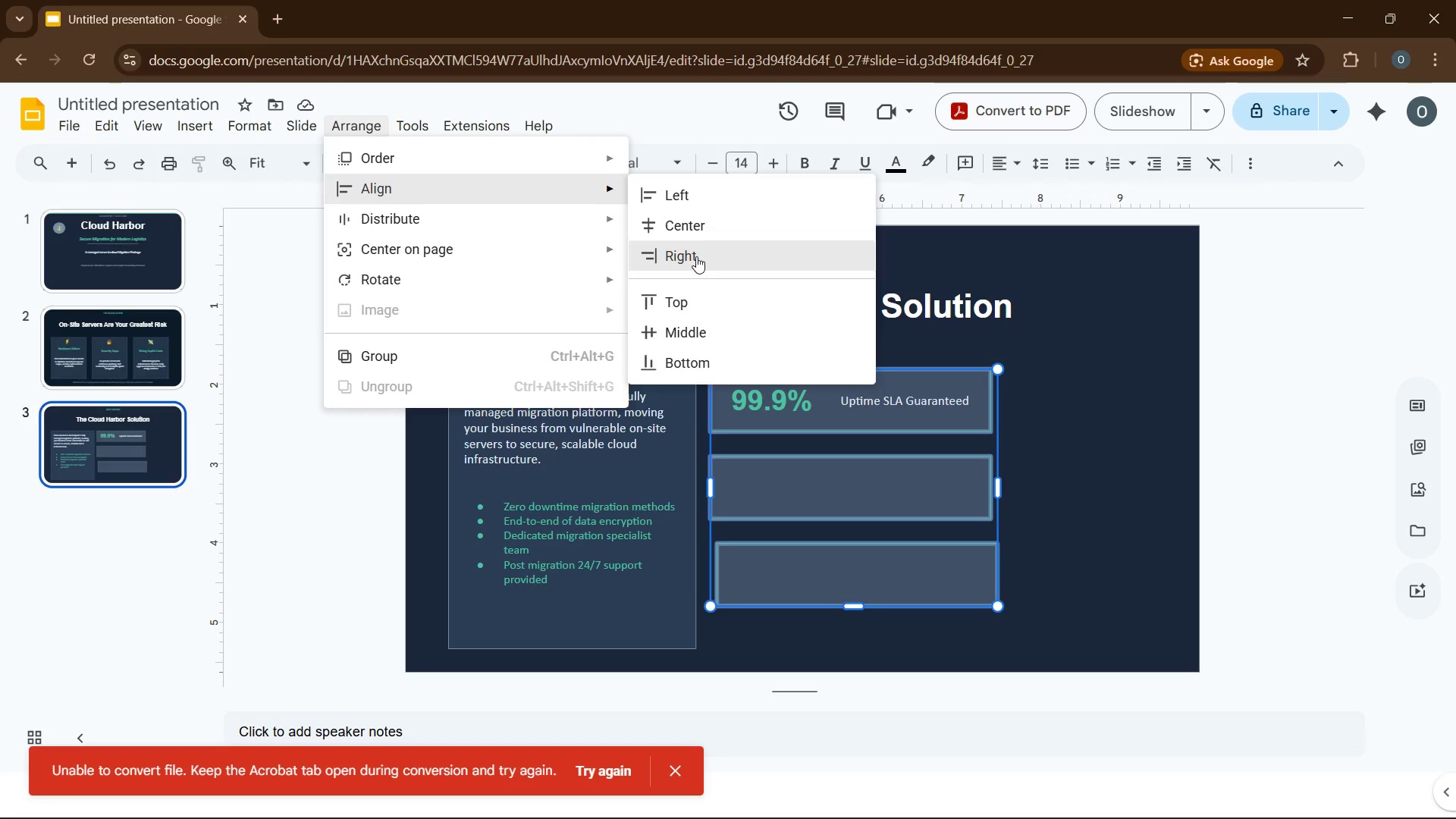 
left_click([1110, 447])
 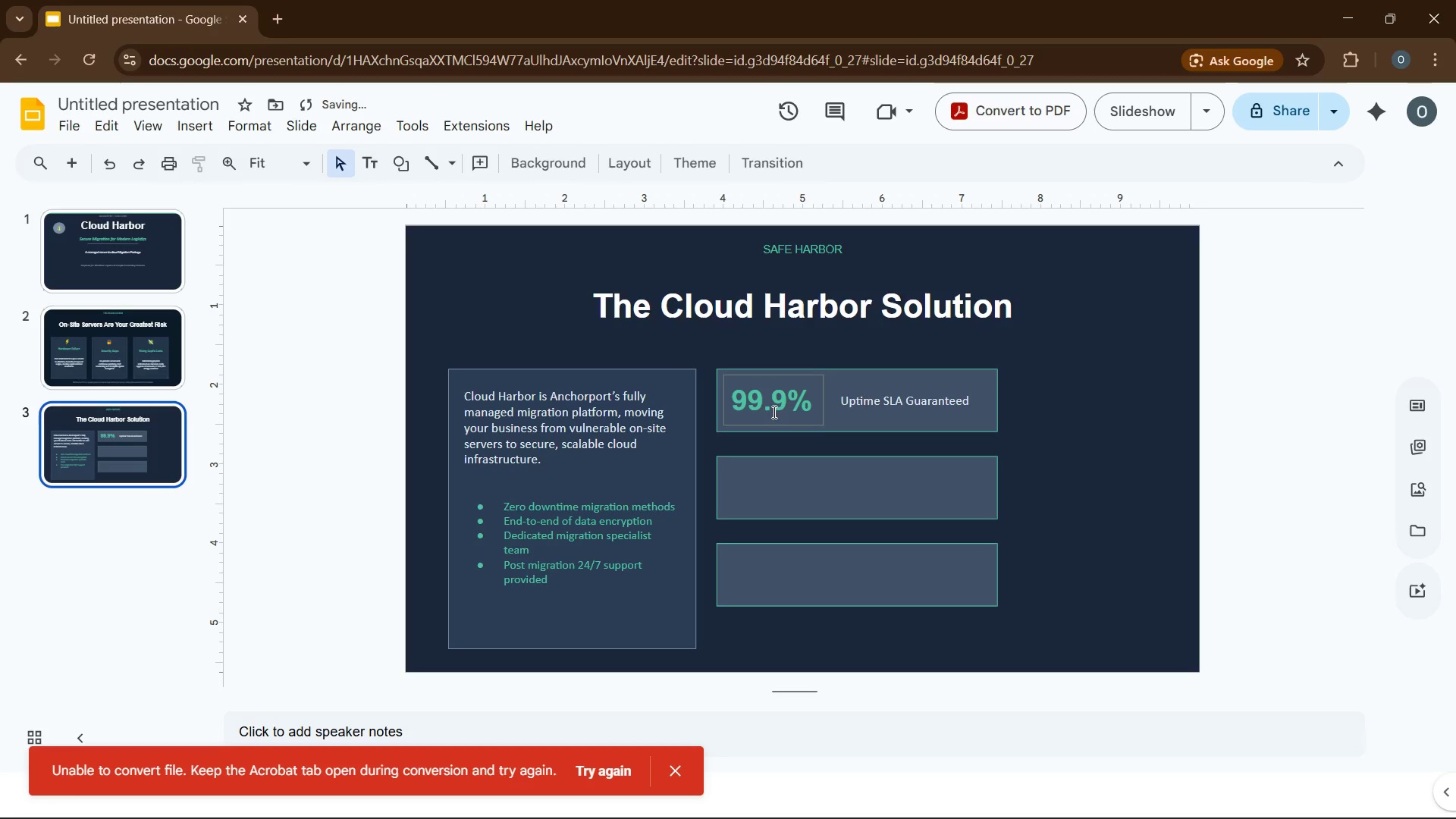 
left_click([773, 412])
 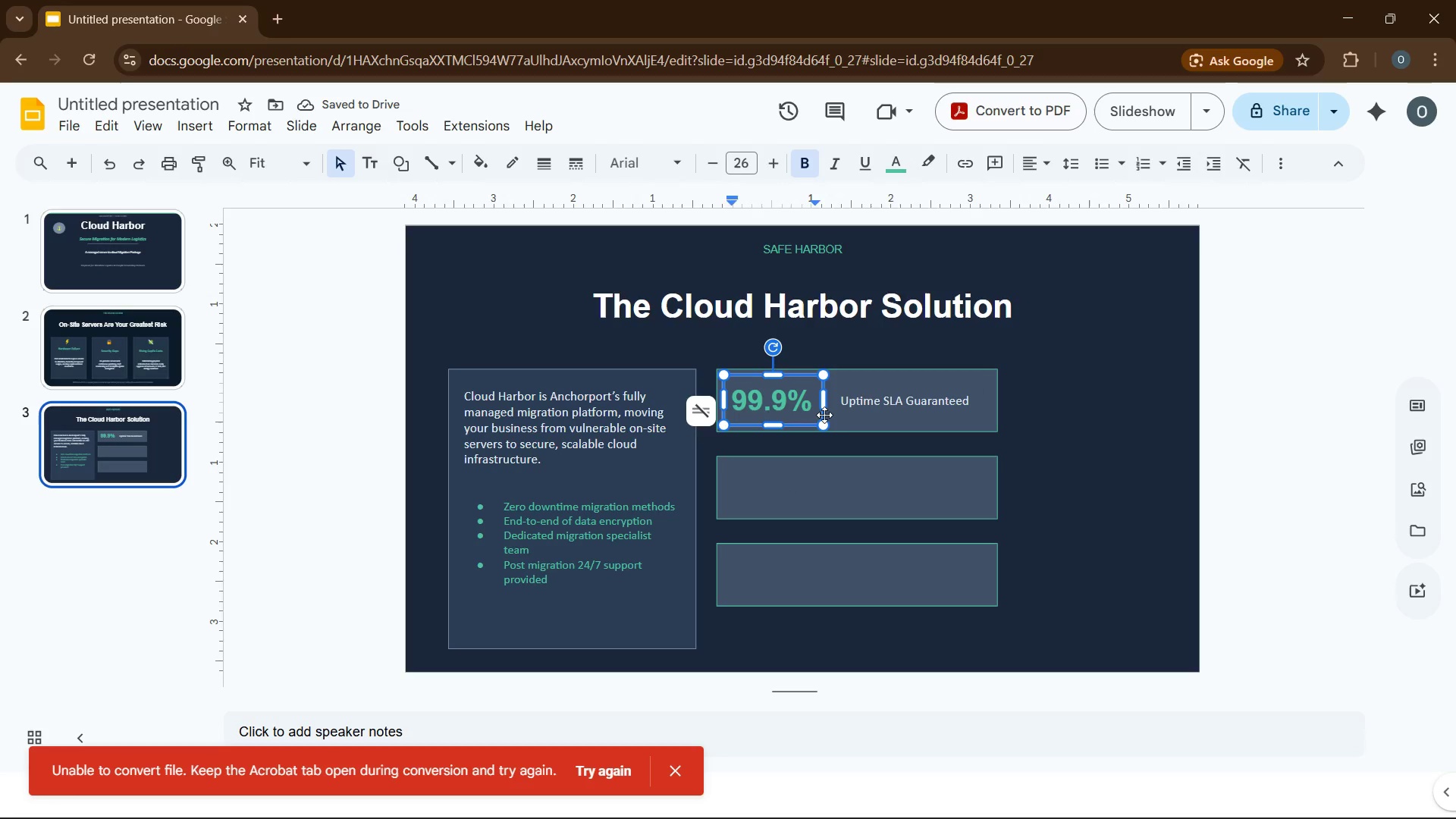 
left_click([824, 415])
 